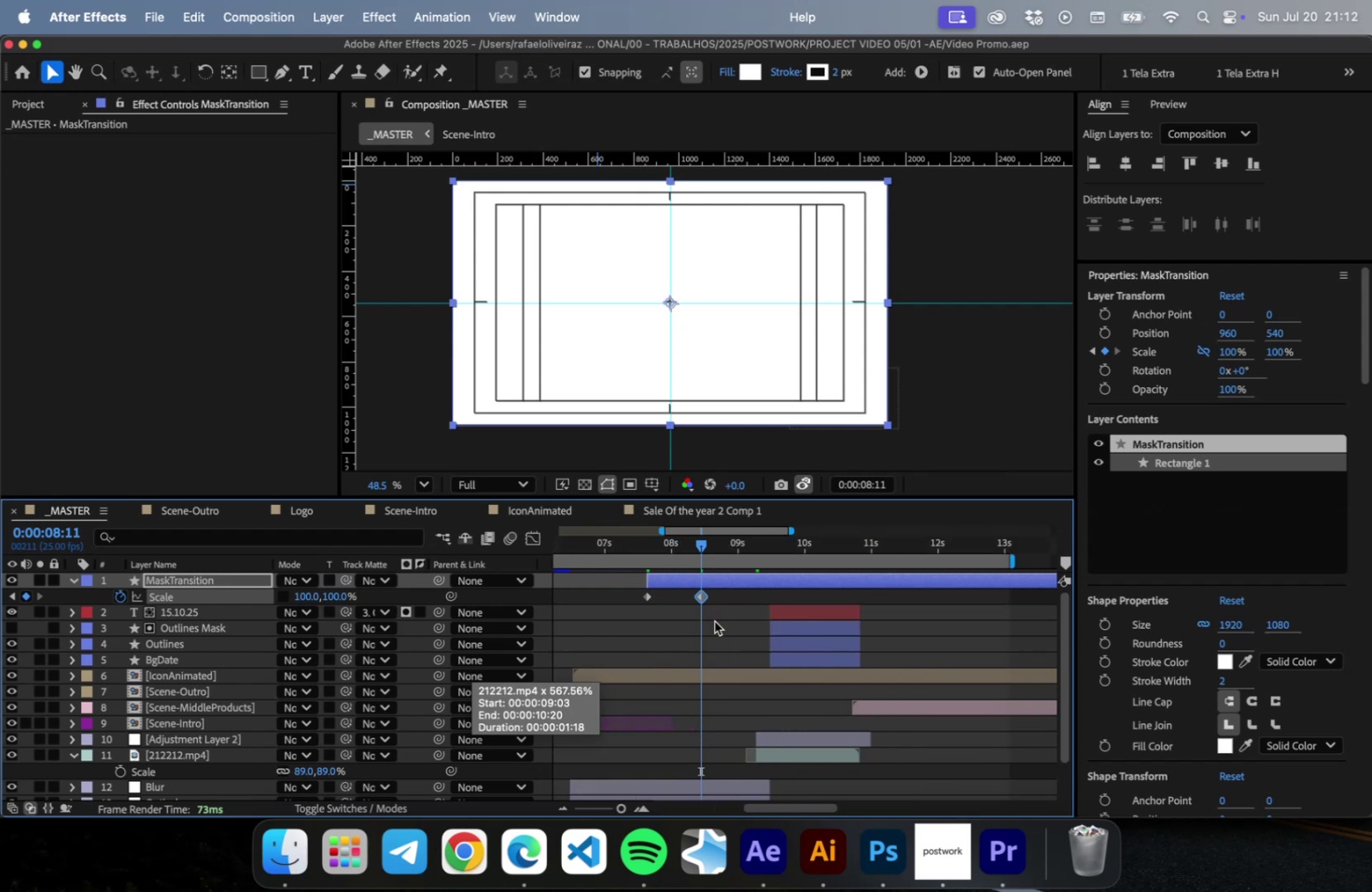 
key(Equal)
 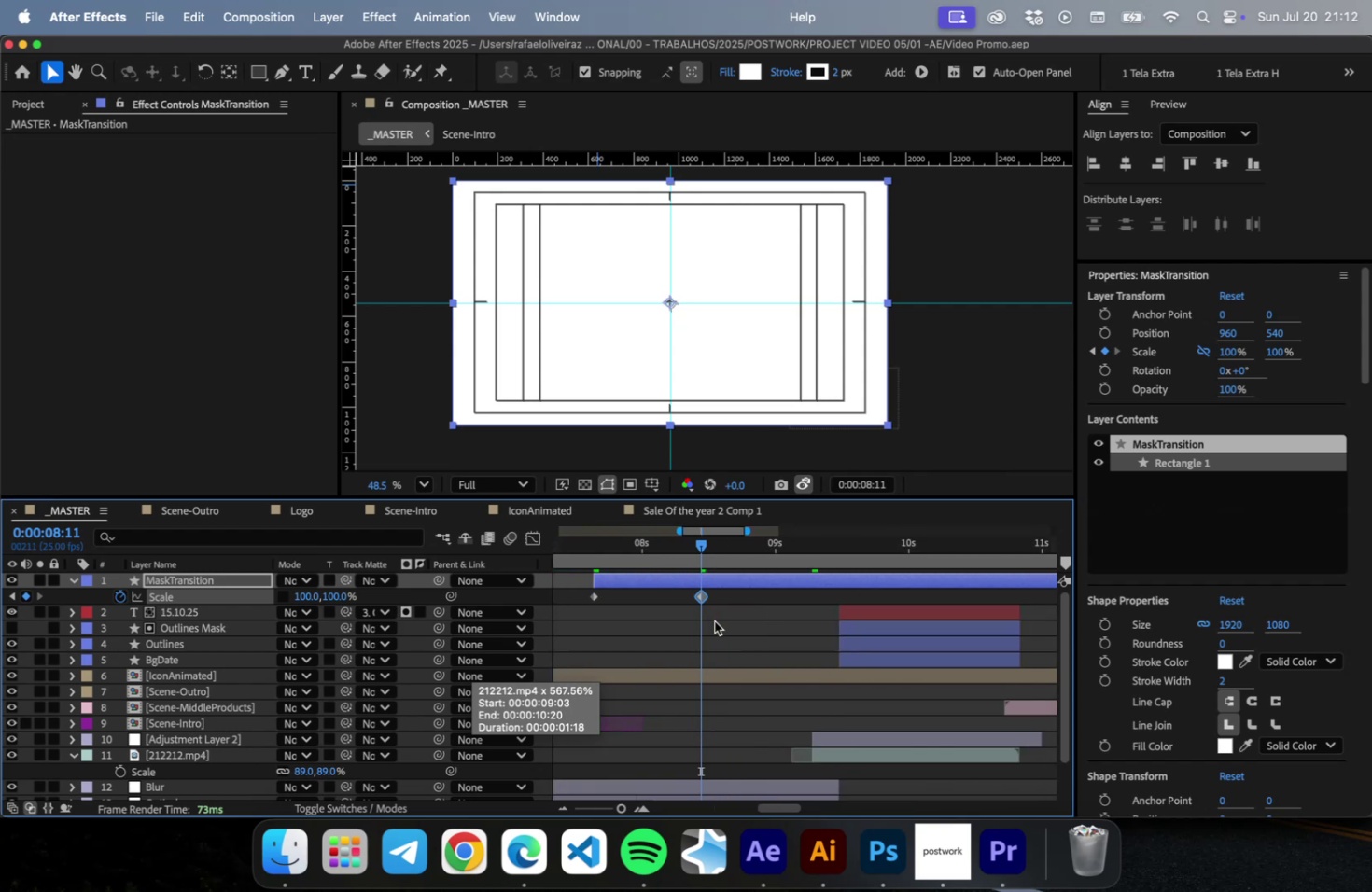 
key(Equal)
 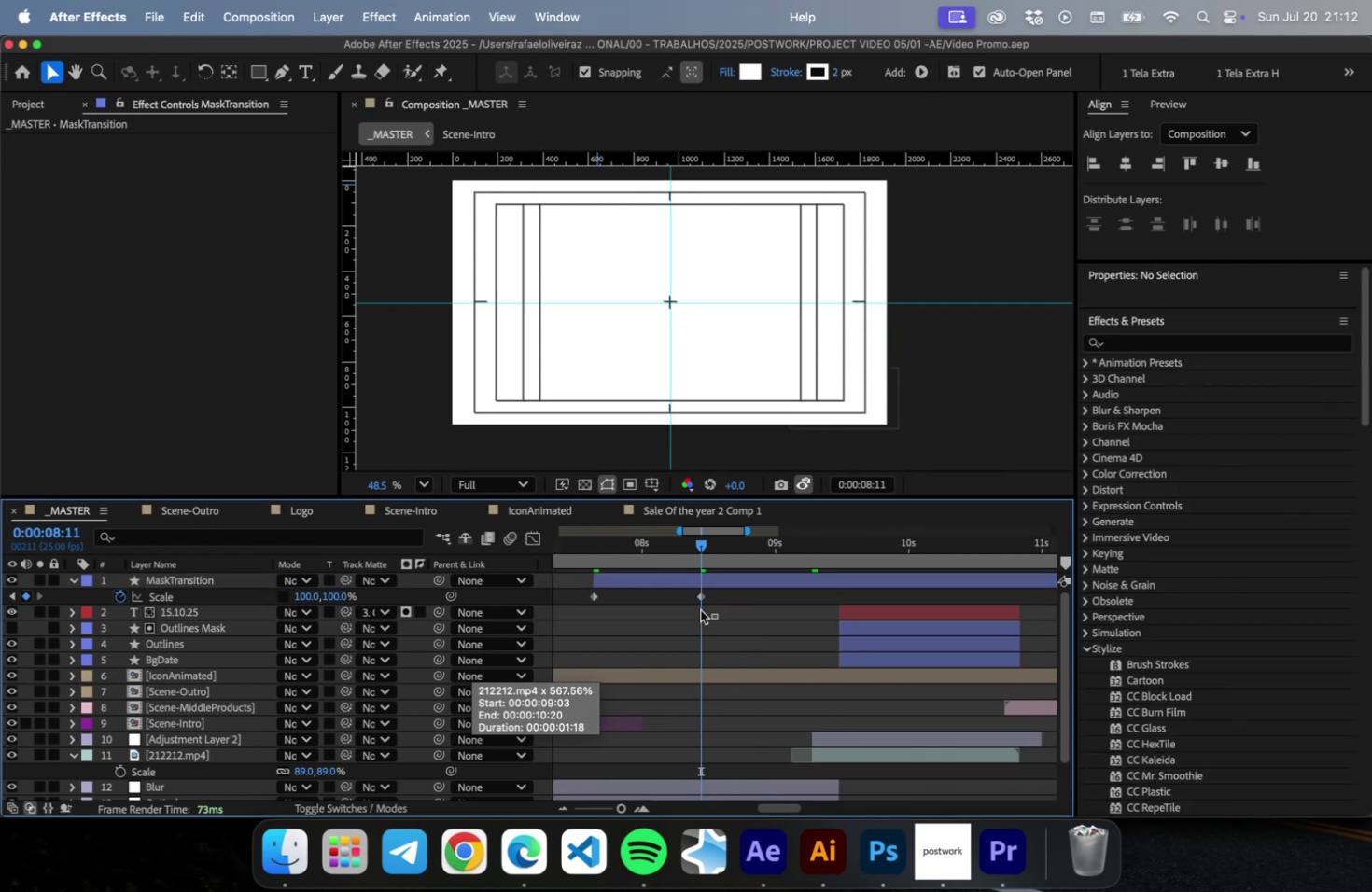 
left_click_drag(start_coordinate=[717, 618], to_coordinate=[679, 601])
 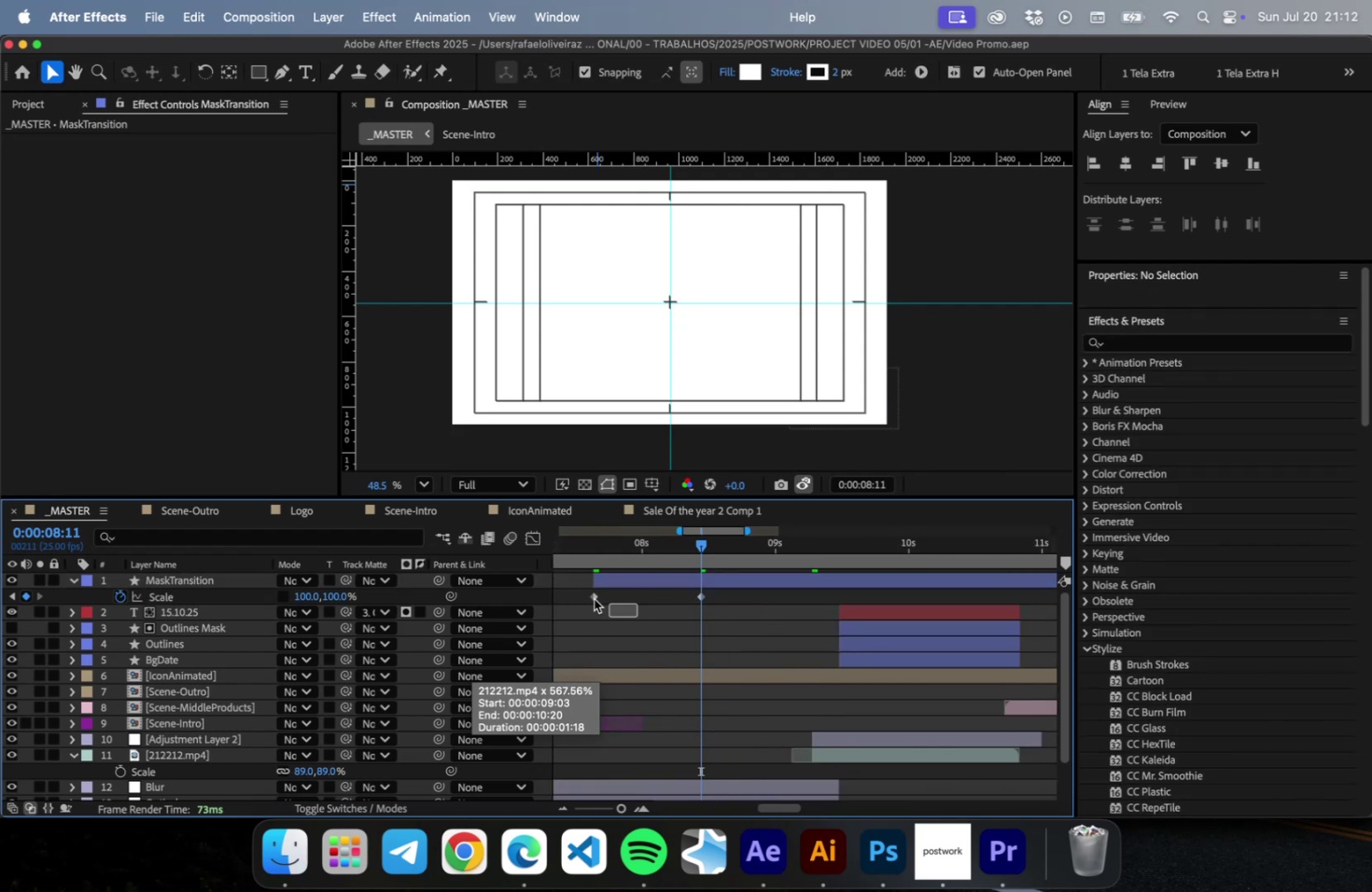 
left_click_drag(start_coordinate=[637, 616], to_coordinate=[570, 591])
 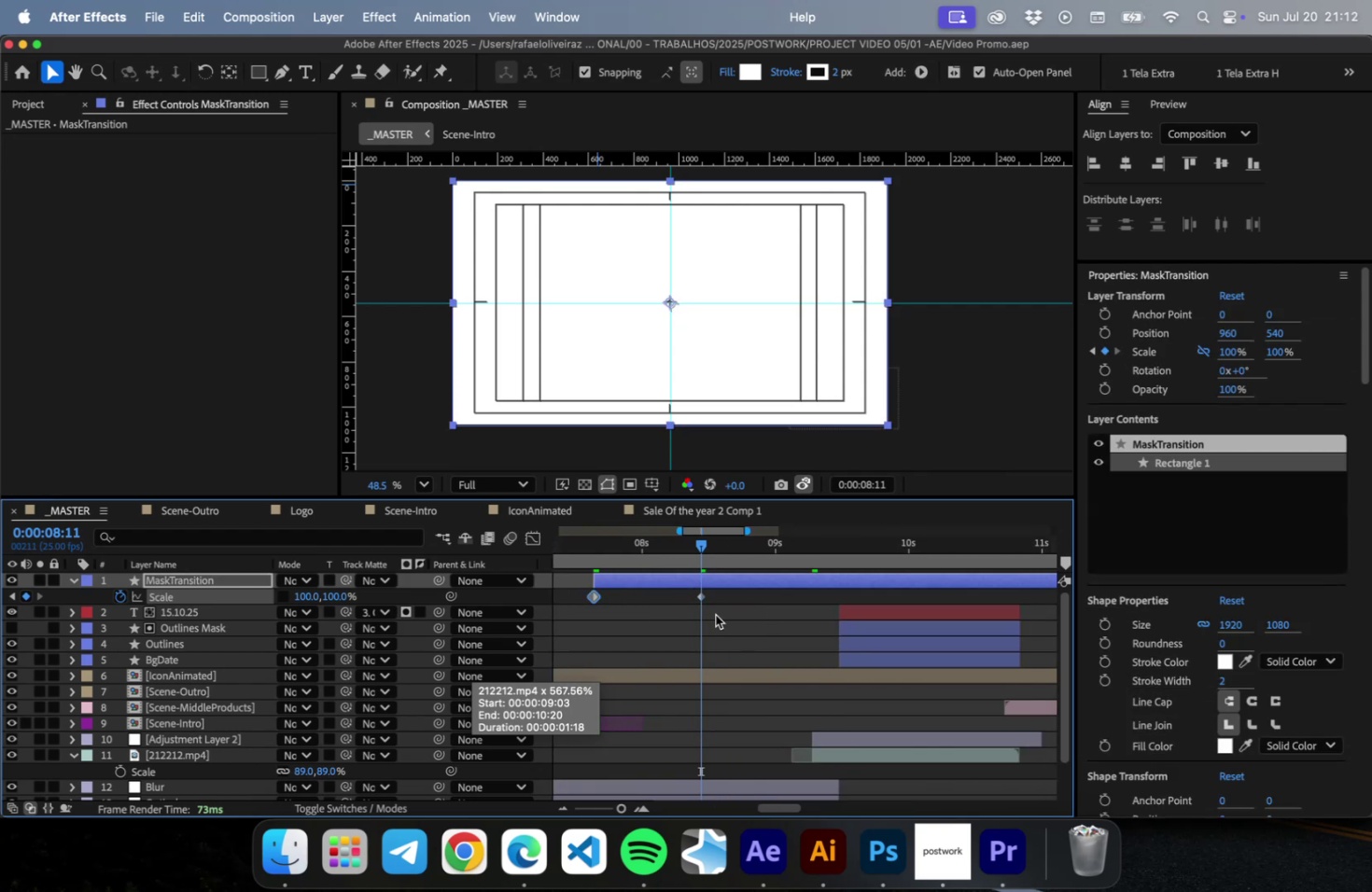 
left_click_drag(start_coordinate=[715, 614], to_coordinate=[570, 598])
 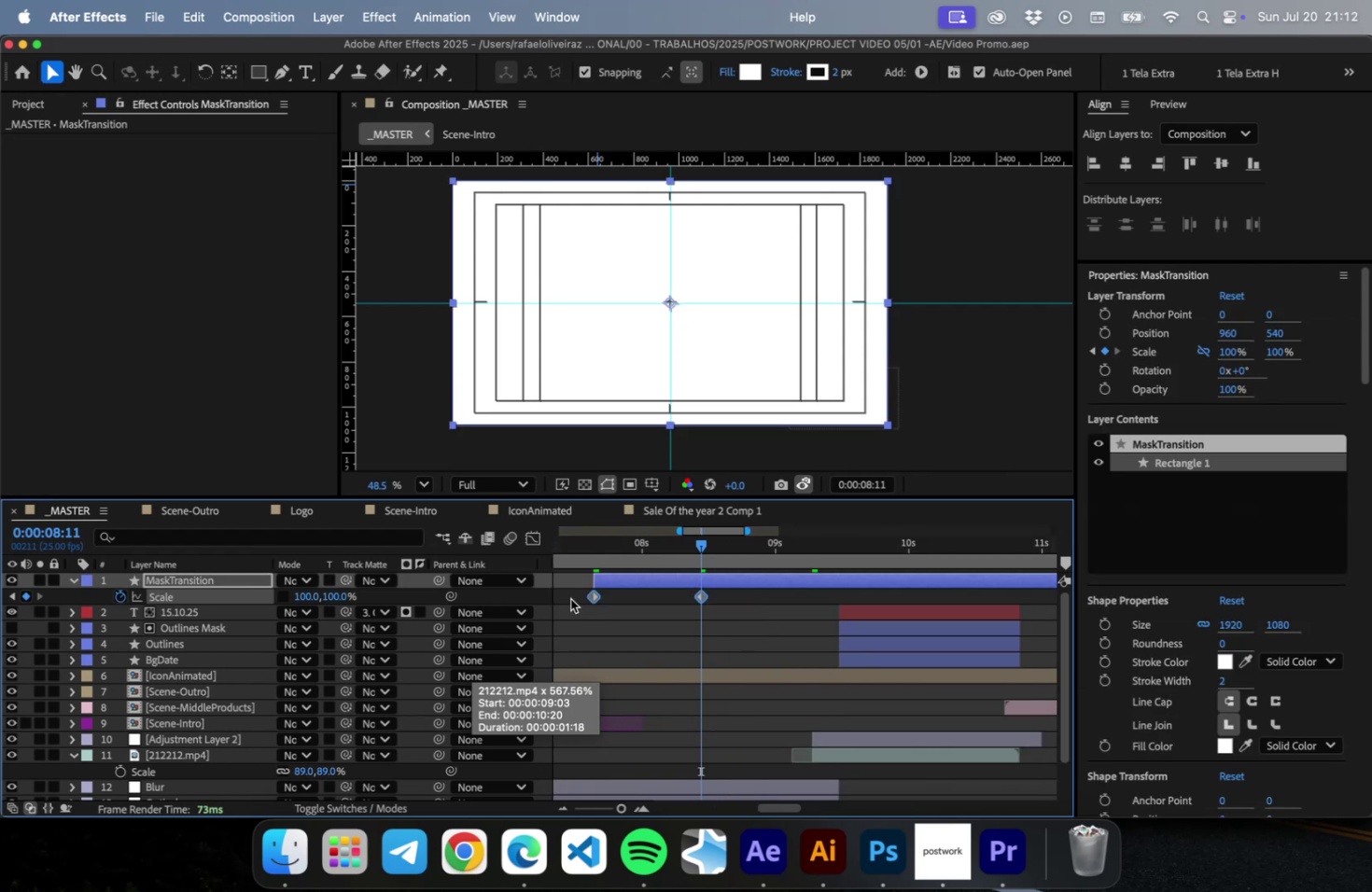 
key(F9)
 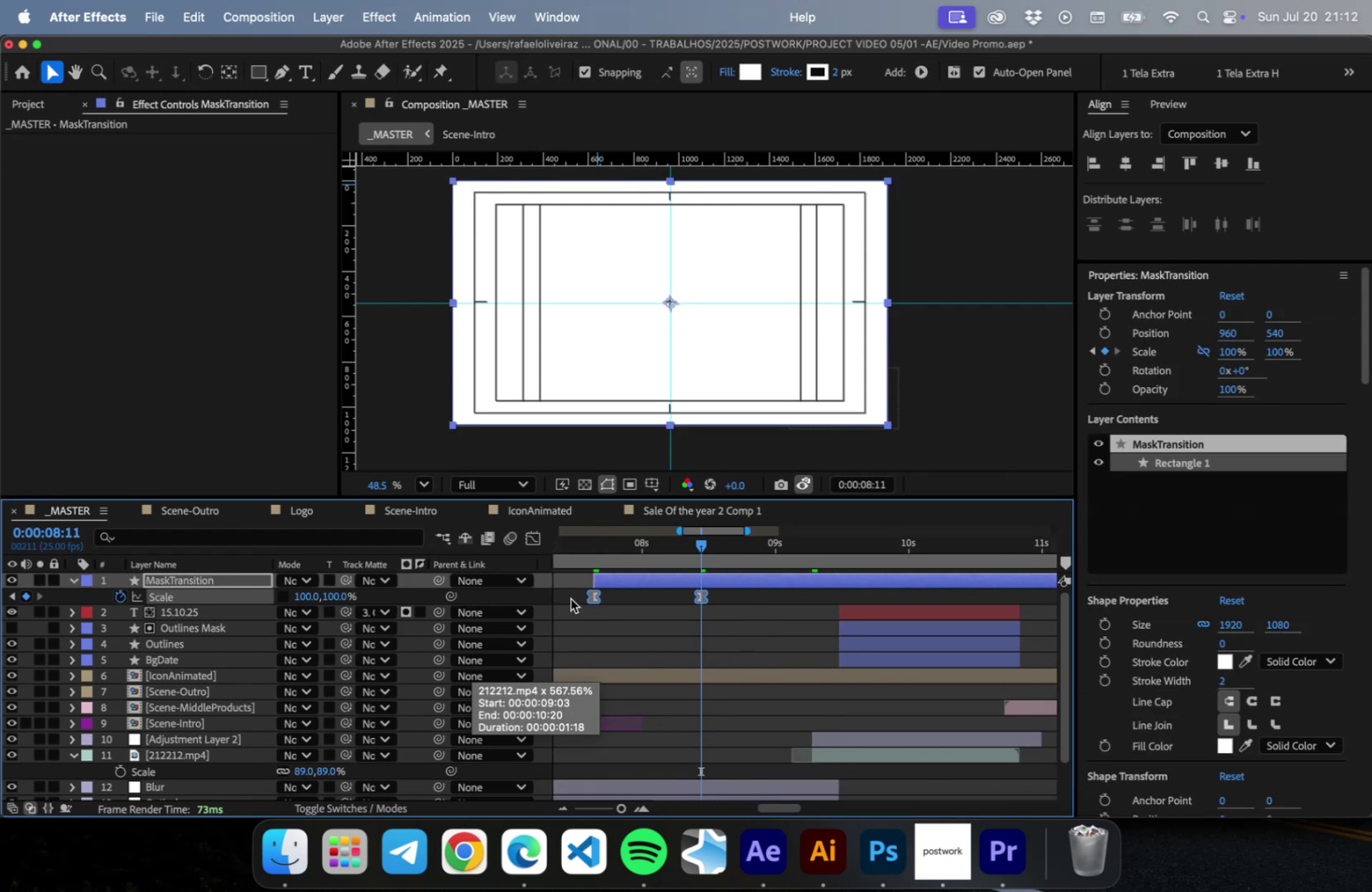 
key(Meta+S)
 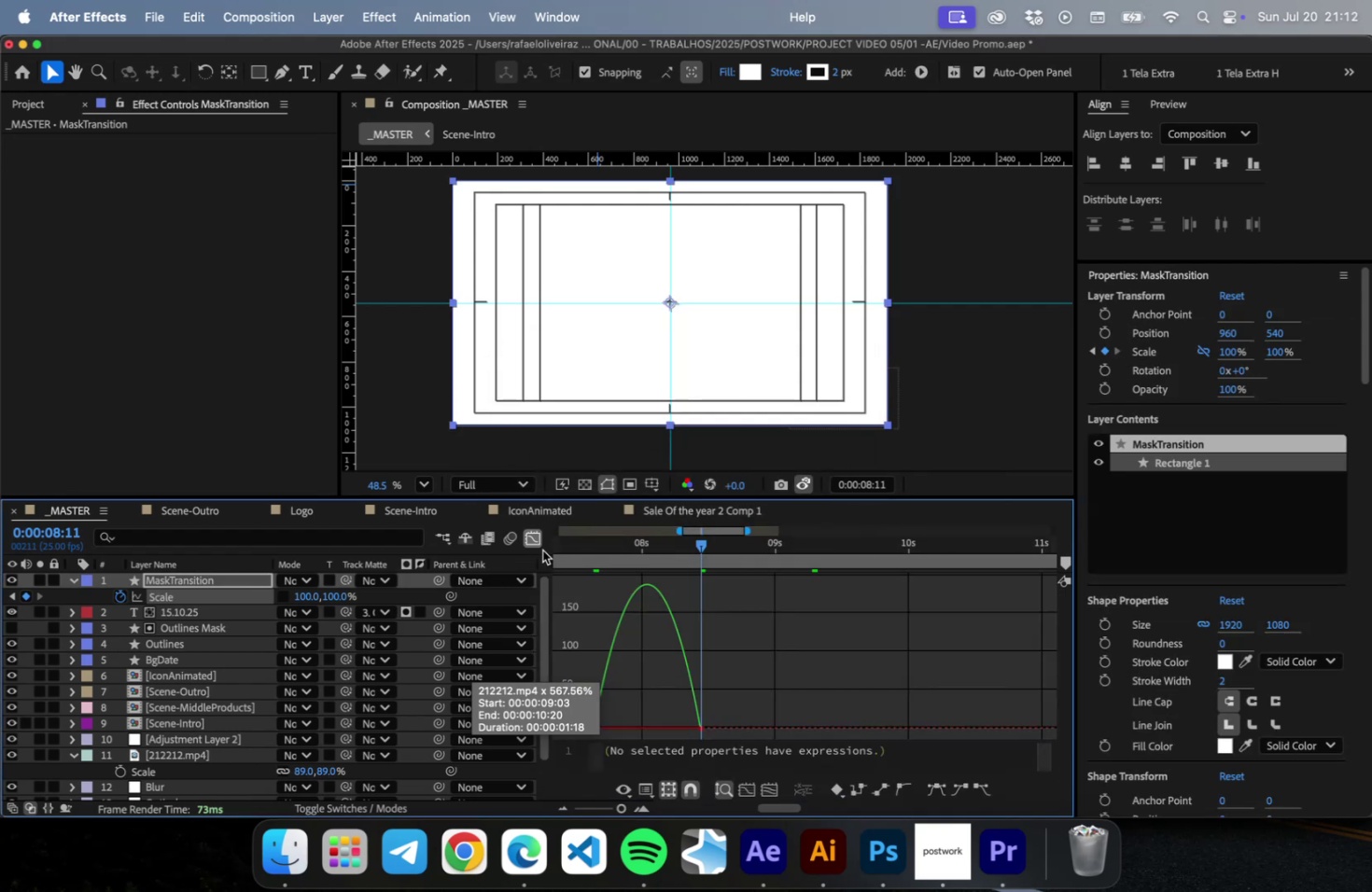 
left_click_drag(start_coordinate=[739, 699], to_coordinate=[679, 749])
 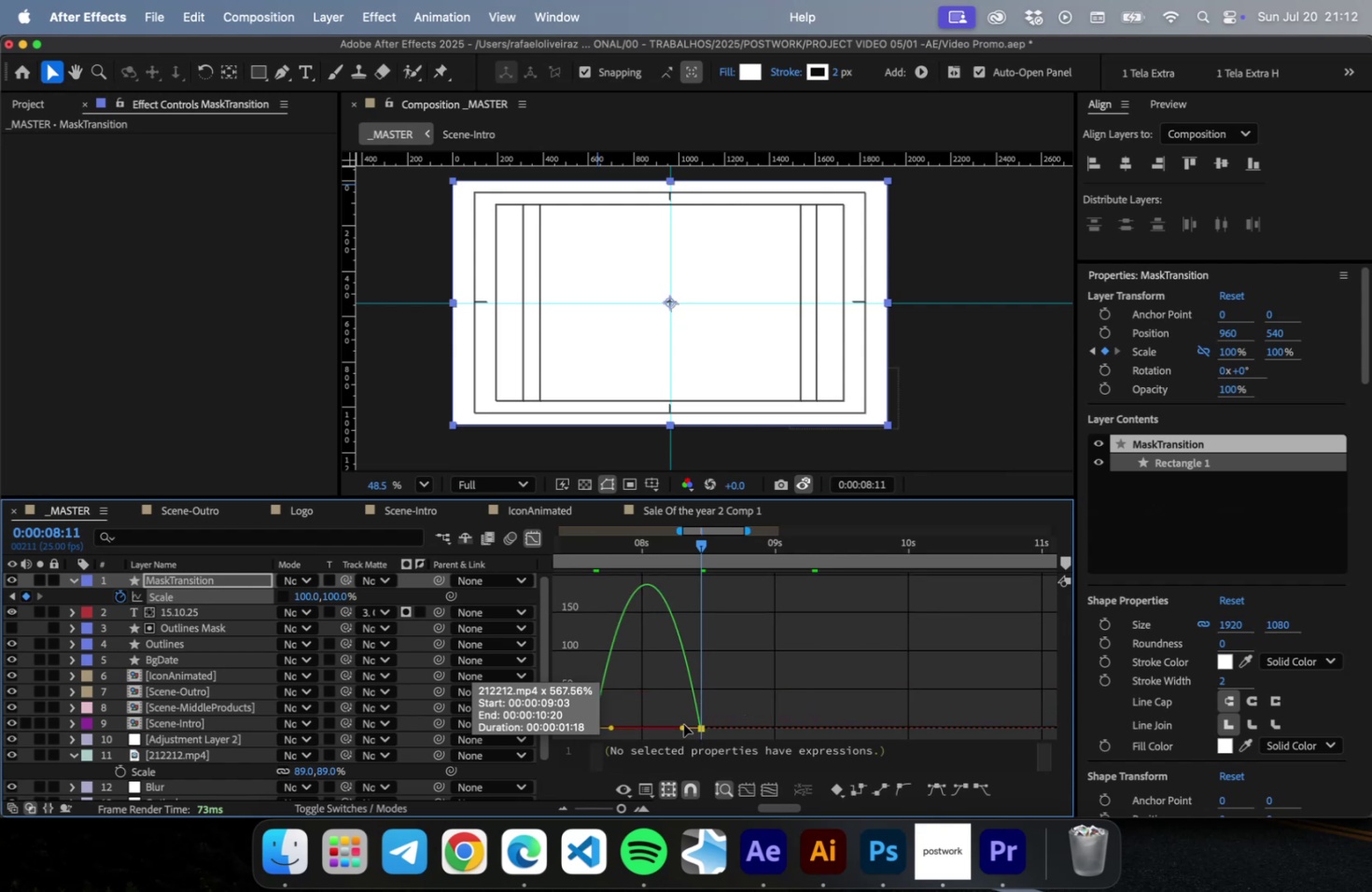 
left_click_drag(start_coordinate=[683, 723], to_coordinate=[661, 731])
 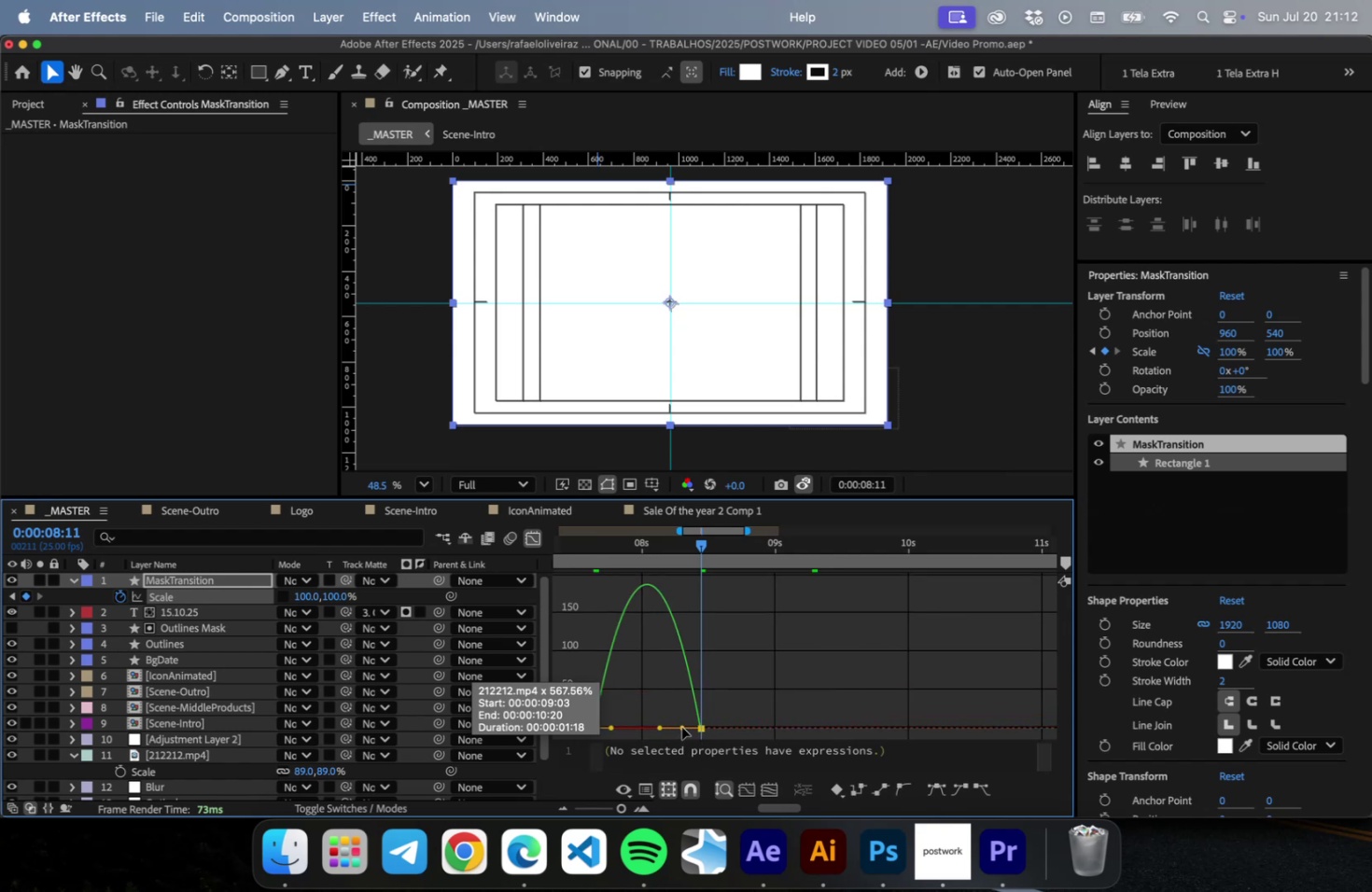 
left_click_drag(start_coordinate=[680, 726], to_coordinate=[658, 728])
 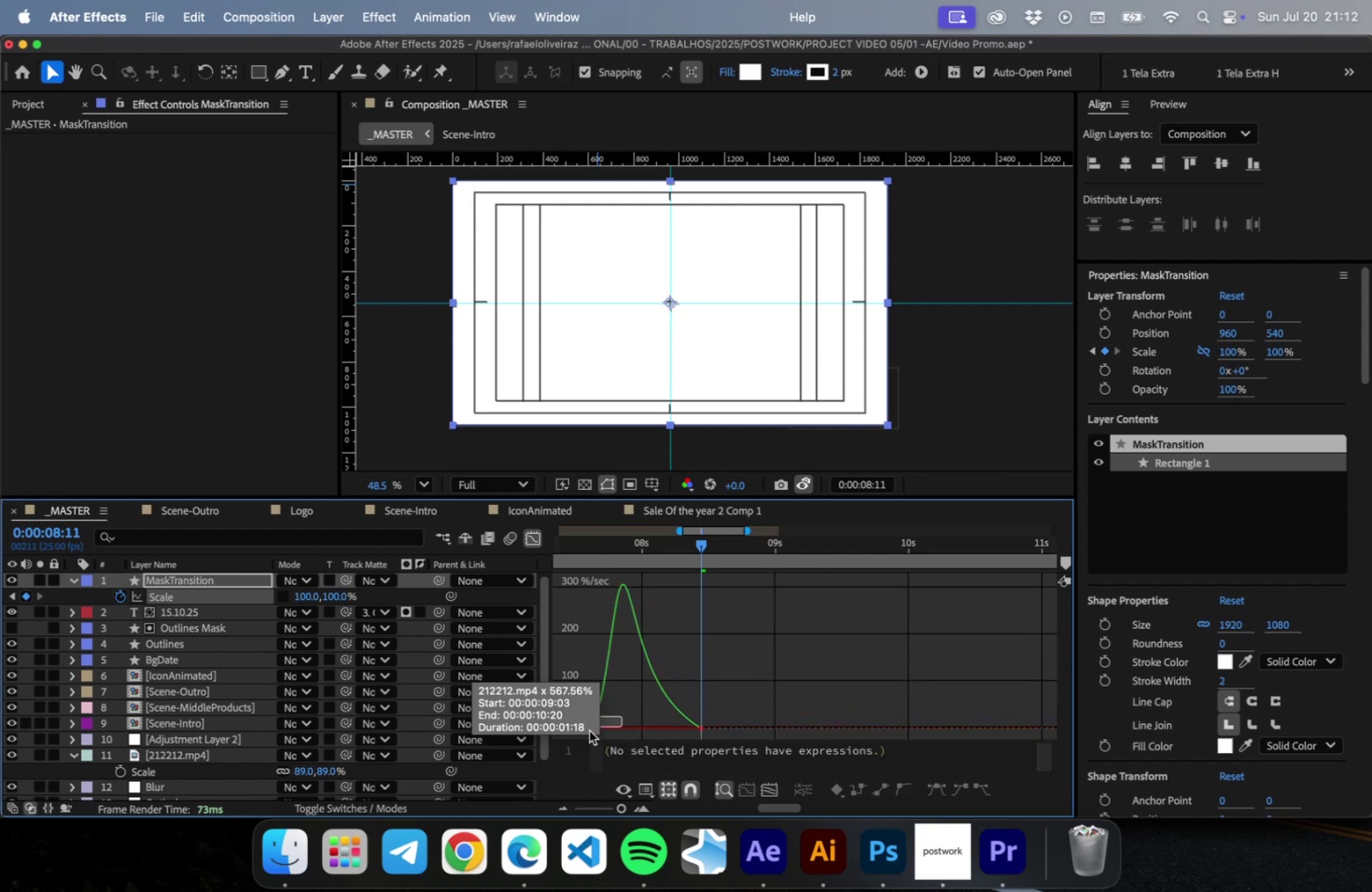 
left_click_drag(start_coordinate=[622, 715], to_coordinate=[572, 739])
 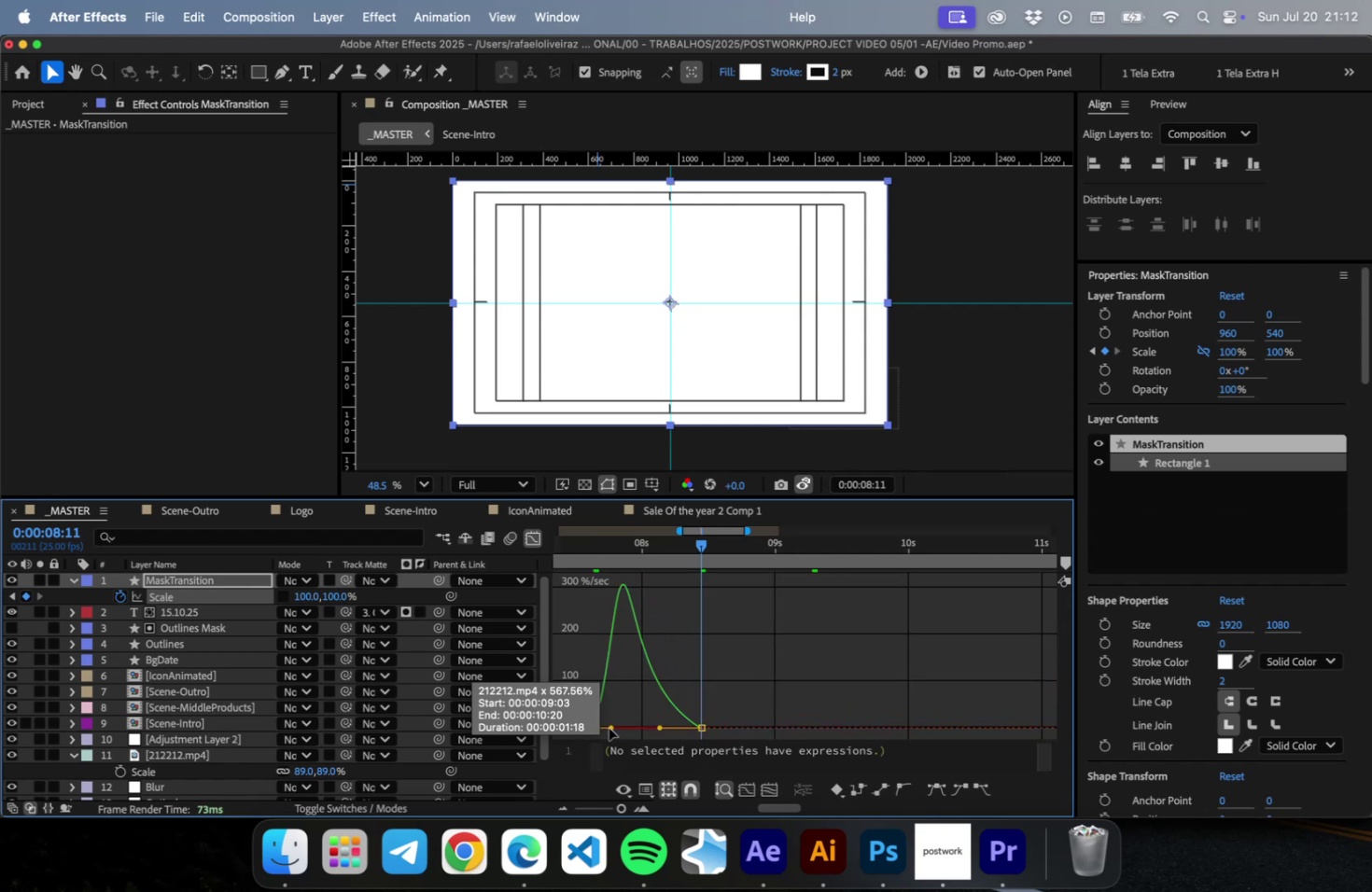 
left_click_drag(start_coordinate=[609, 727], to_coordinate=[625, 724])
 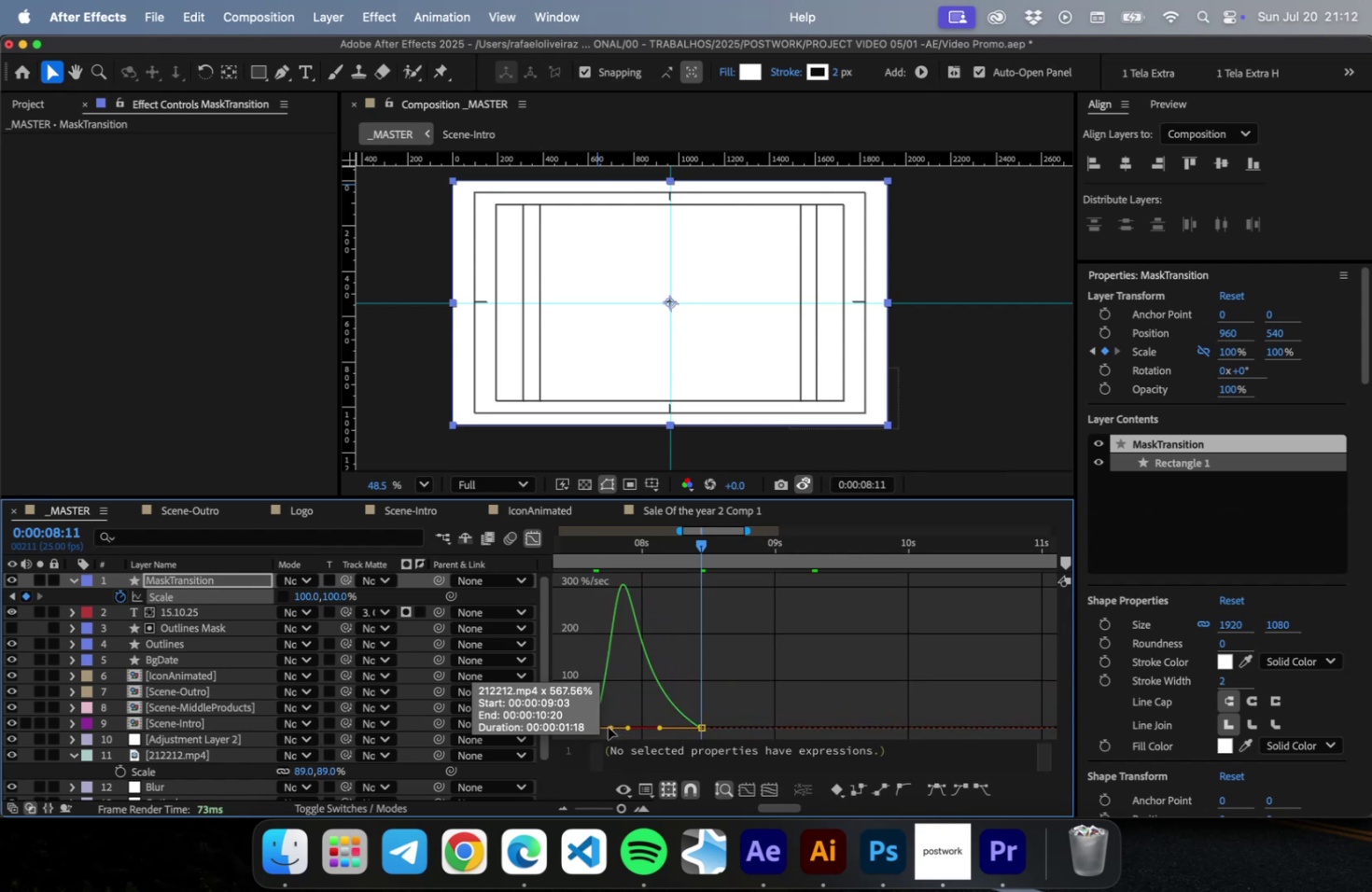 
left_click_drag(start_coordinate=[608, 726], to_coordinate=[631, 724])
 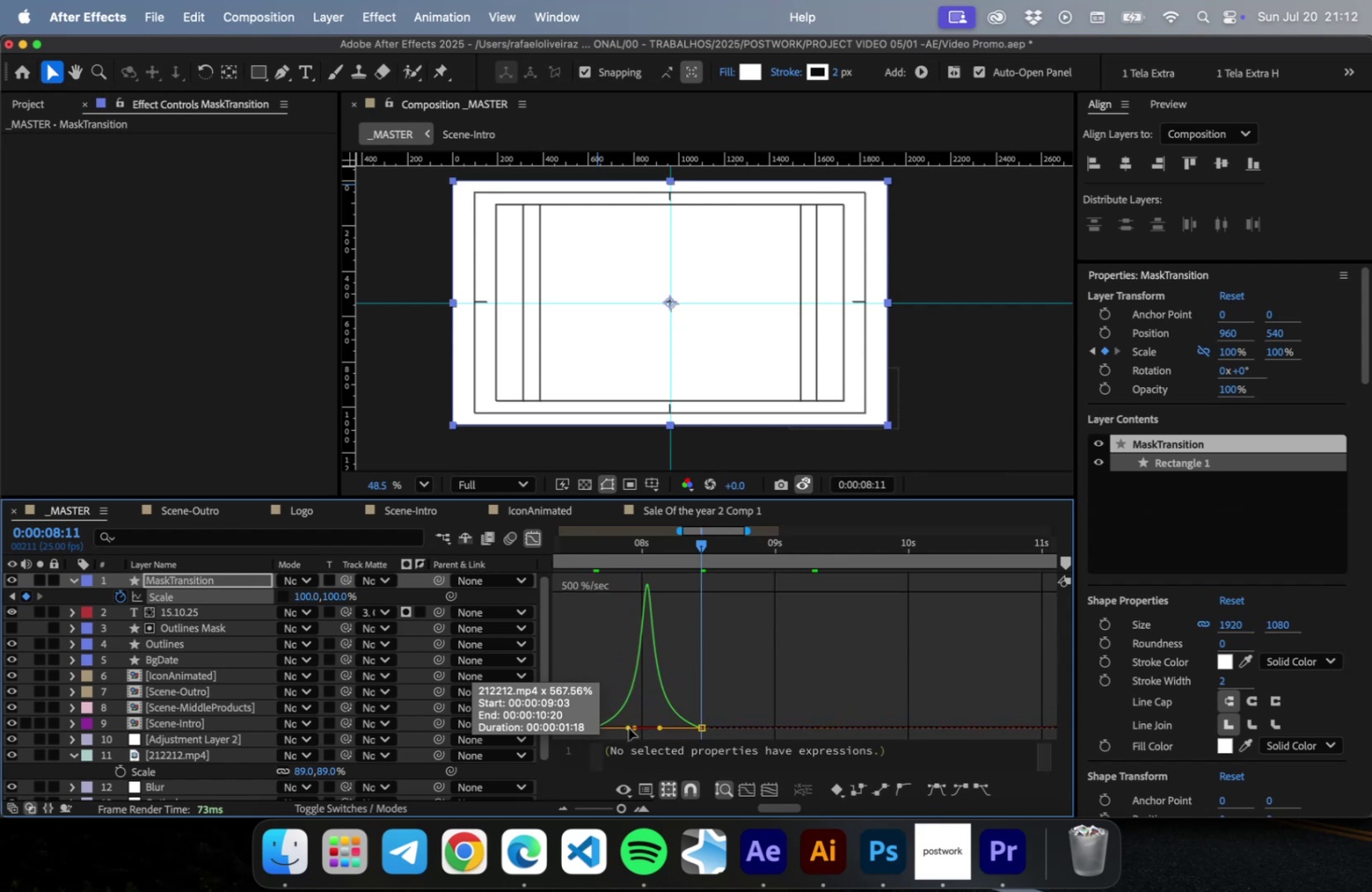 
left_click_drag(start_coordinate=[626, 727], to_coordinate=[634, 726])
 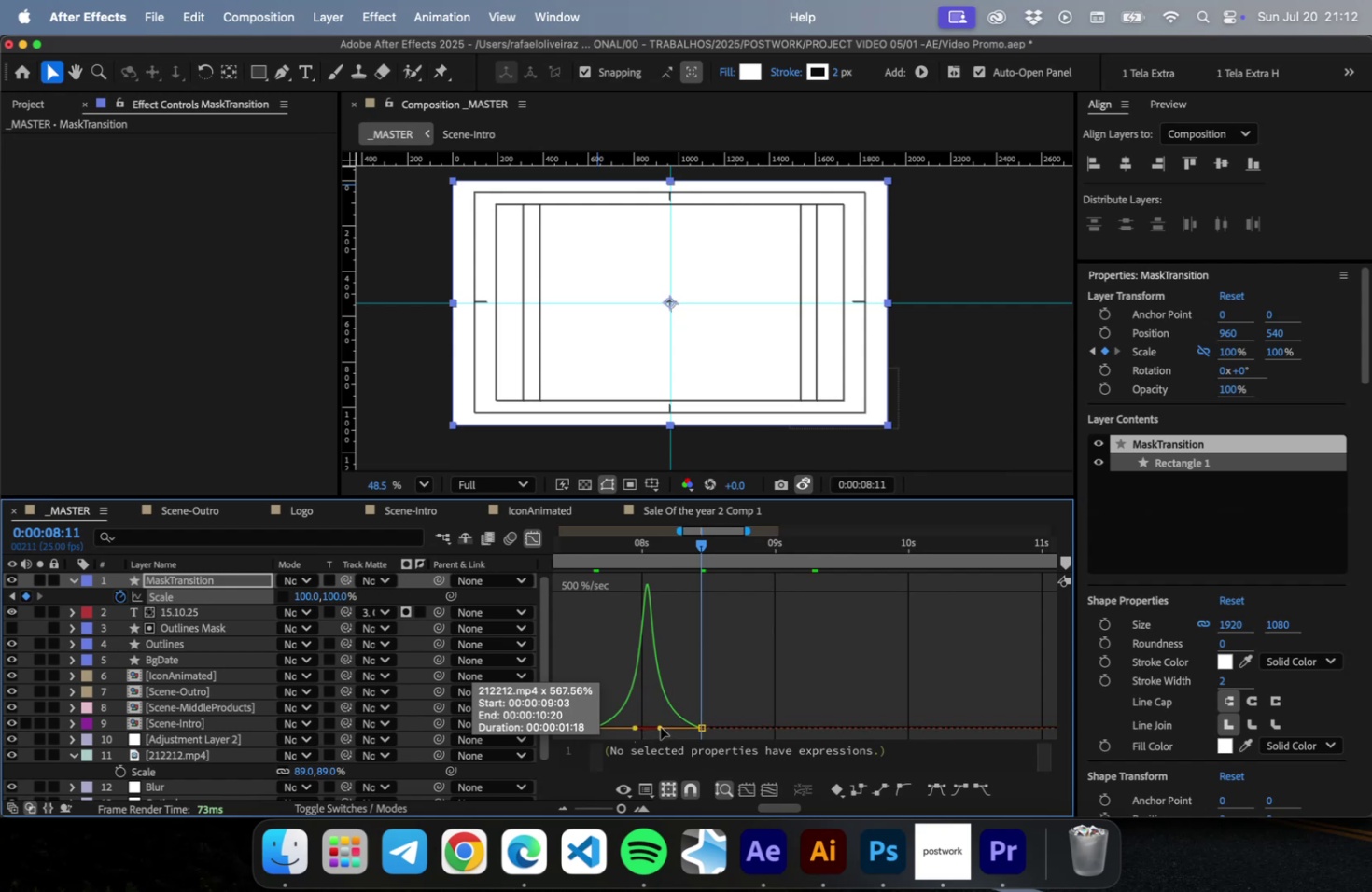 
left_click_drag(start_coordinate=[660, 726], to_coordinate=[652, 729])
 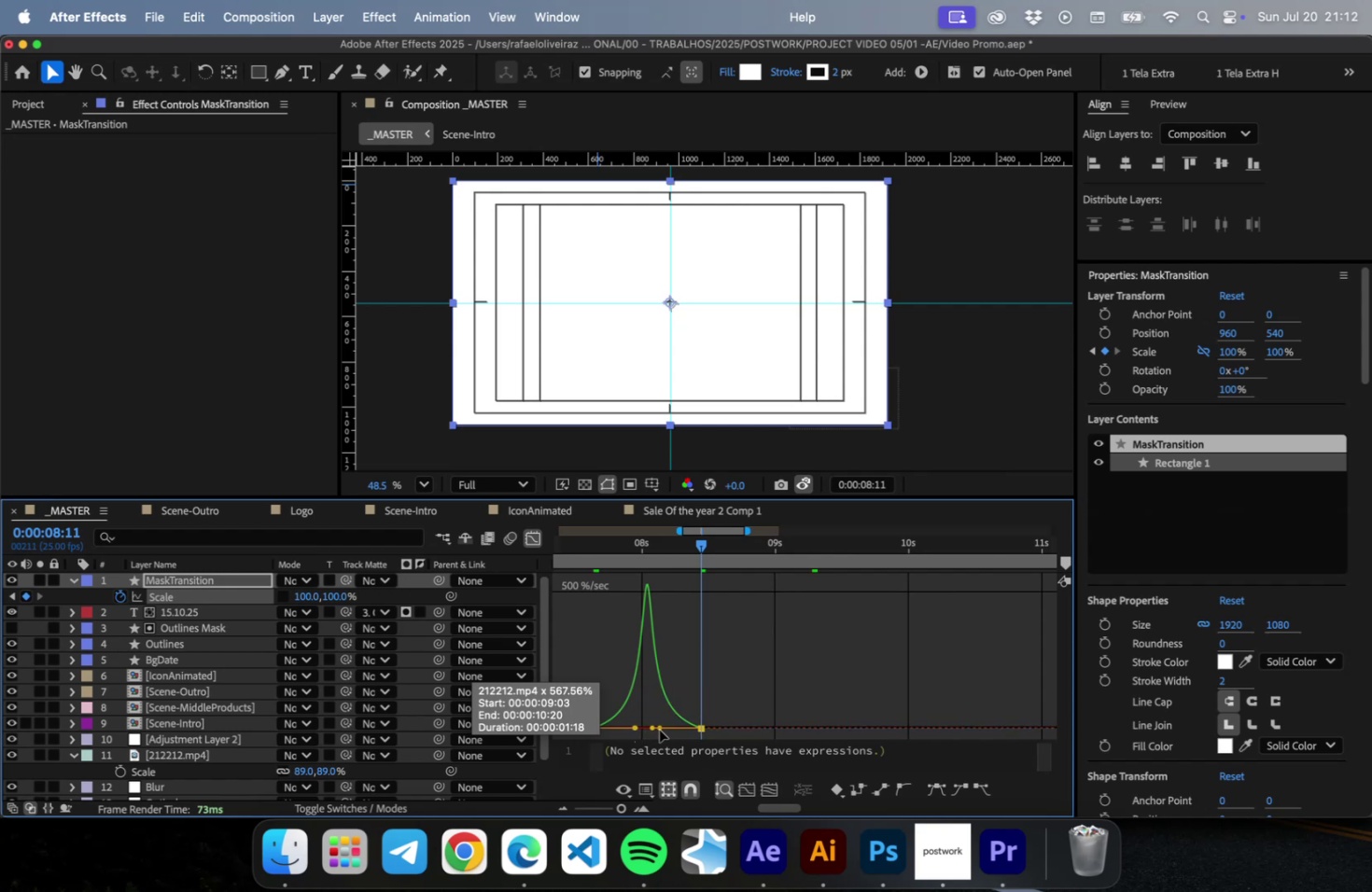 
left_click_drag(start_coordinate=[660, 728], to_coordinate=[651, 731])
 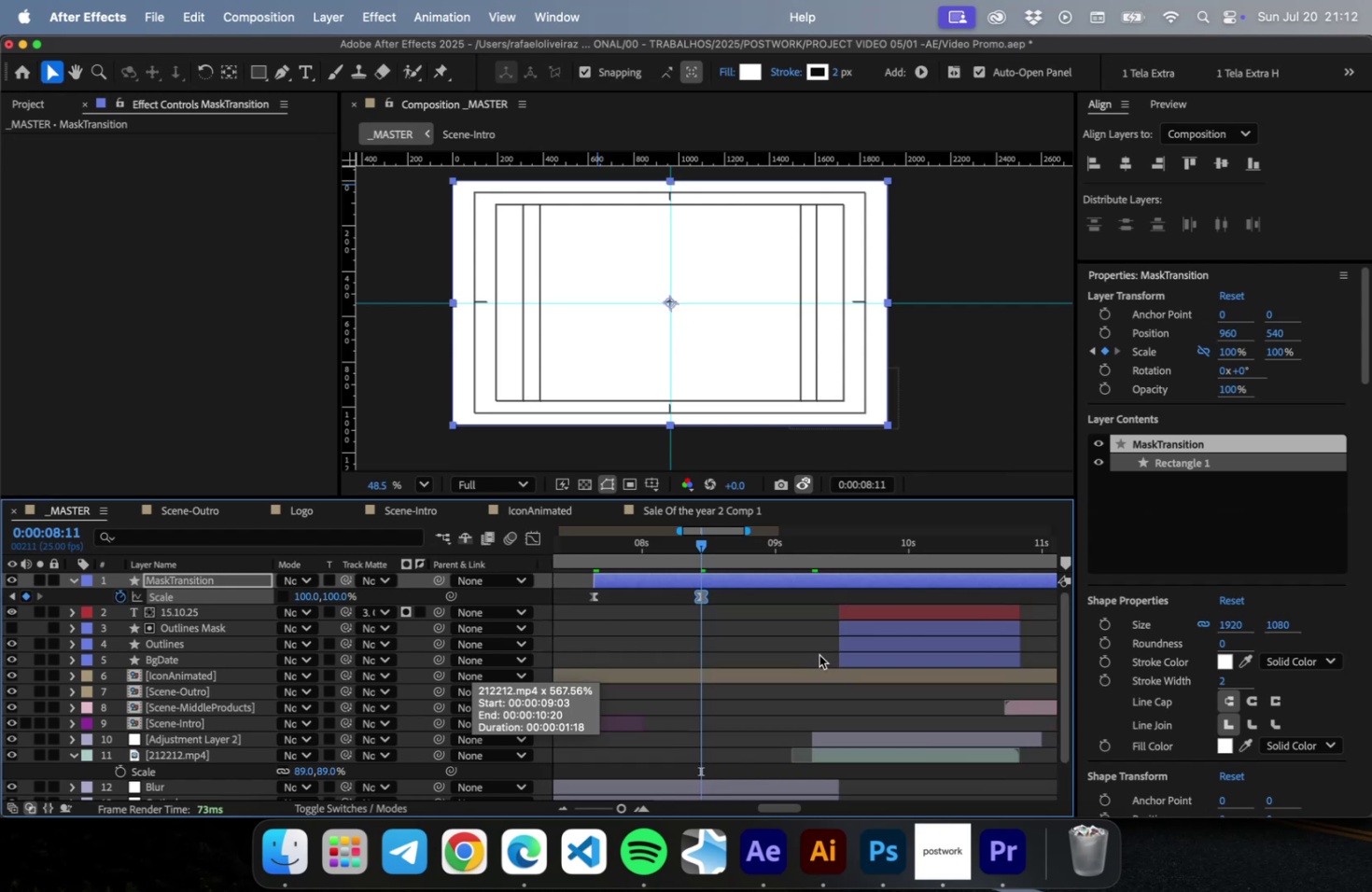 
key(Meta+S)
 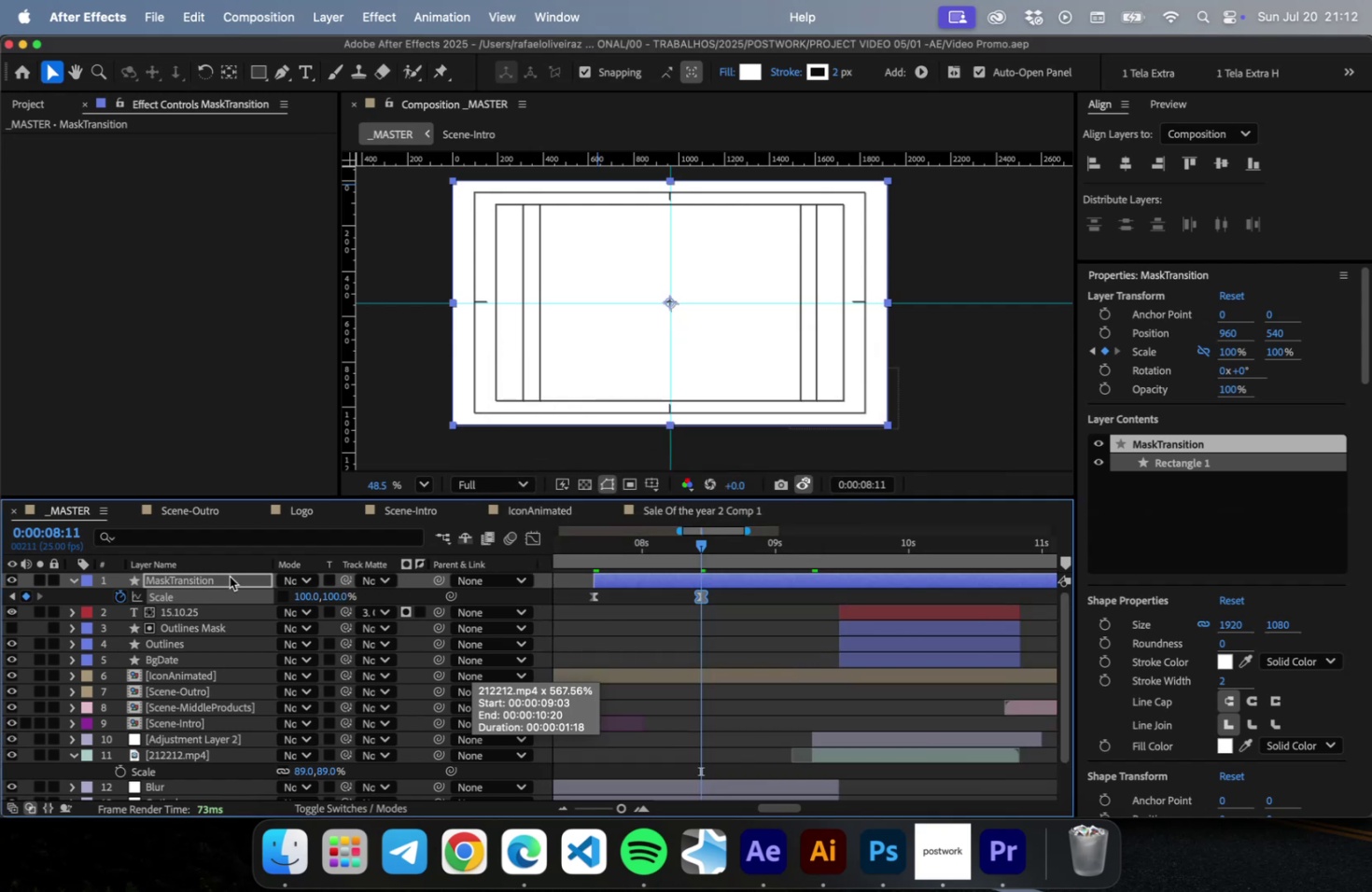 
left_click_drag(start_coordinate=[230, 577], to_coordinate=[287, 745])
 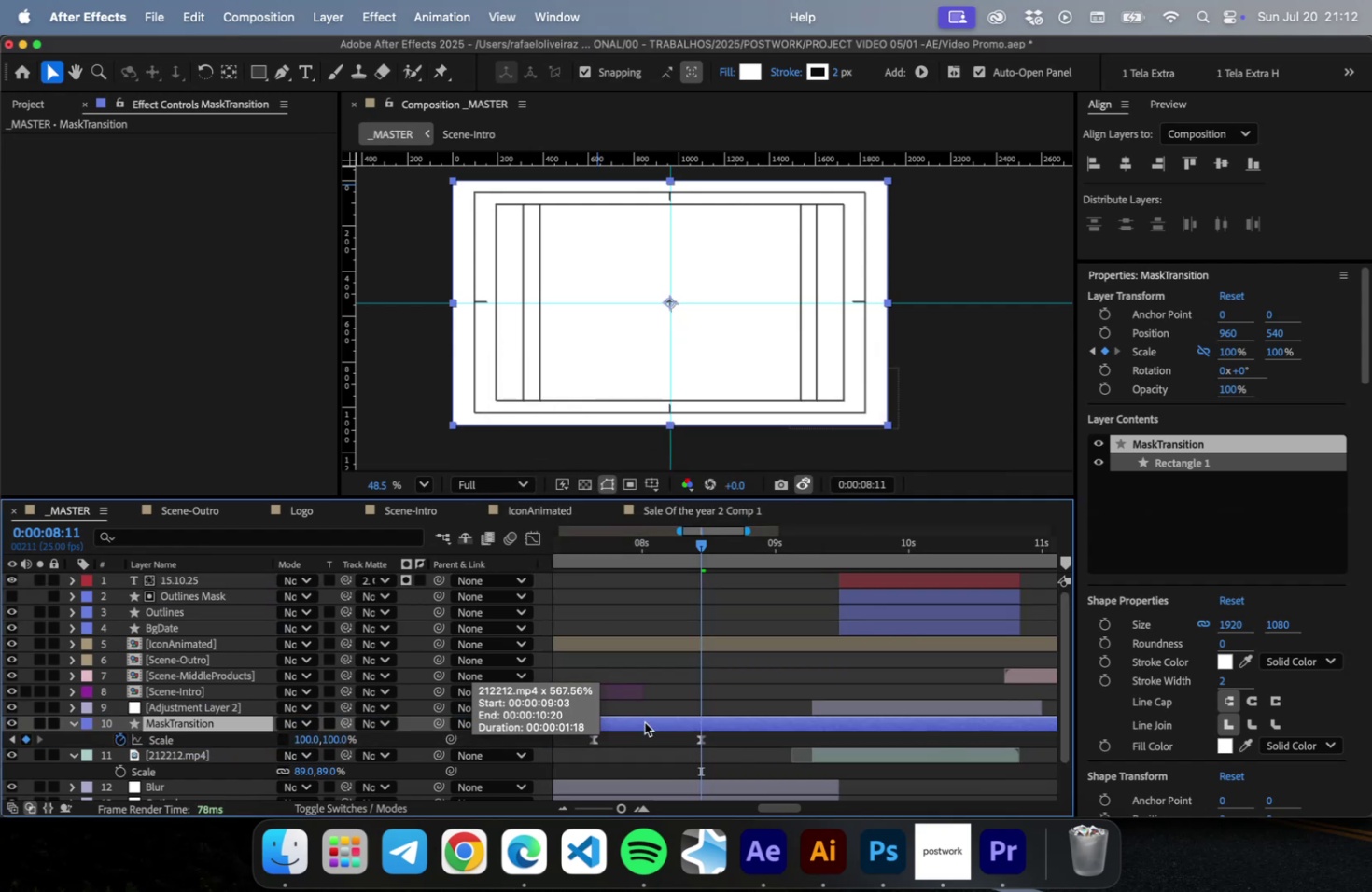 
left_click_drag(start_coordinate=[644, 721], to_coordinate=[860, 731])
 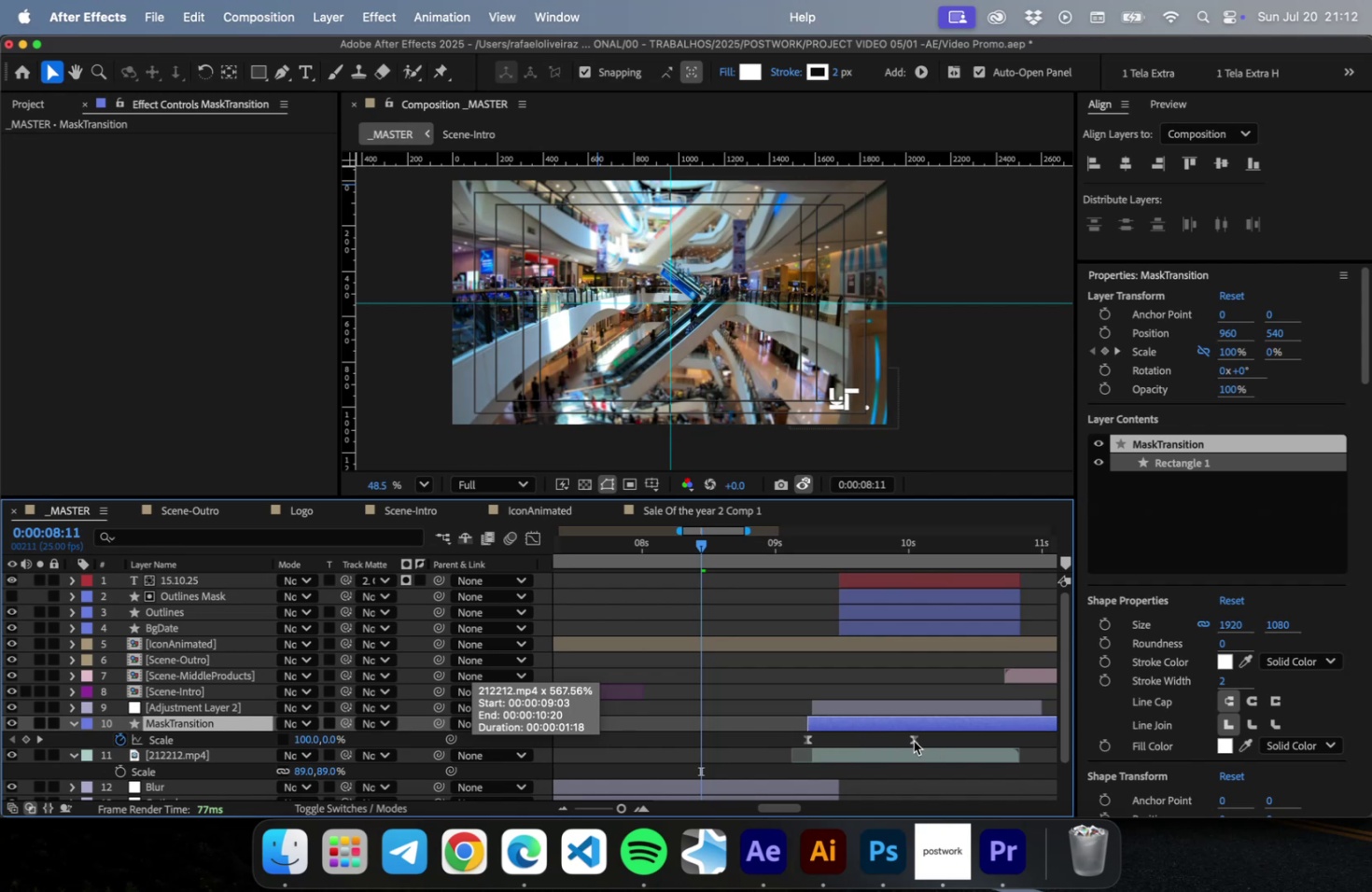 
left_click_drag(start_coordinate=[913, 740], to_coordinate=[880, 742])
 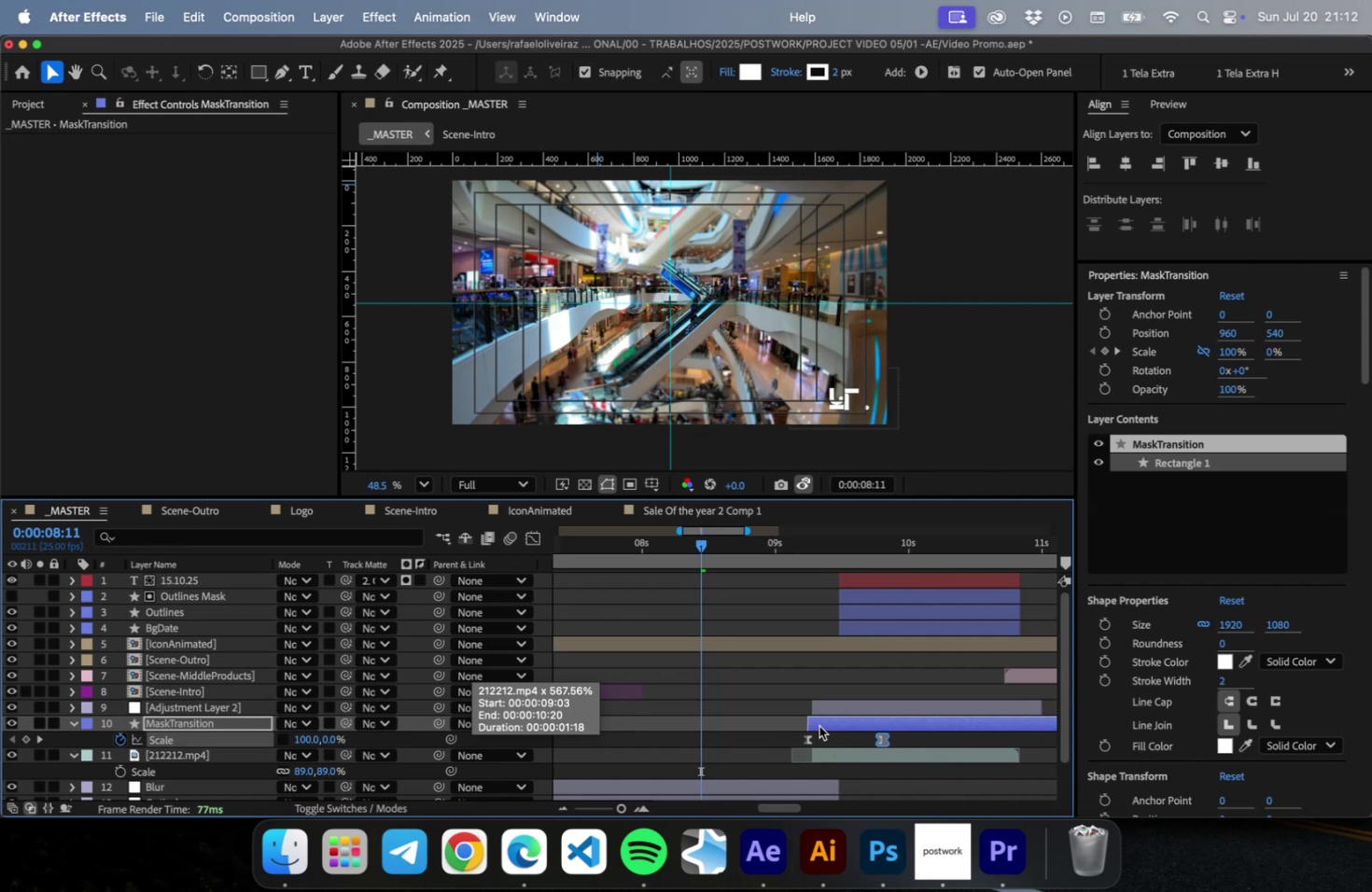 
left_click_drag(start_coordinate=[818, 725], to_coordinate=[822, 724])
 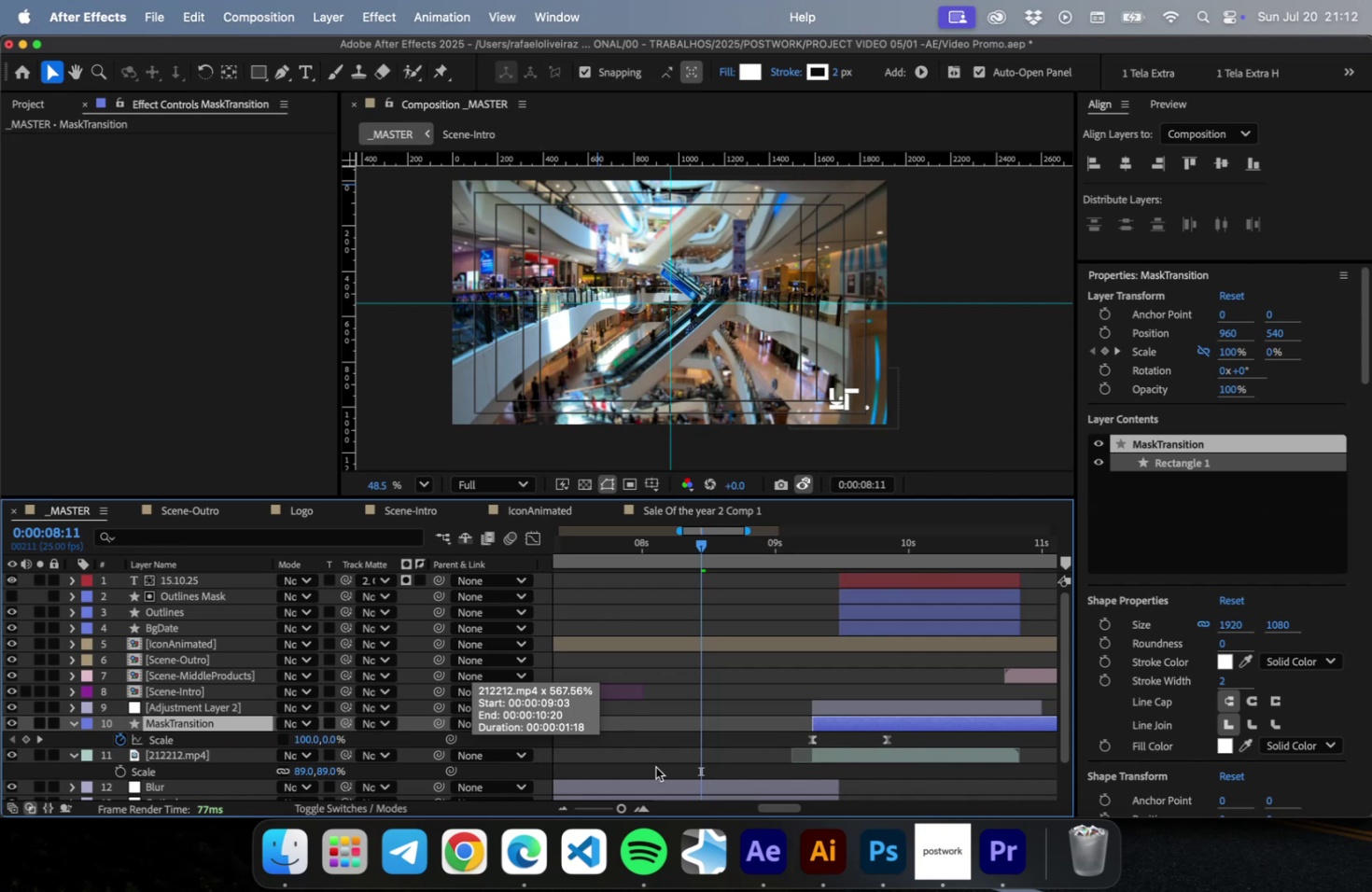 
left_click([655, 766])
 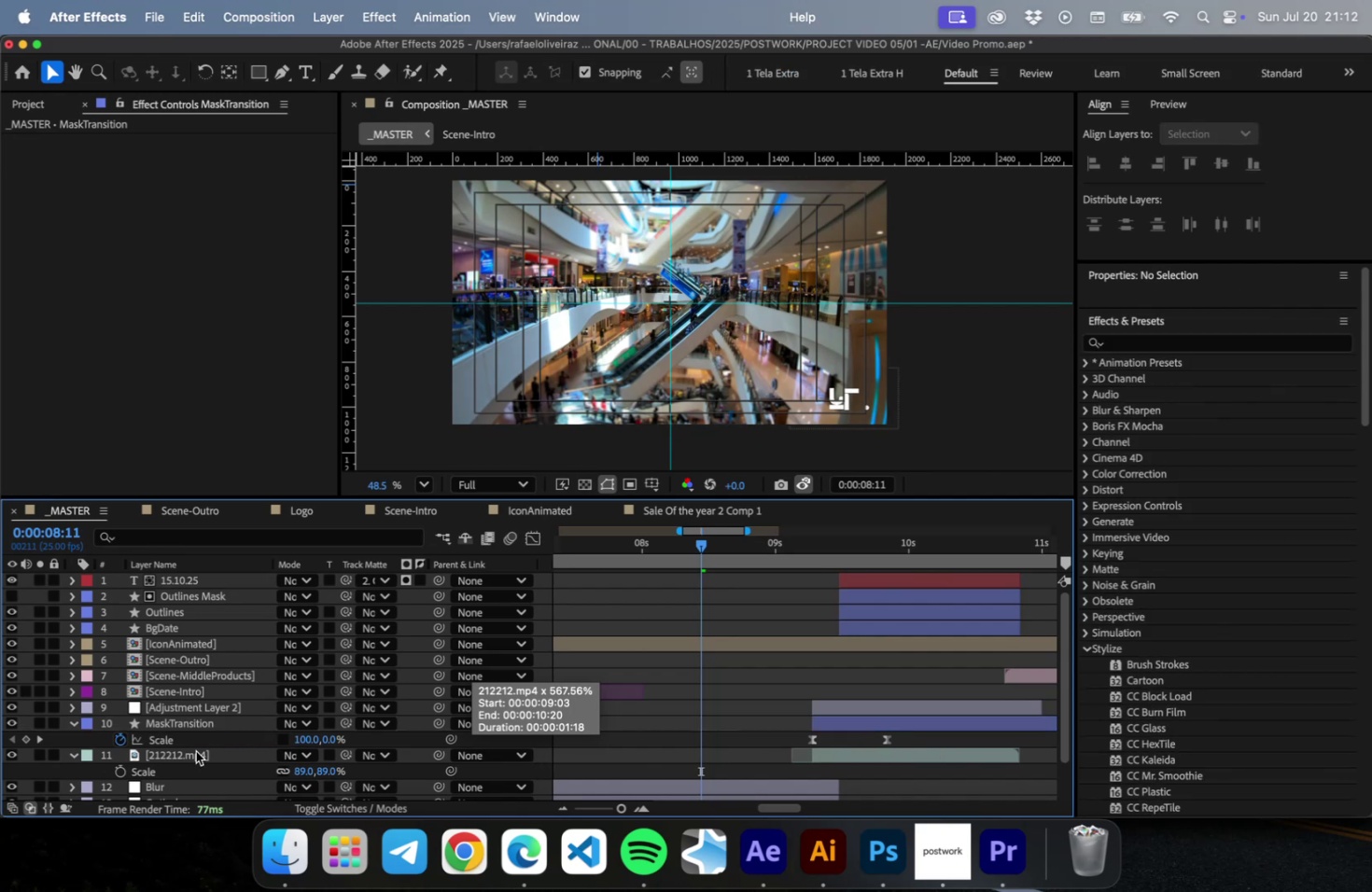 
left_click([196, 750])
 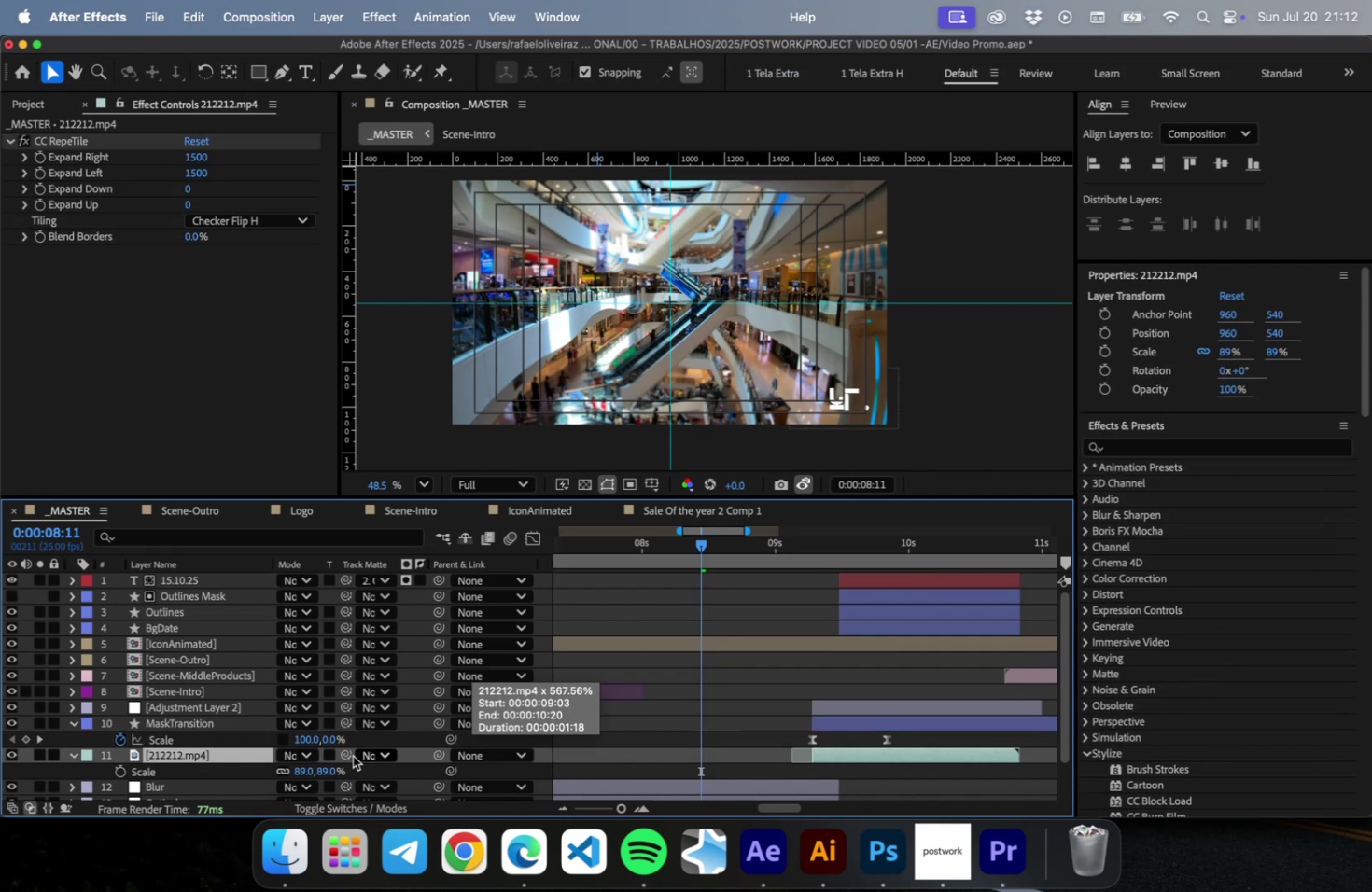 
left_click_drag(start_coordinate=[342, 756], to_coordinate=[198, 721])
 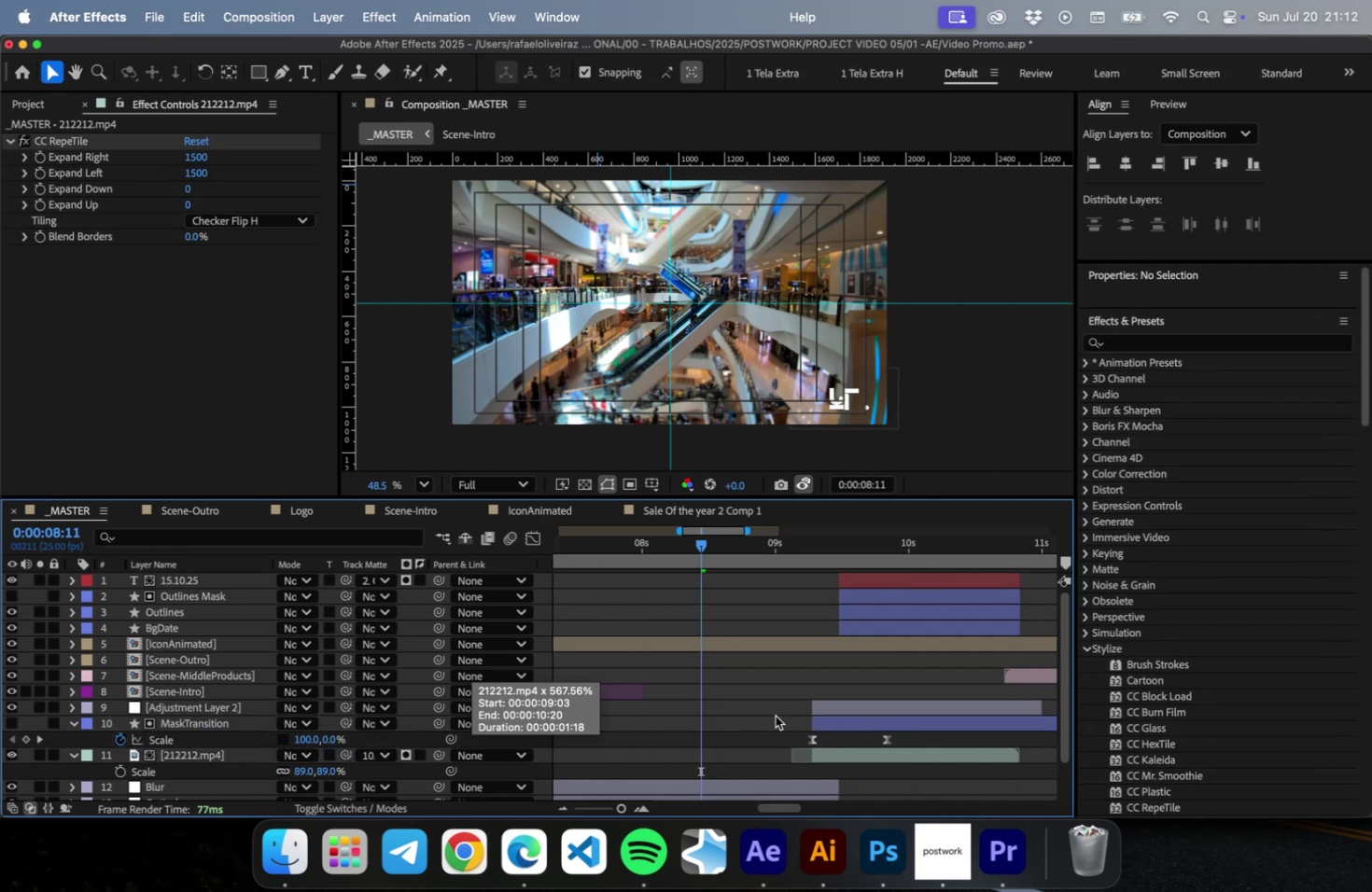 
left_click([775, 715])
 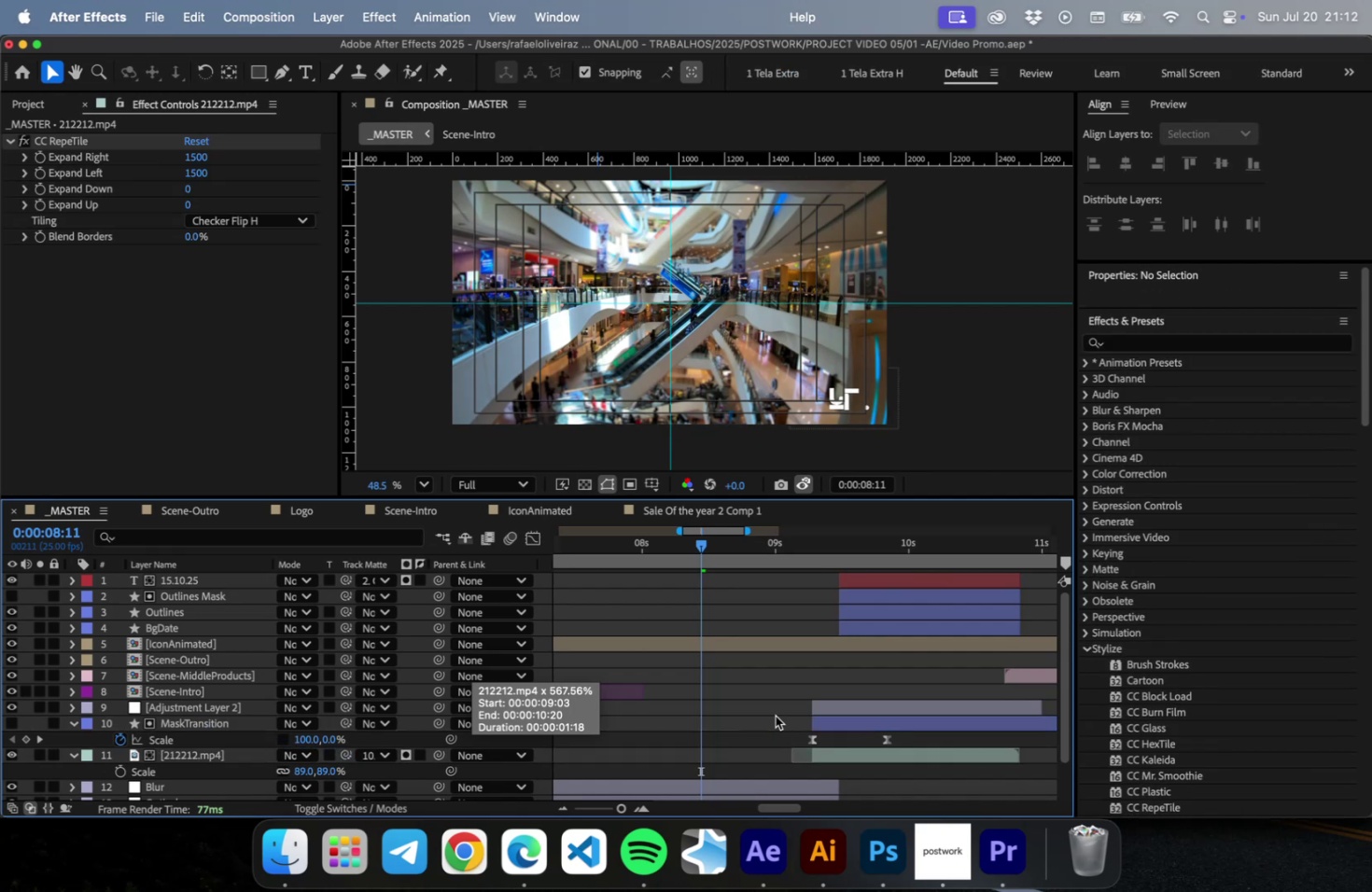 
key(Meta+CommandLeft)
 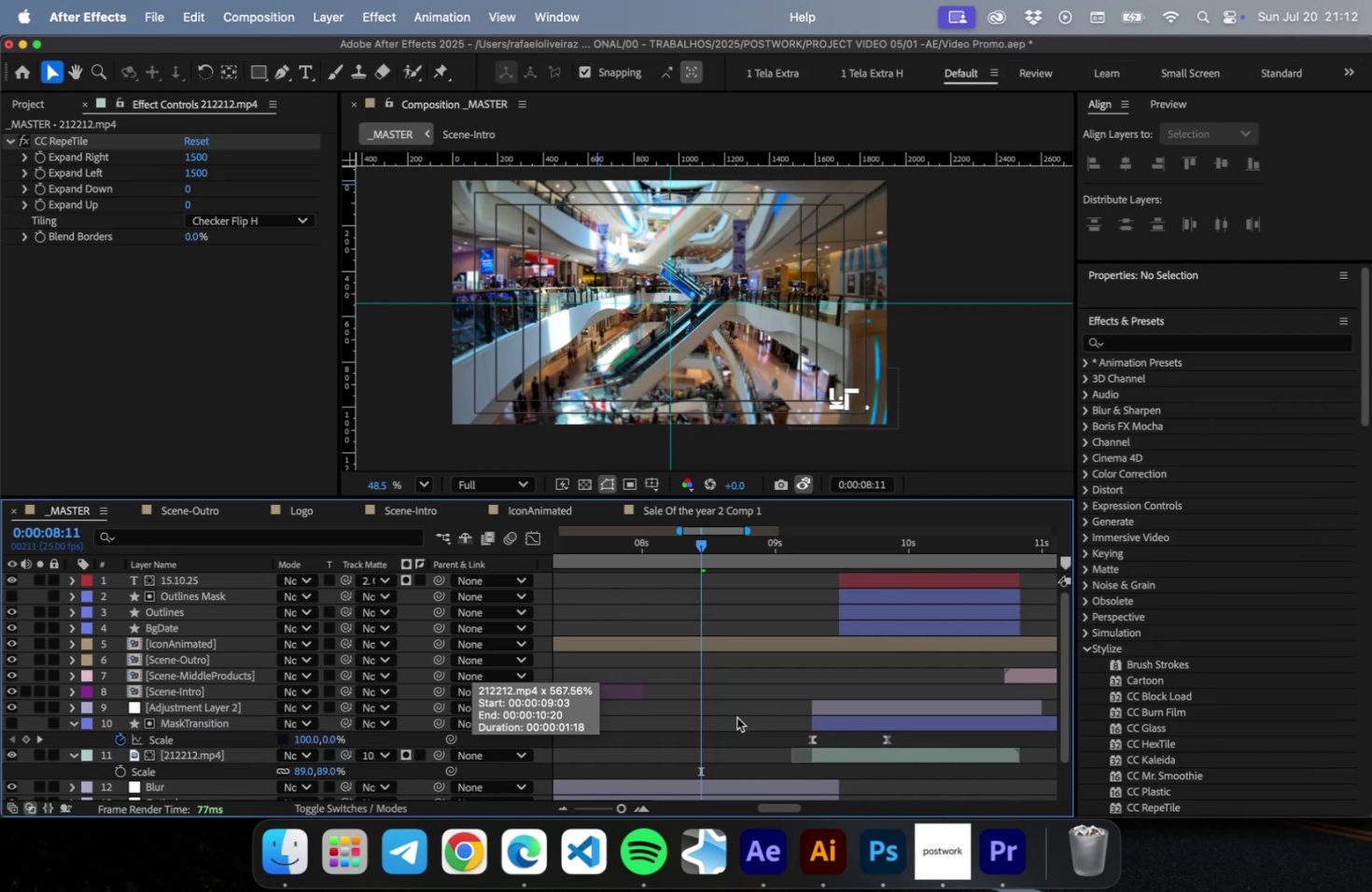 
key(Meta+S)
 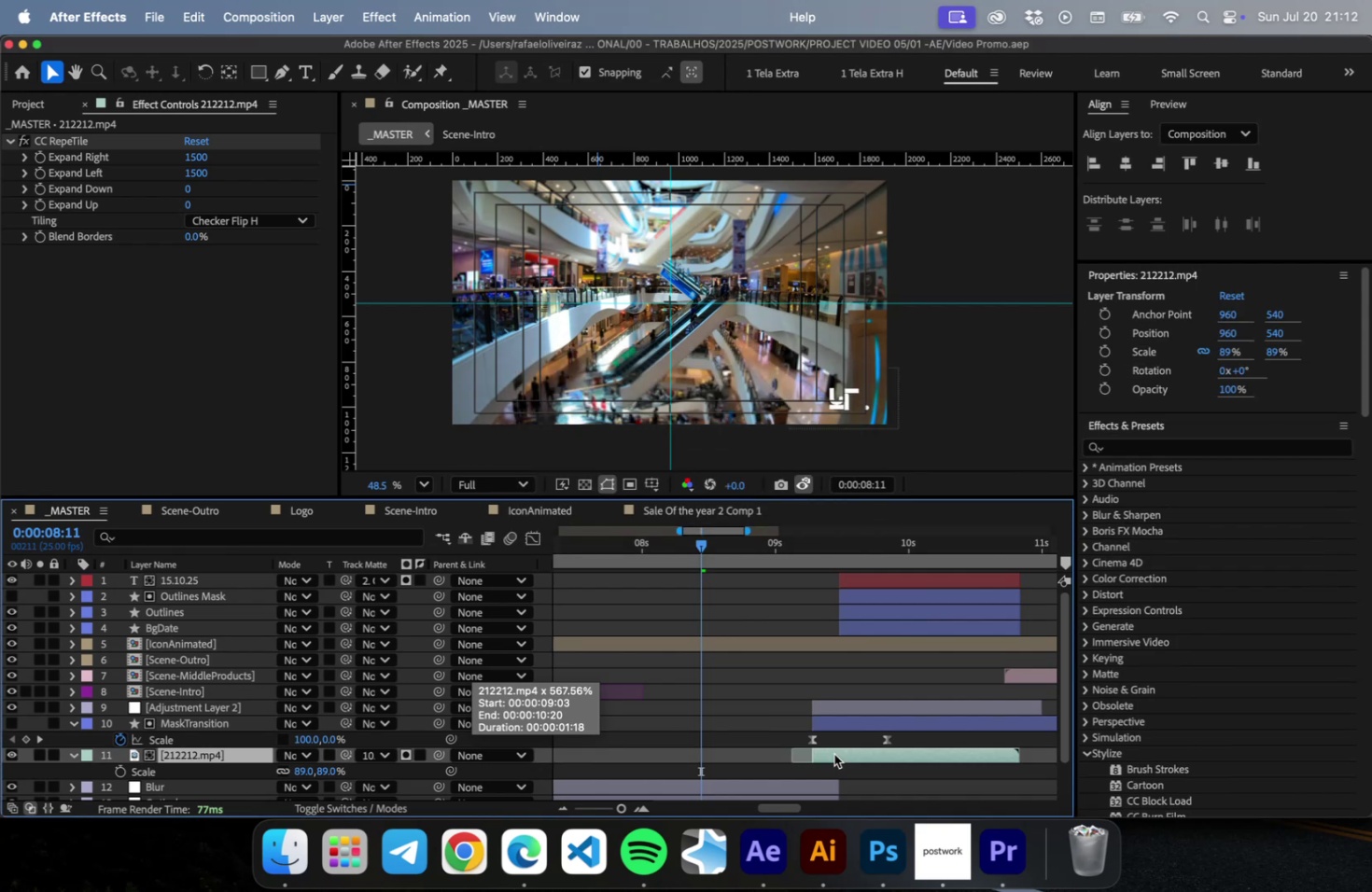 
type(Ss)
 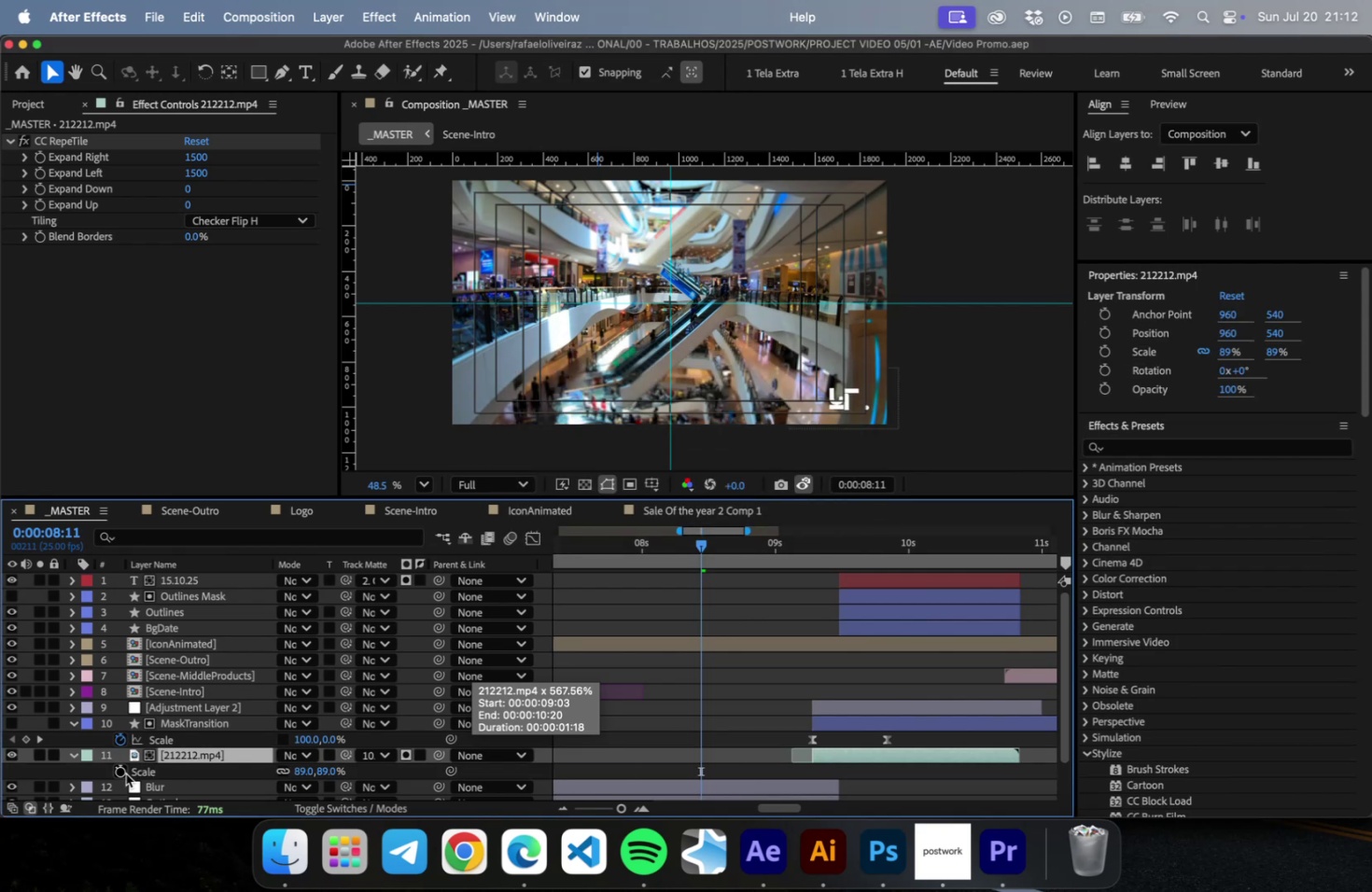 
left_click([123, 773])
 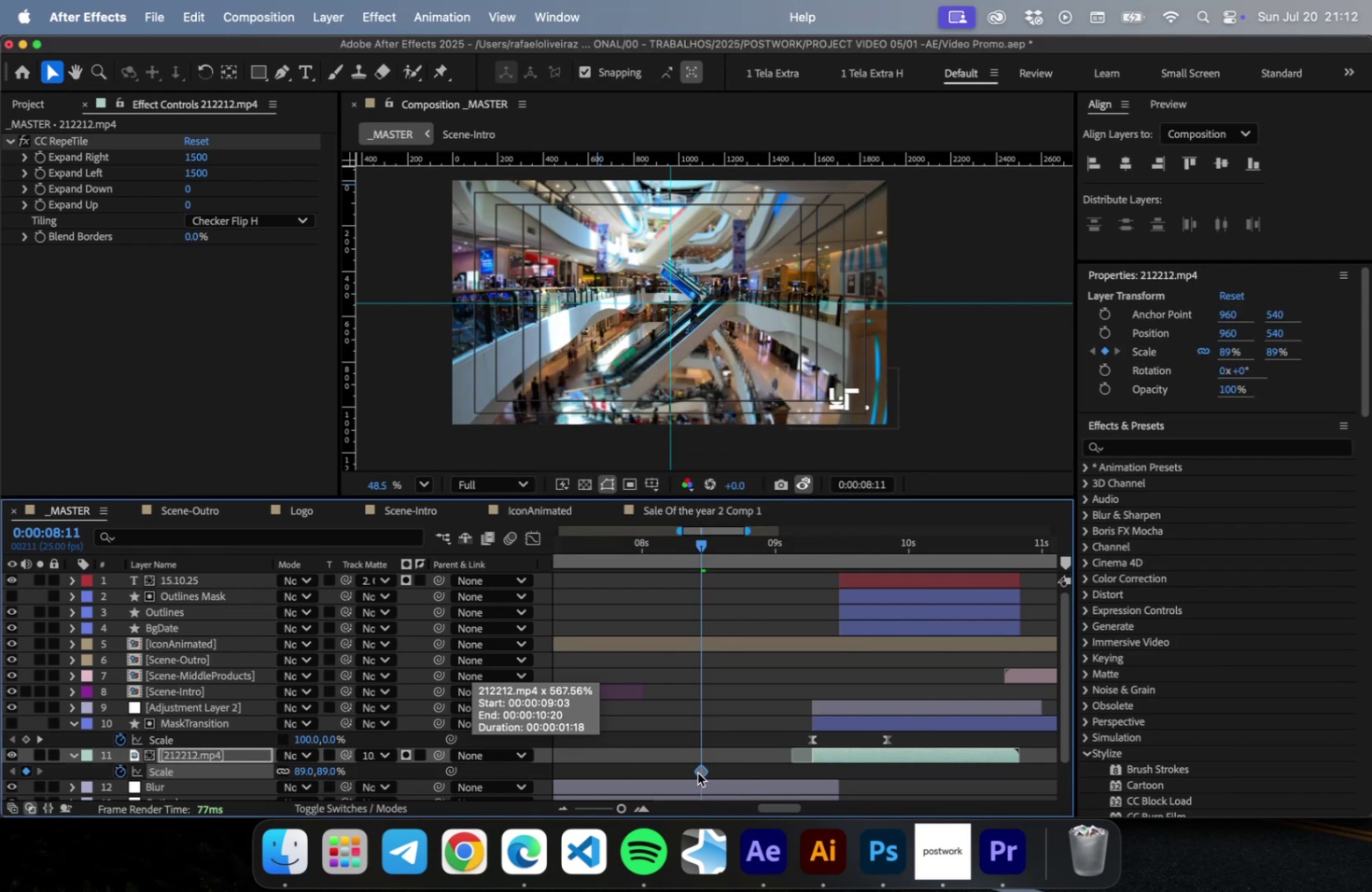 
left_click_drag(start_coordinate=[701, 773], to_coordinate=[809, 772])
 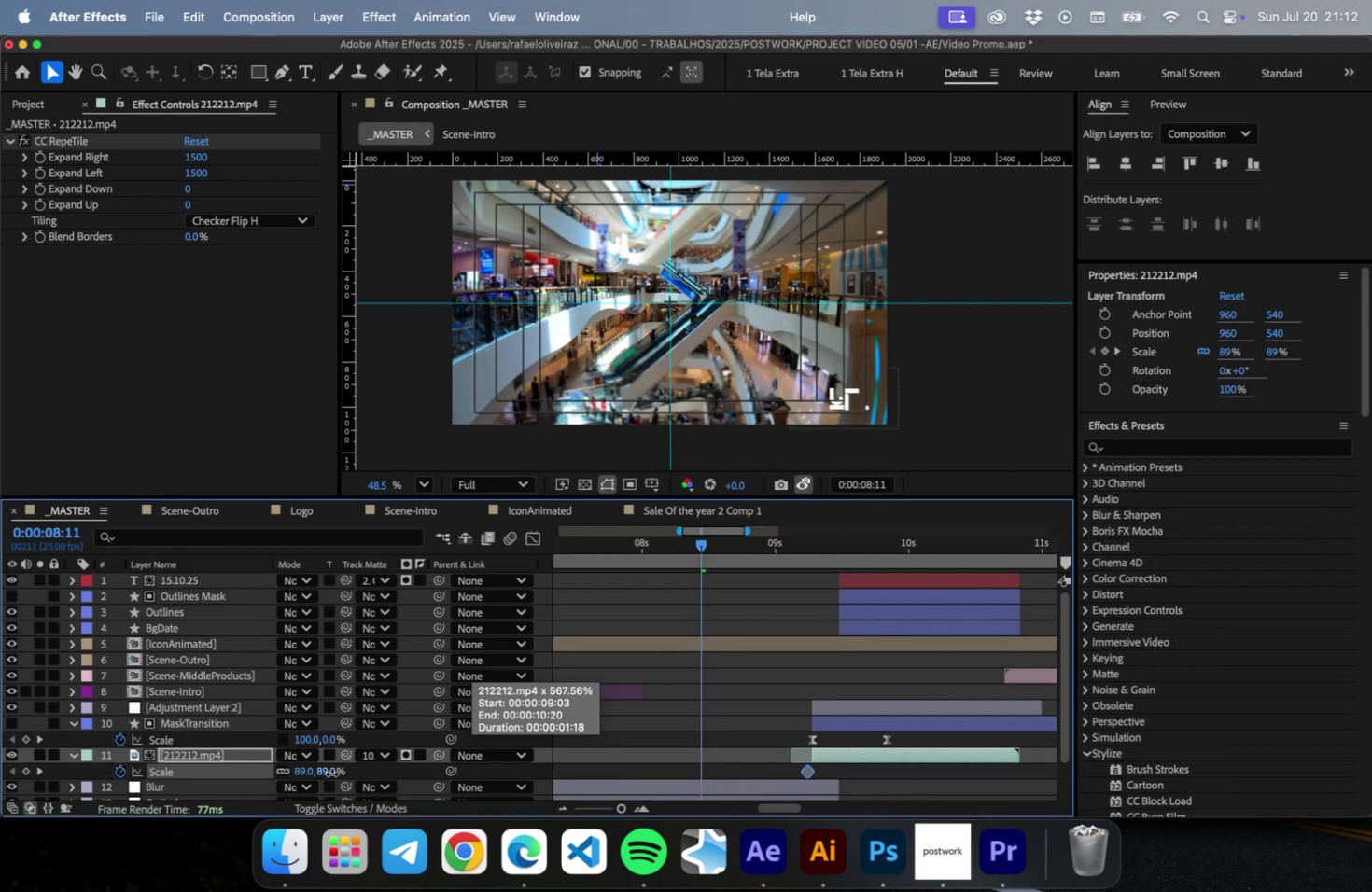 
left_click([331, 773])
 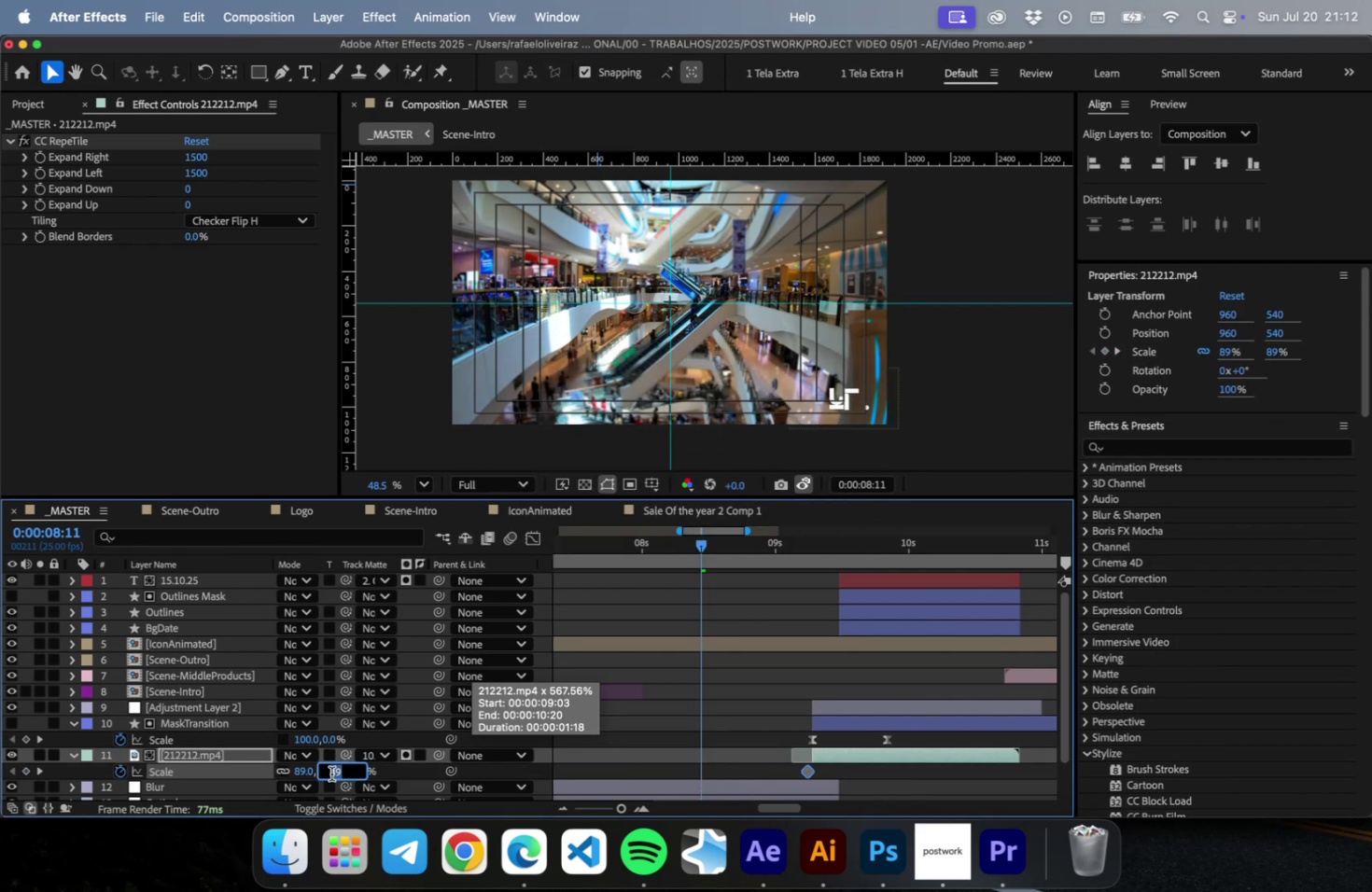 
key(Shift+ArrowUp)
 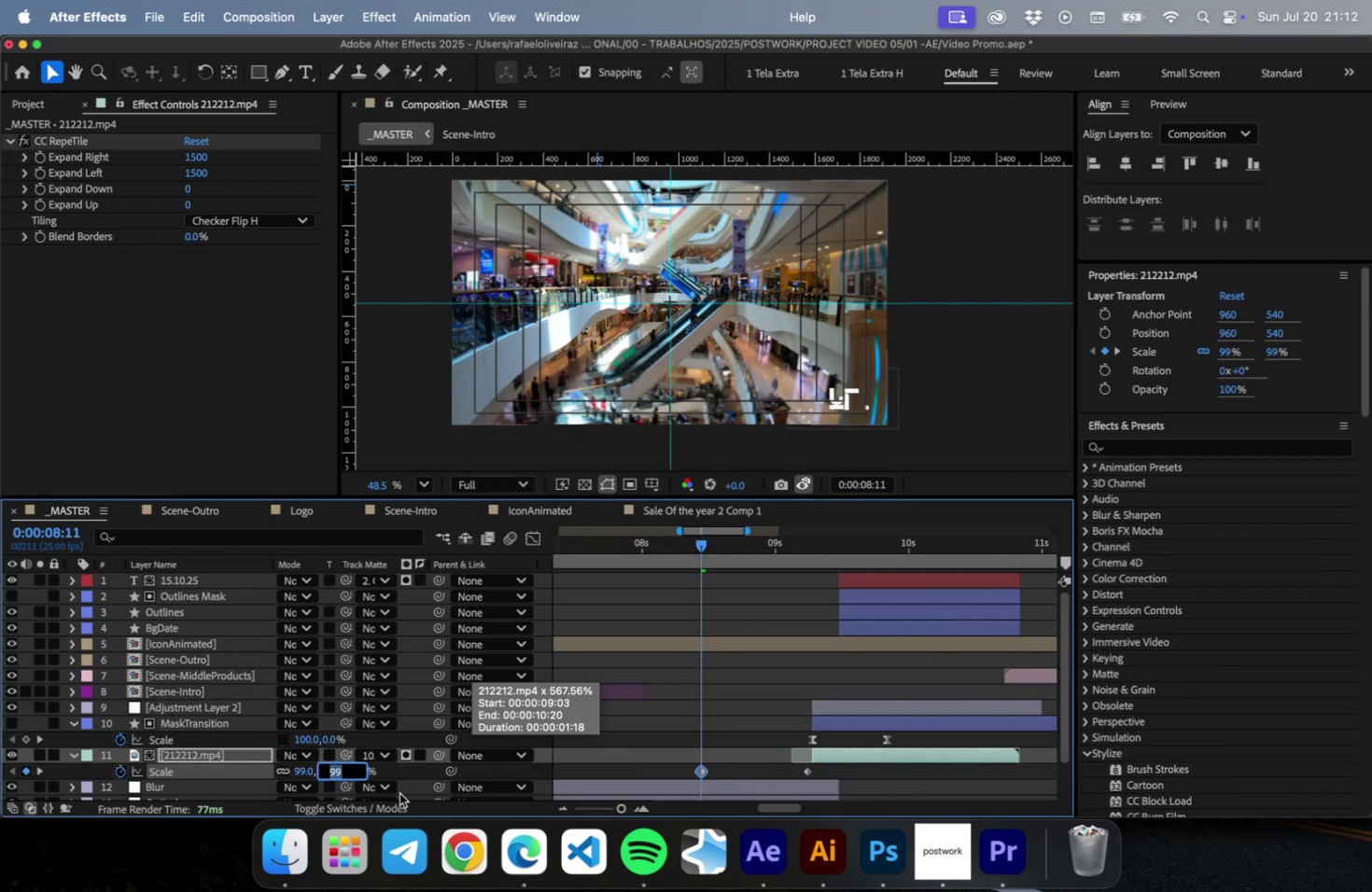 
type(100)
 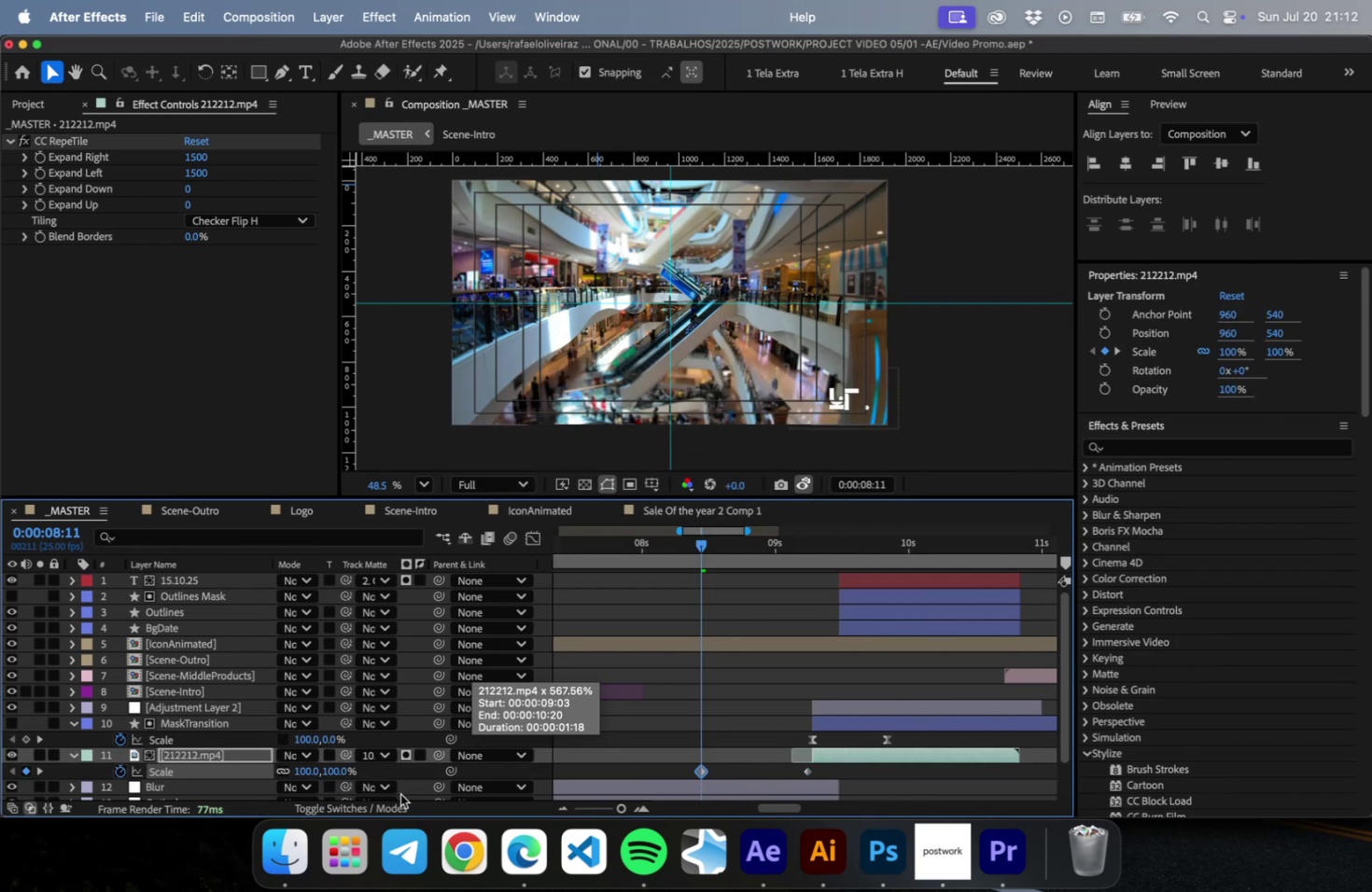 
key(Enter)
 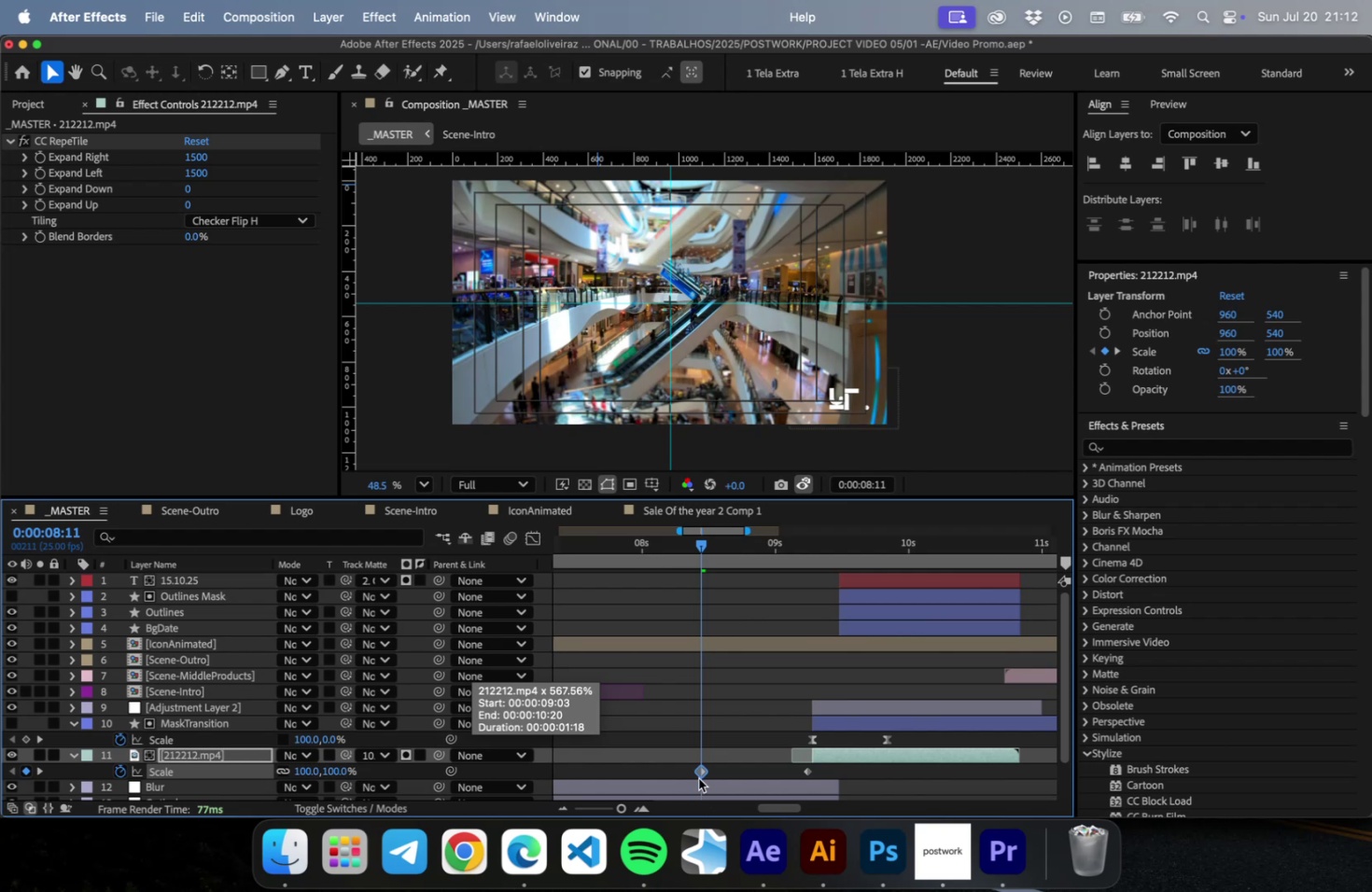 
left_click_drag(start_coordinate=[699, 776], to_coordinate=[876, 774])
 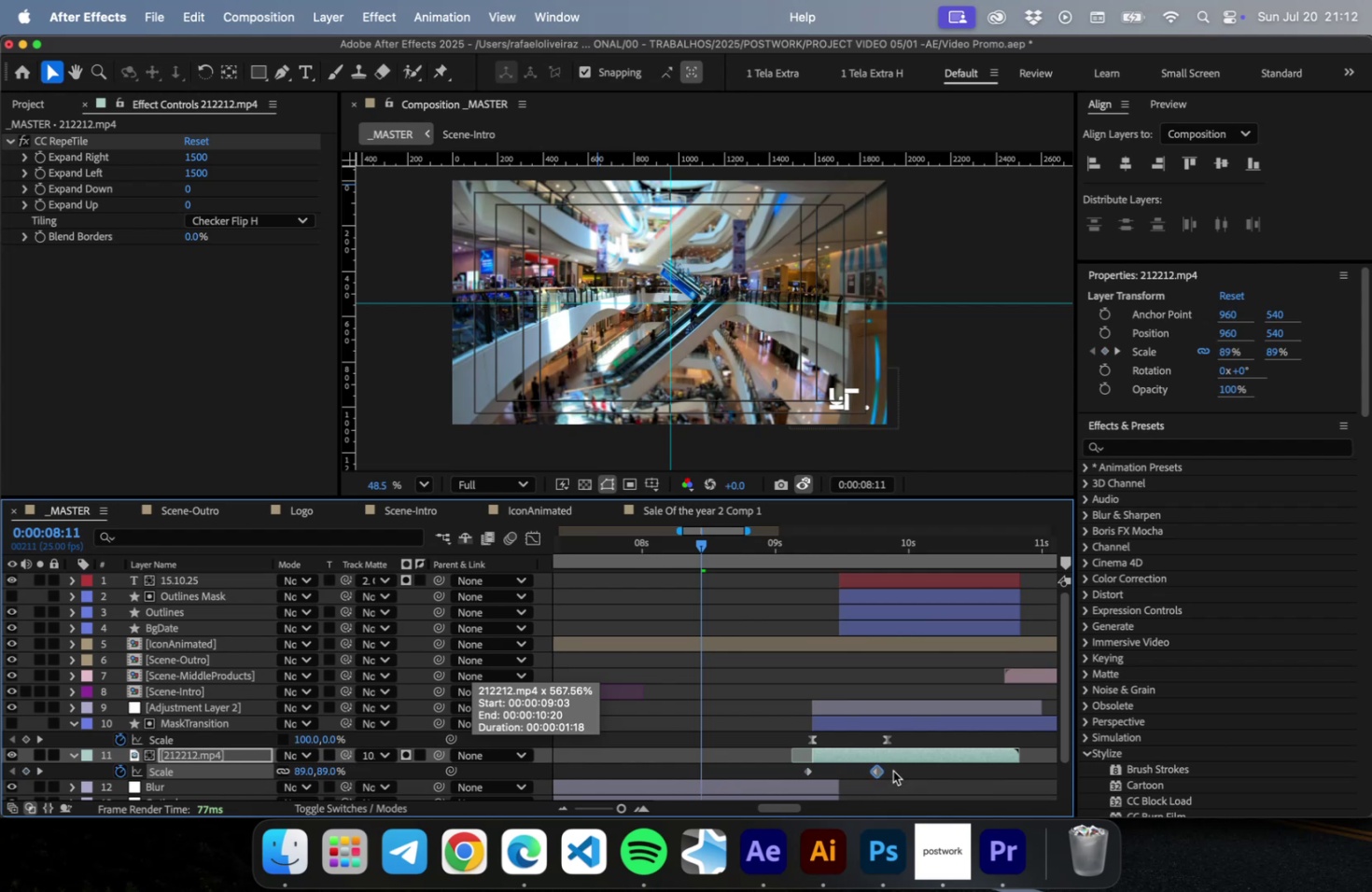 
left_click_drag(start_coordinate=[890, 773], to_coordinate=[810, 776])
 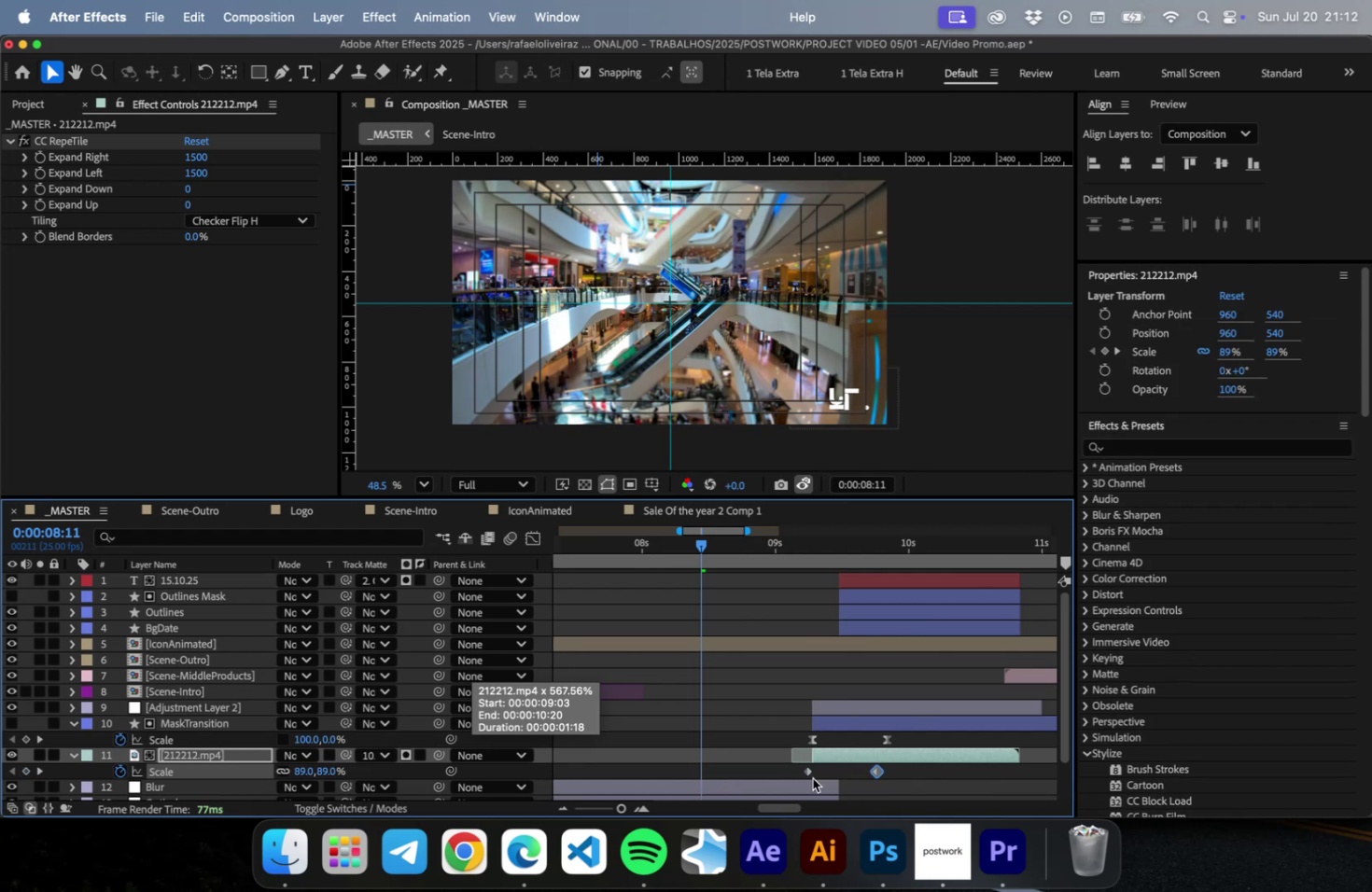 
key(F9)
 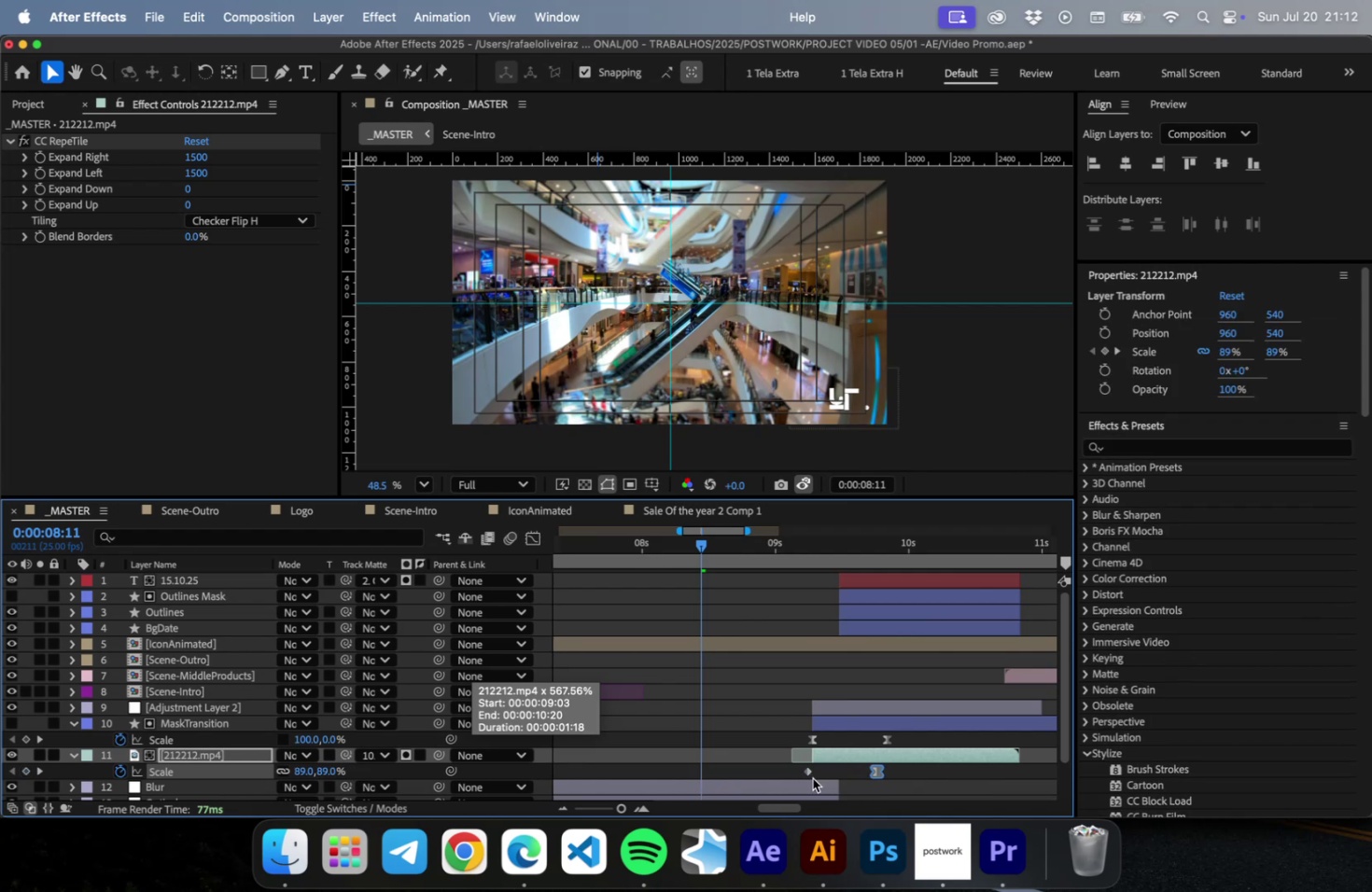 
key(Meta+S)
 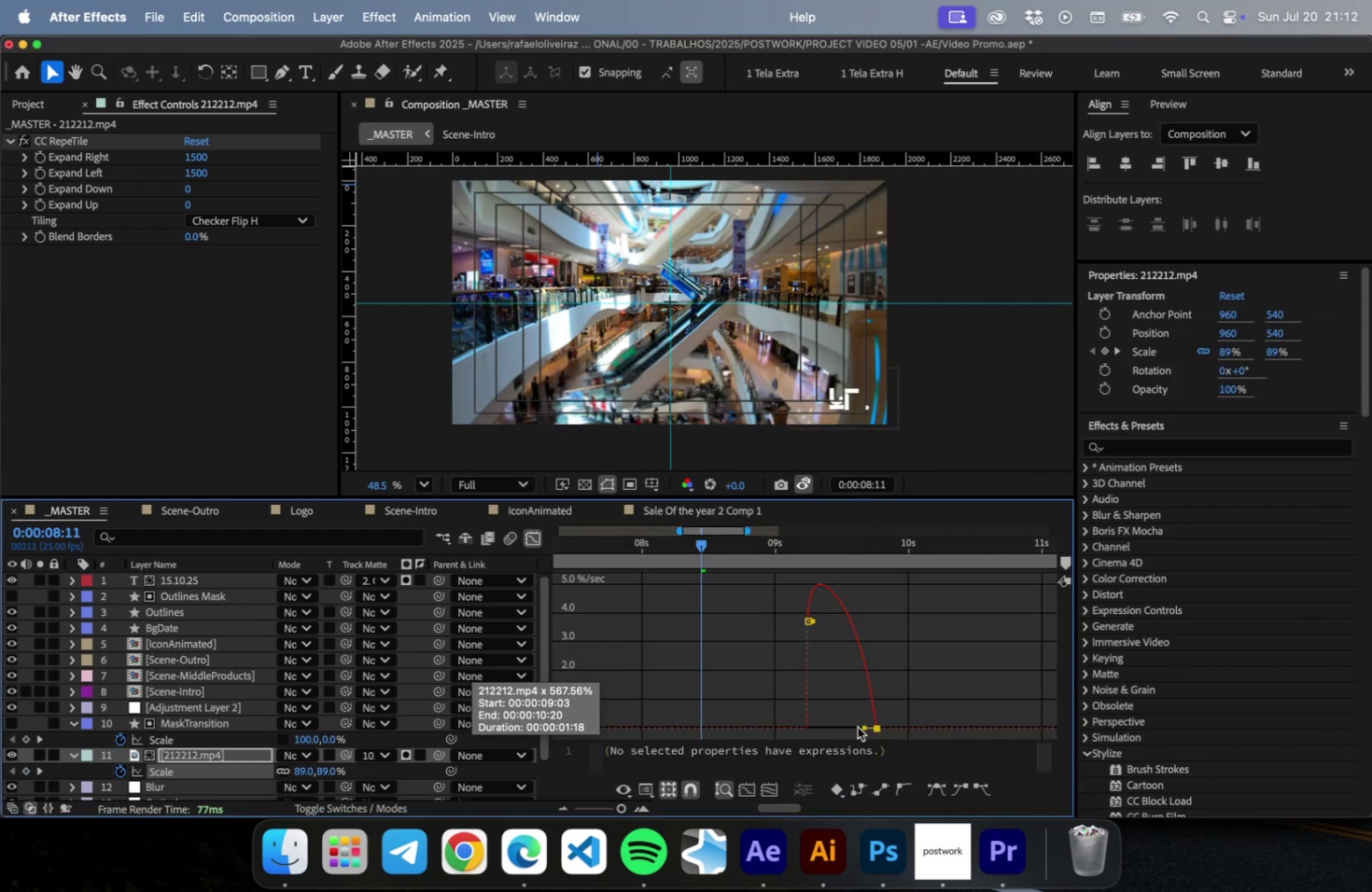 
left_click_drag(start_coordinate=[863, 727], to_coordinate=[830, 734])
 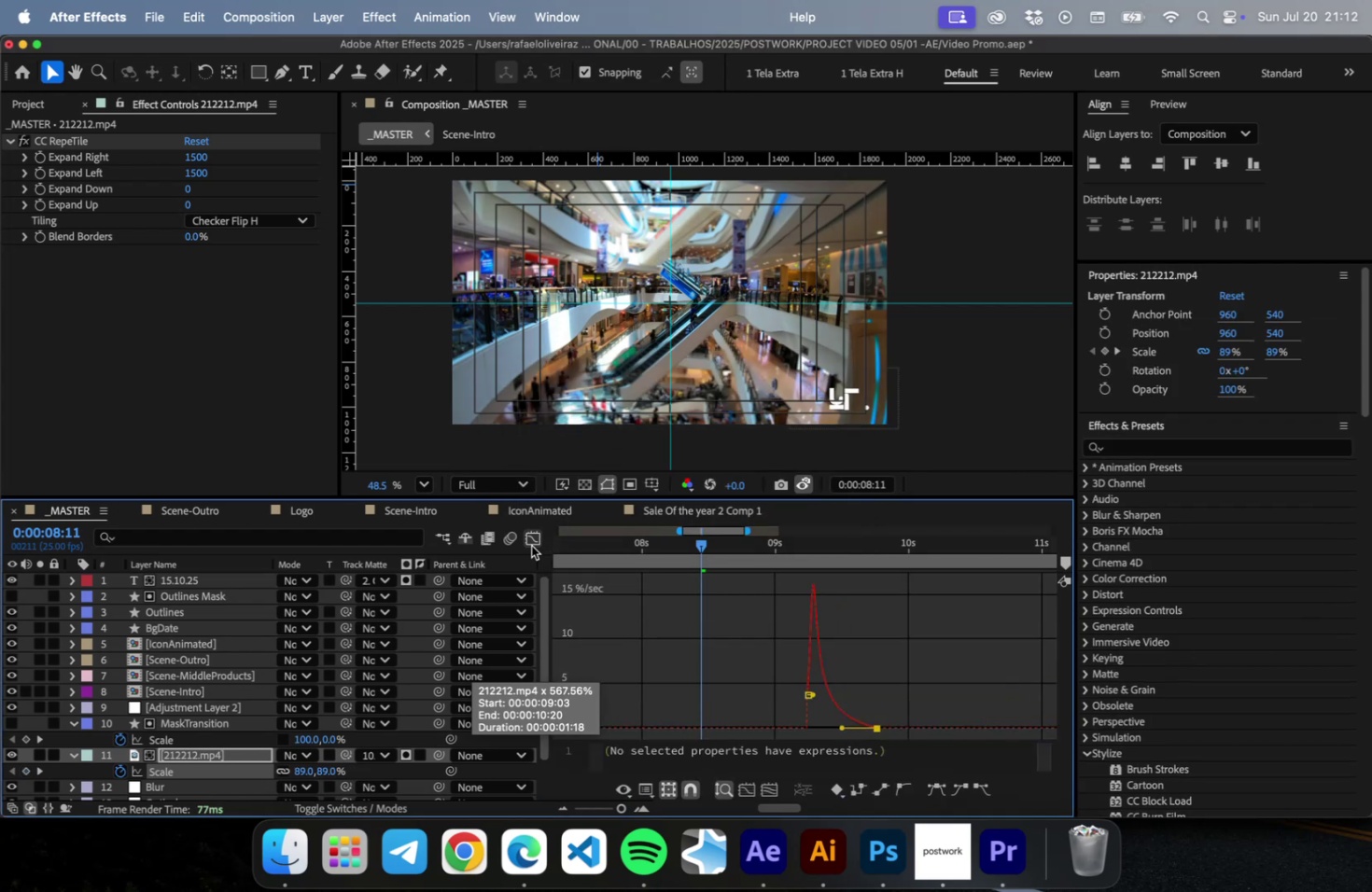 
left_click([531, 545])
 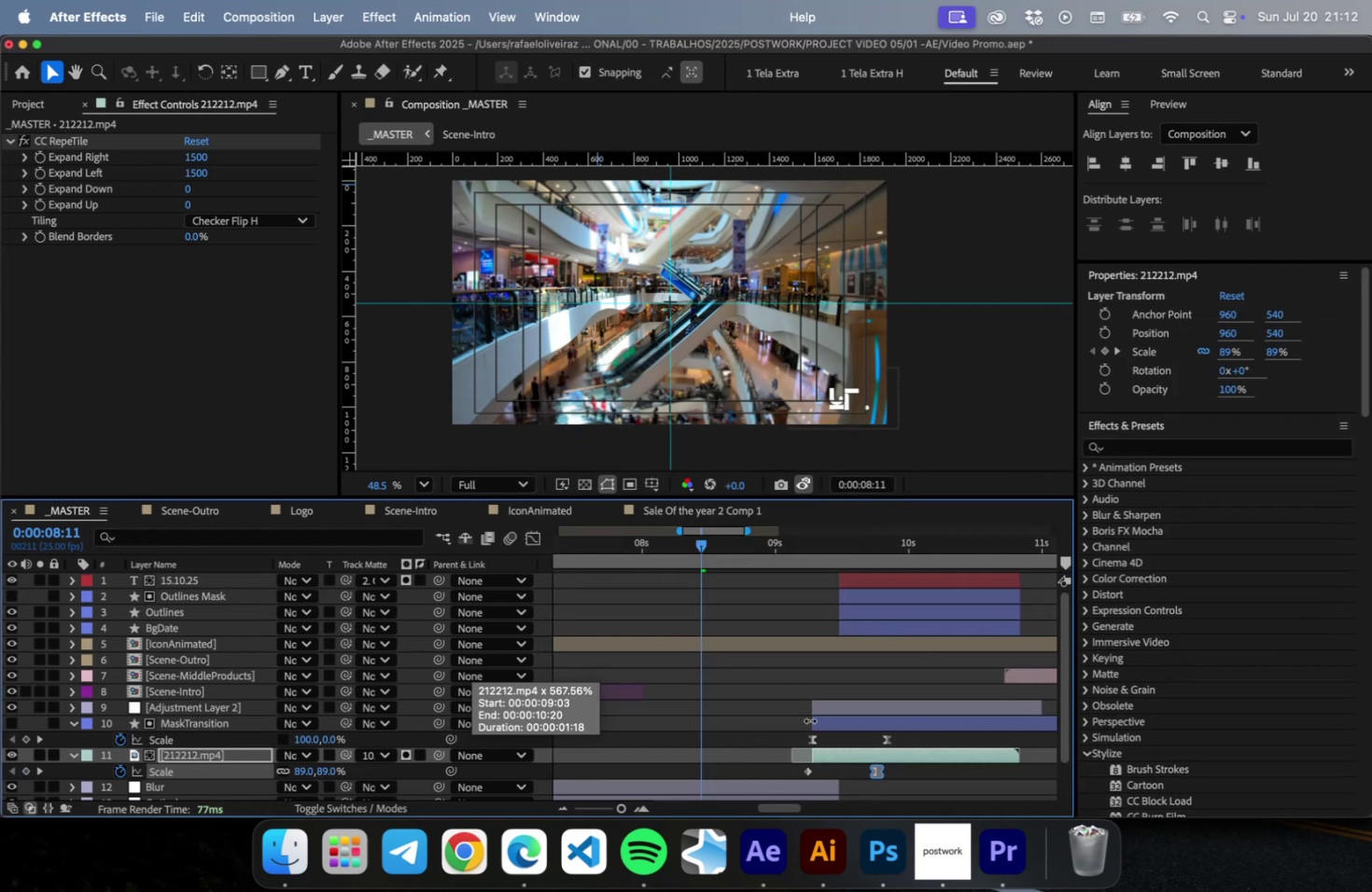 
hold_key(key=CommandLeft, duration=0.81)
left_click([814, 739])
 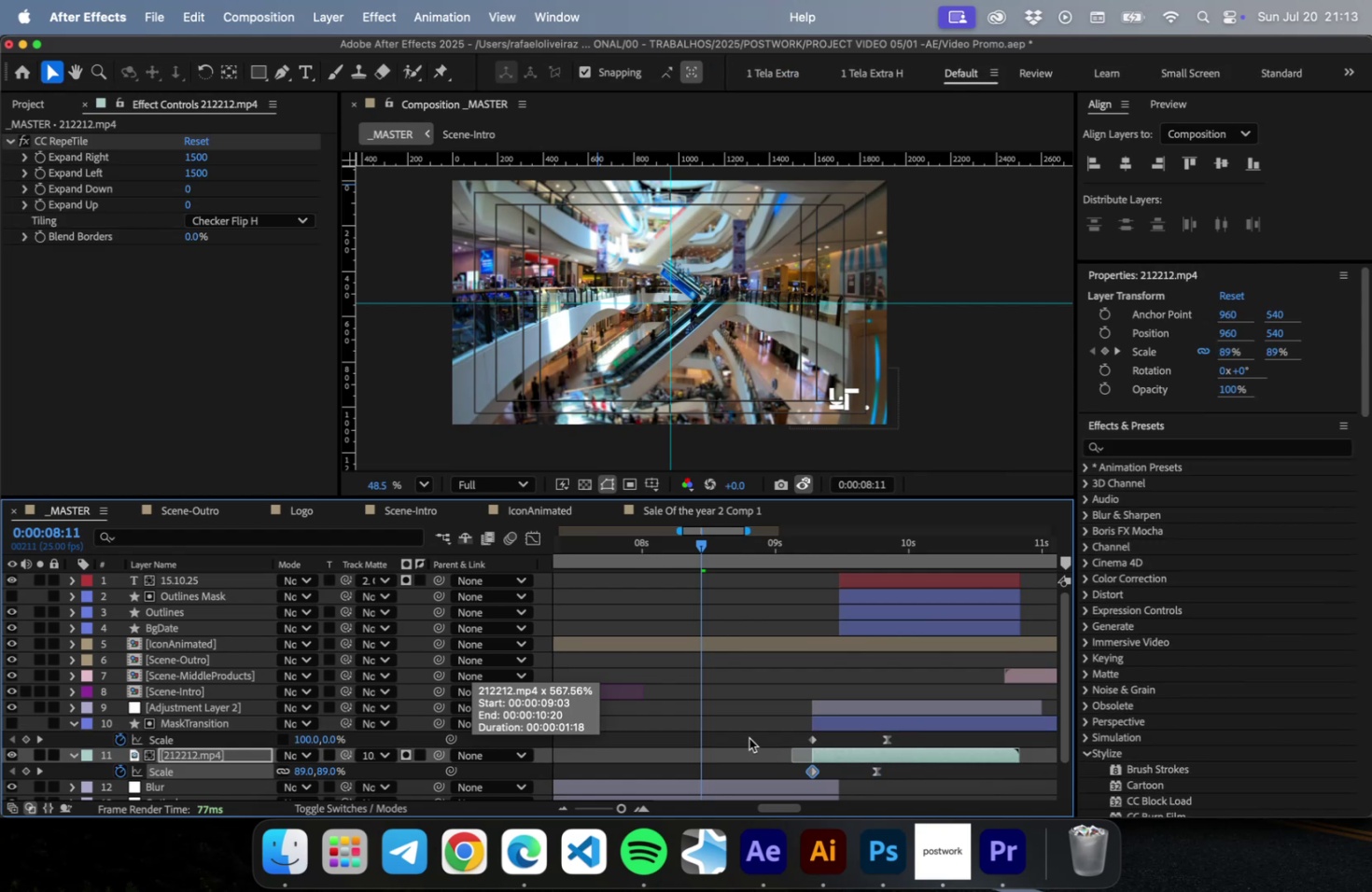 
left_click([747, 731])
 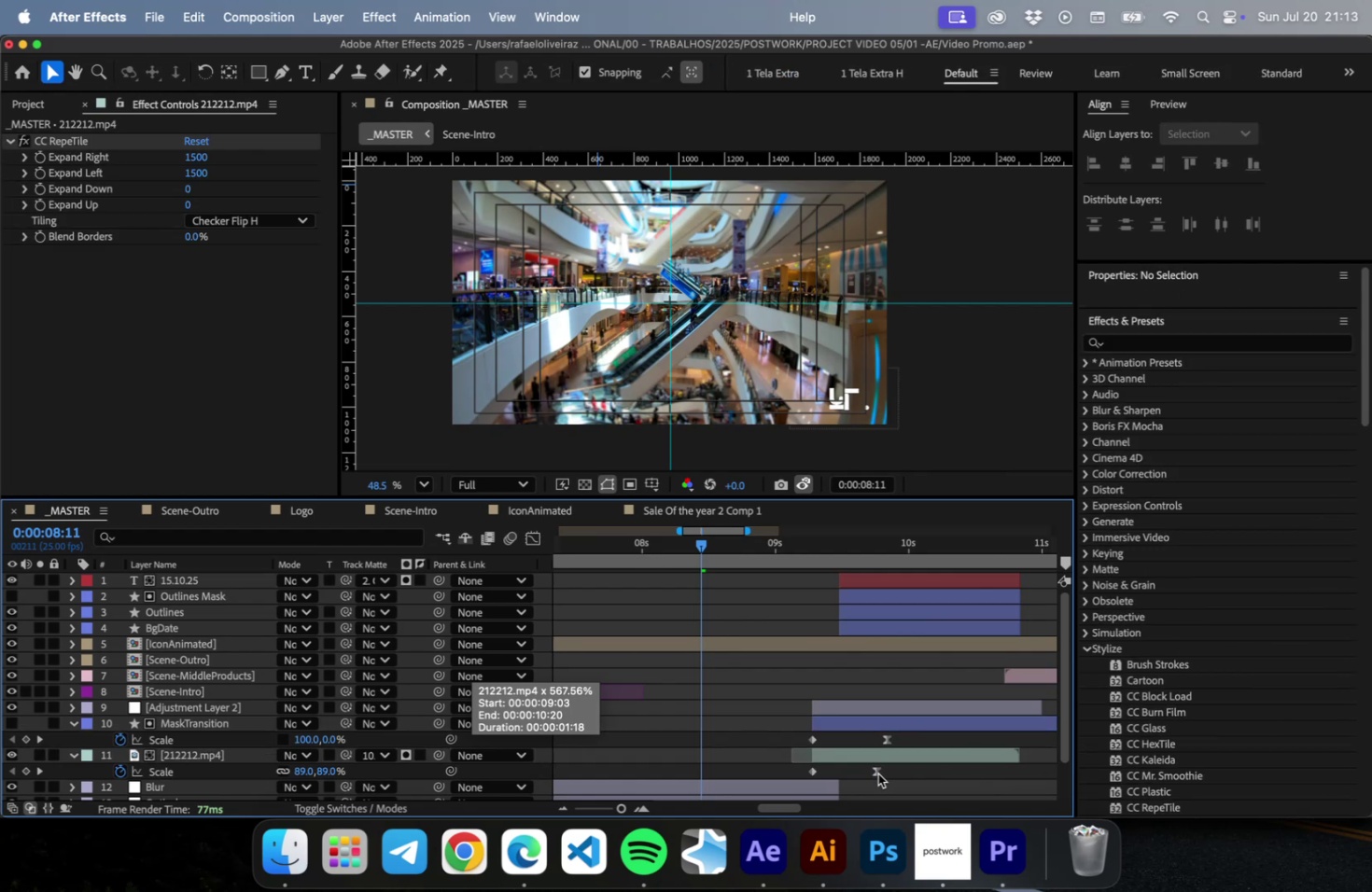 
left_click_drag(start_coordinate=[876, 774], to_coordinate=[889, 767])
 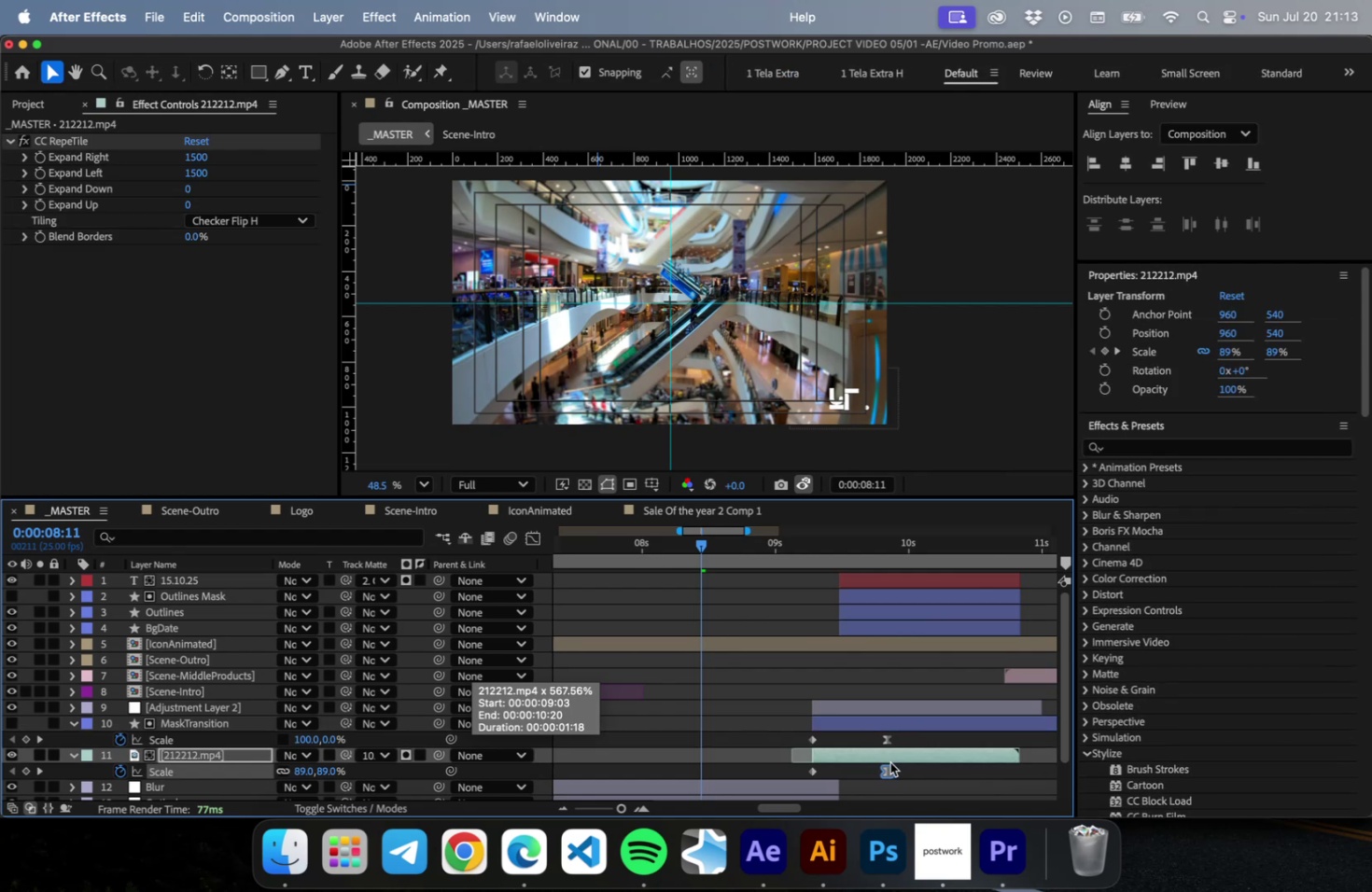 
key(Space)
 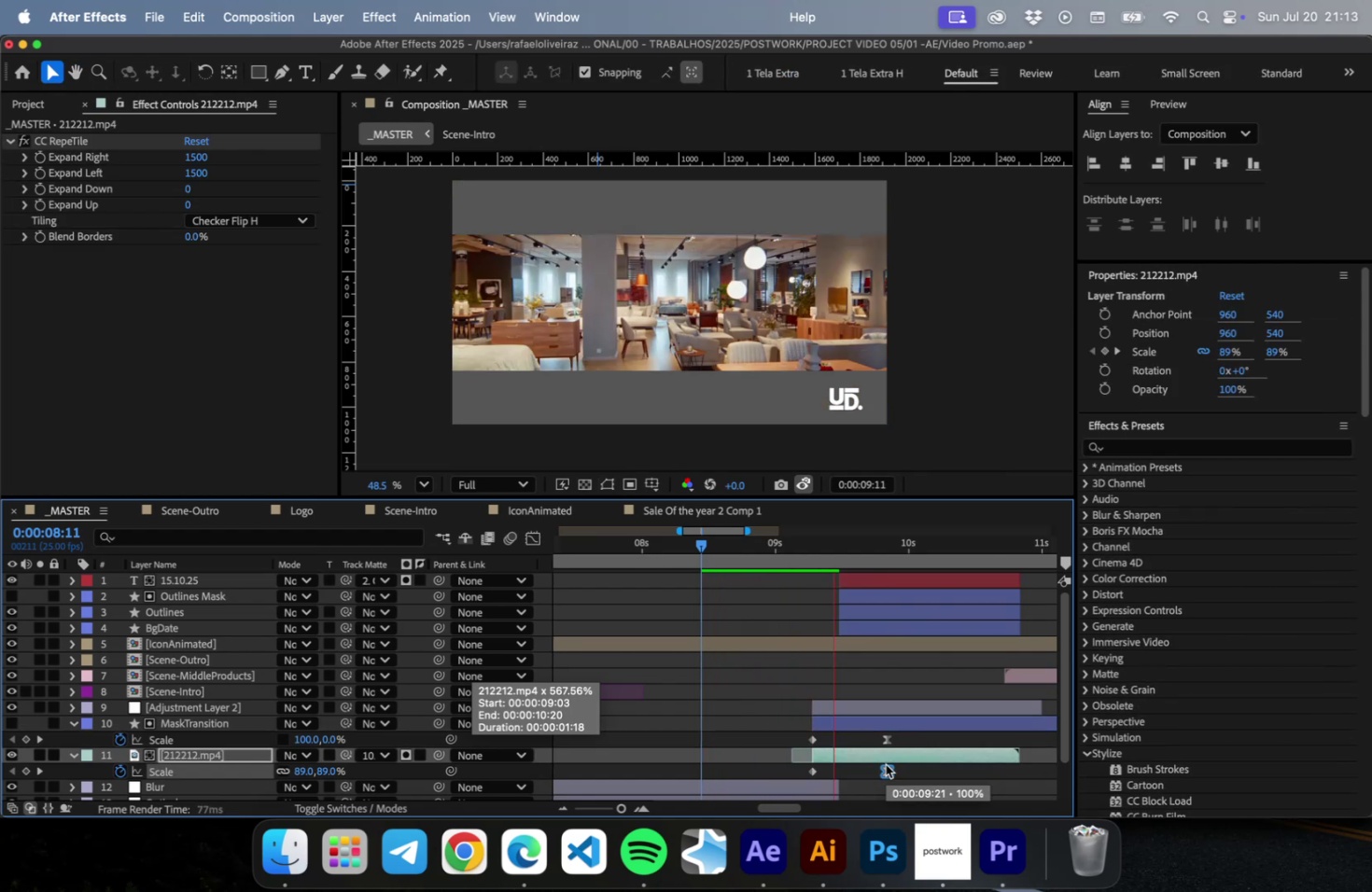 
key(Space)
 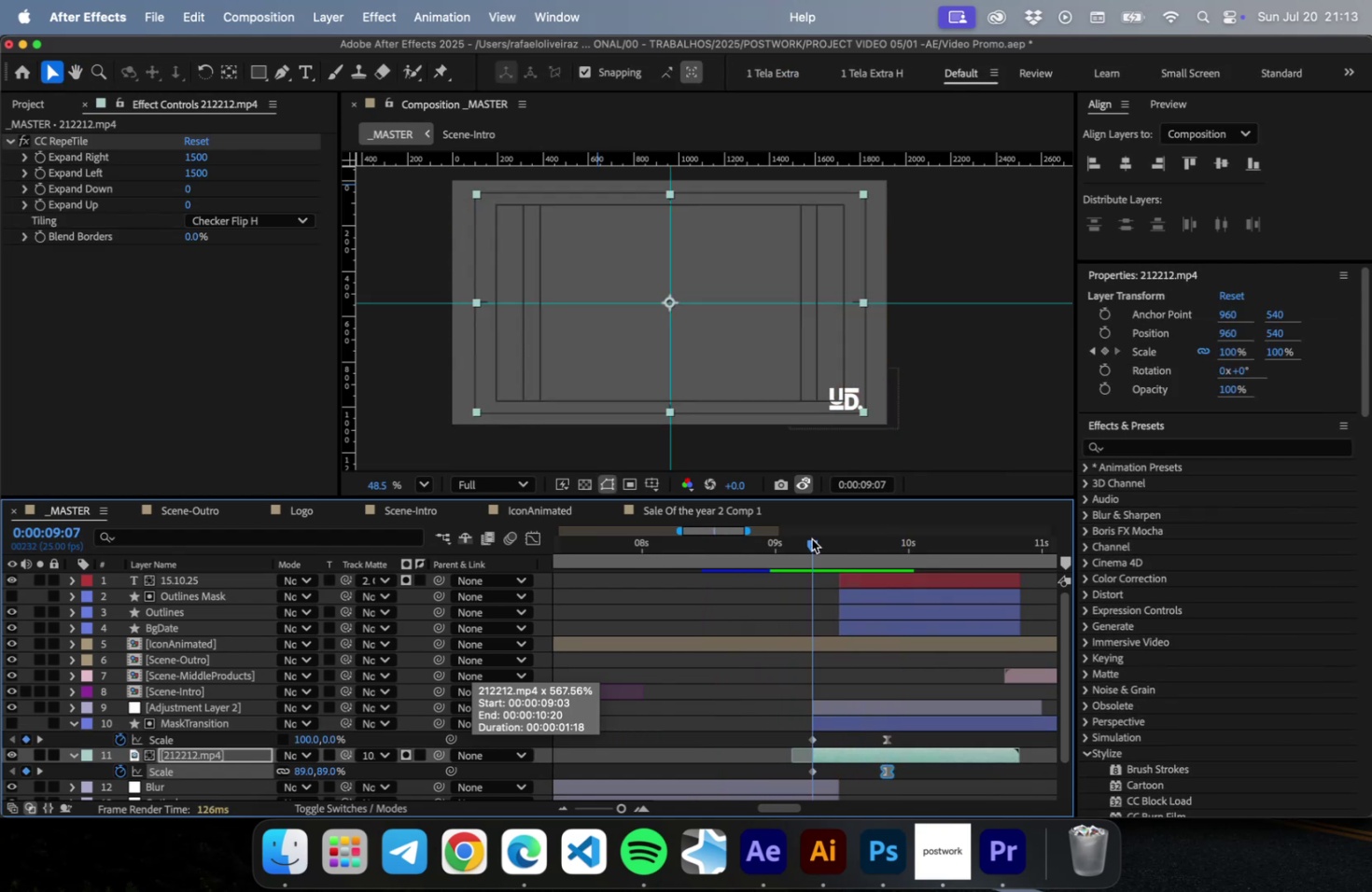 
left_click_drag(start_coordinate=[811, 538], to_coordinate=[784, 540])
 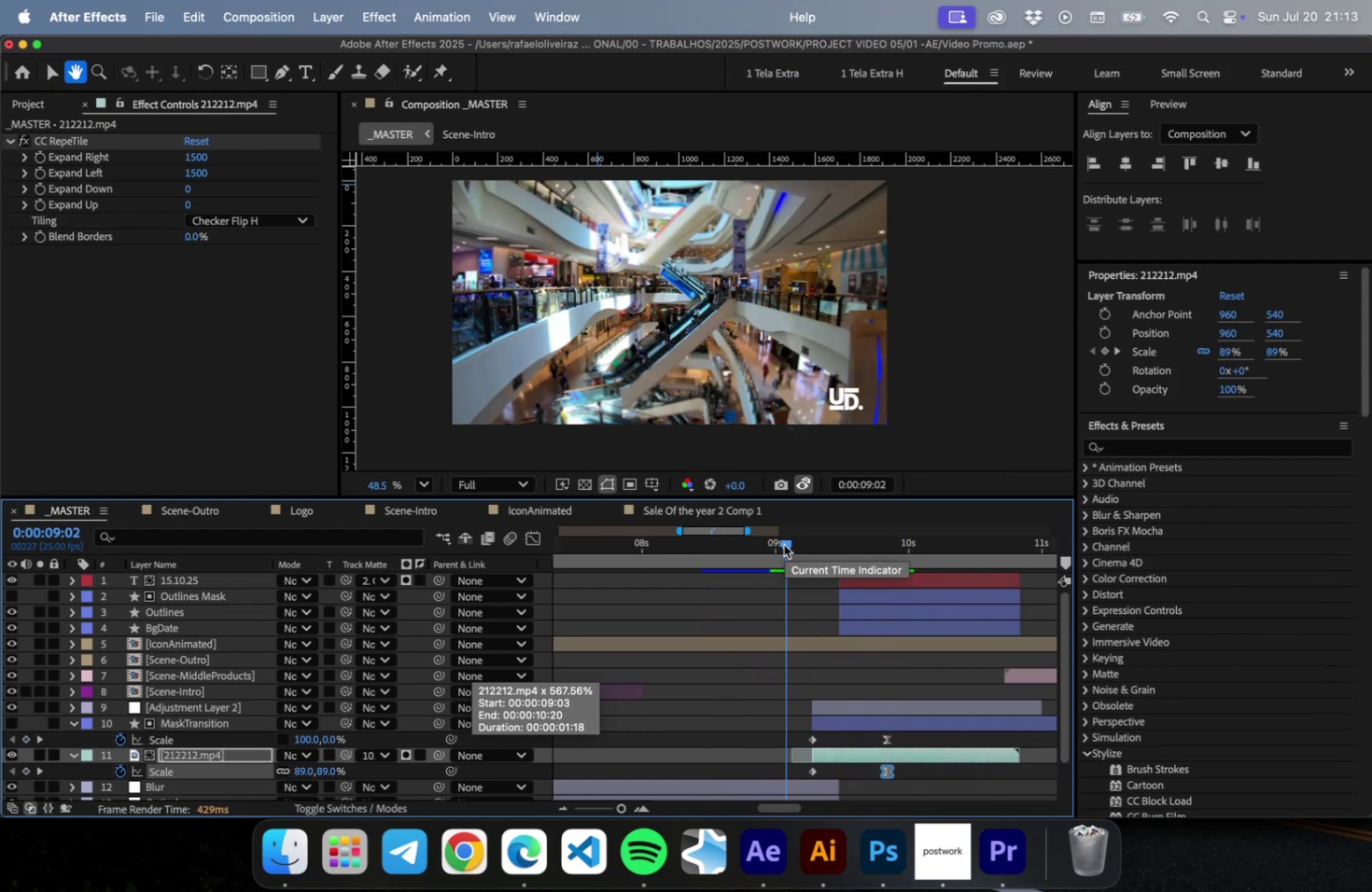 
key(Space)
 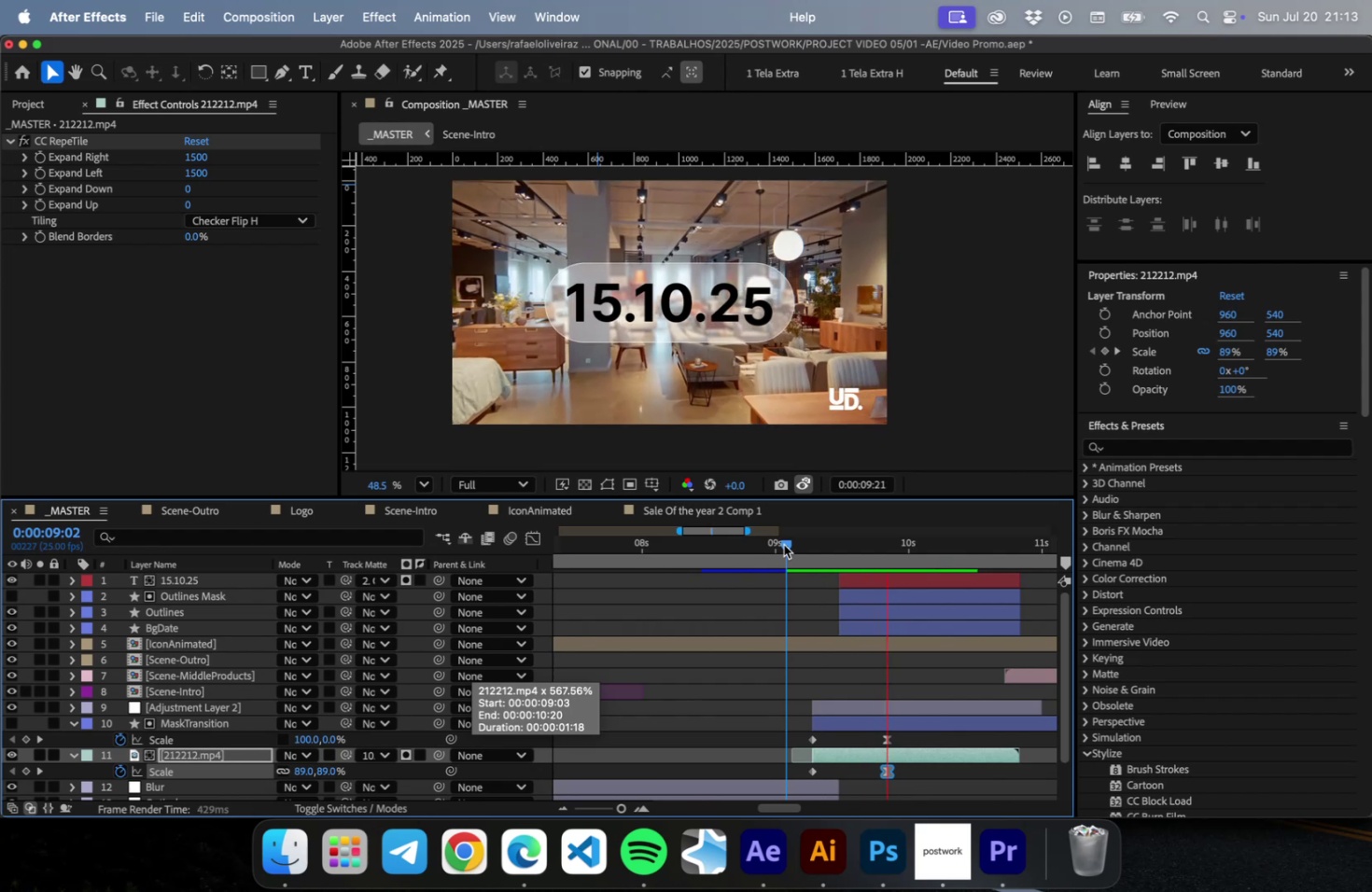 
left_click_drag(start_coordinate=[783, 544], to_coordinate=[775, 545])
 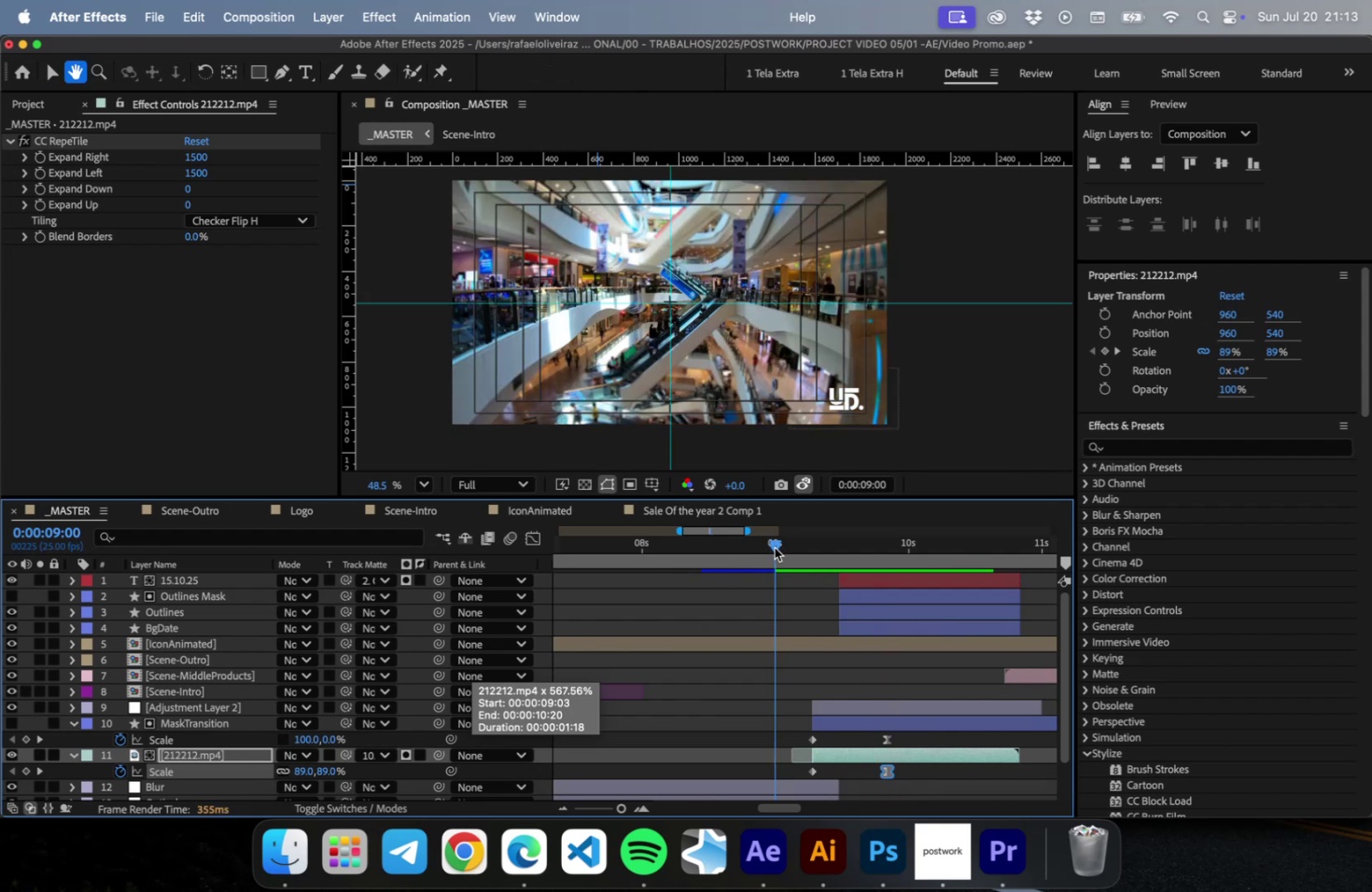 
key(Space)
 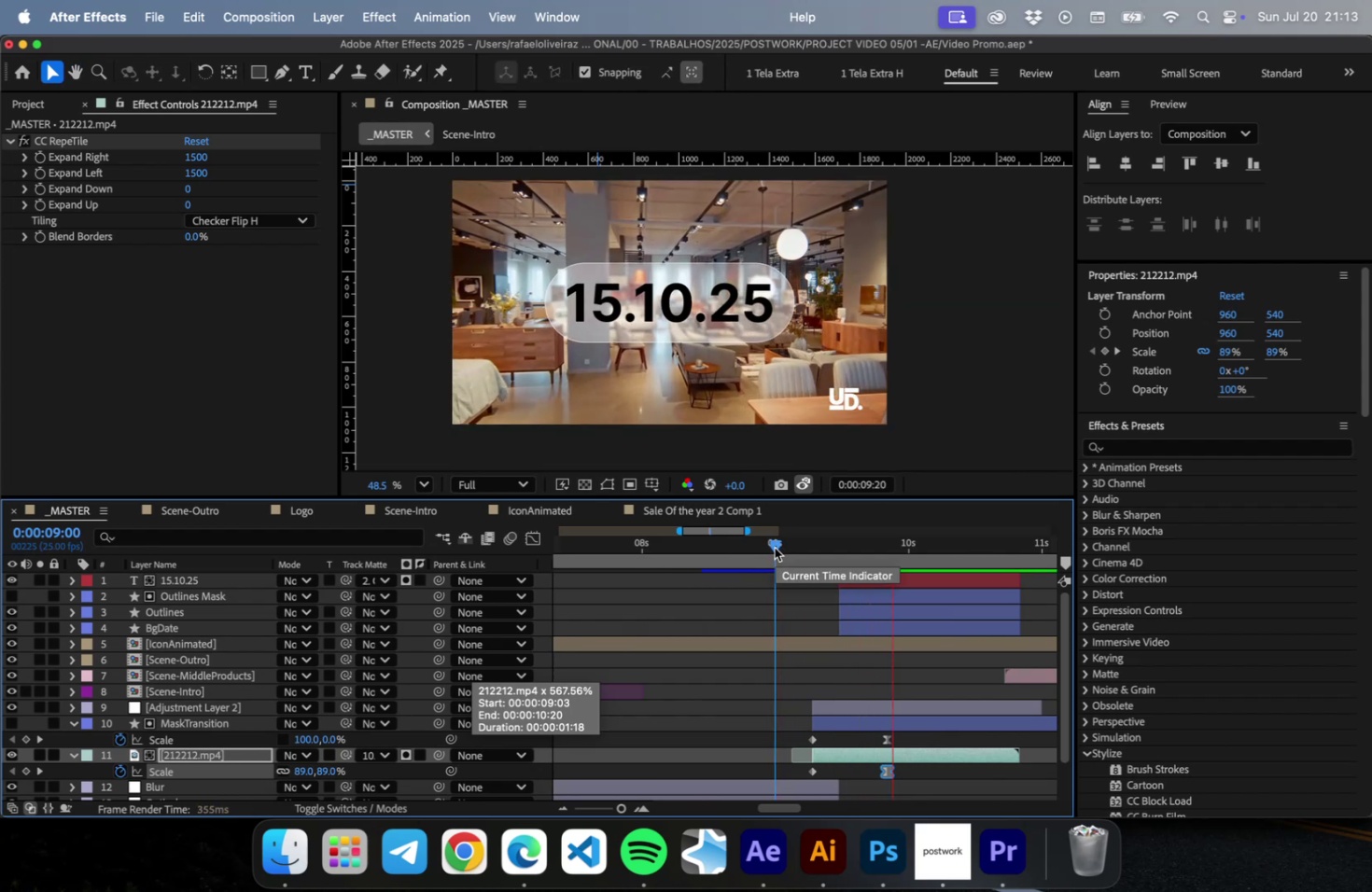 
key(Space)
 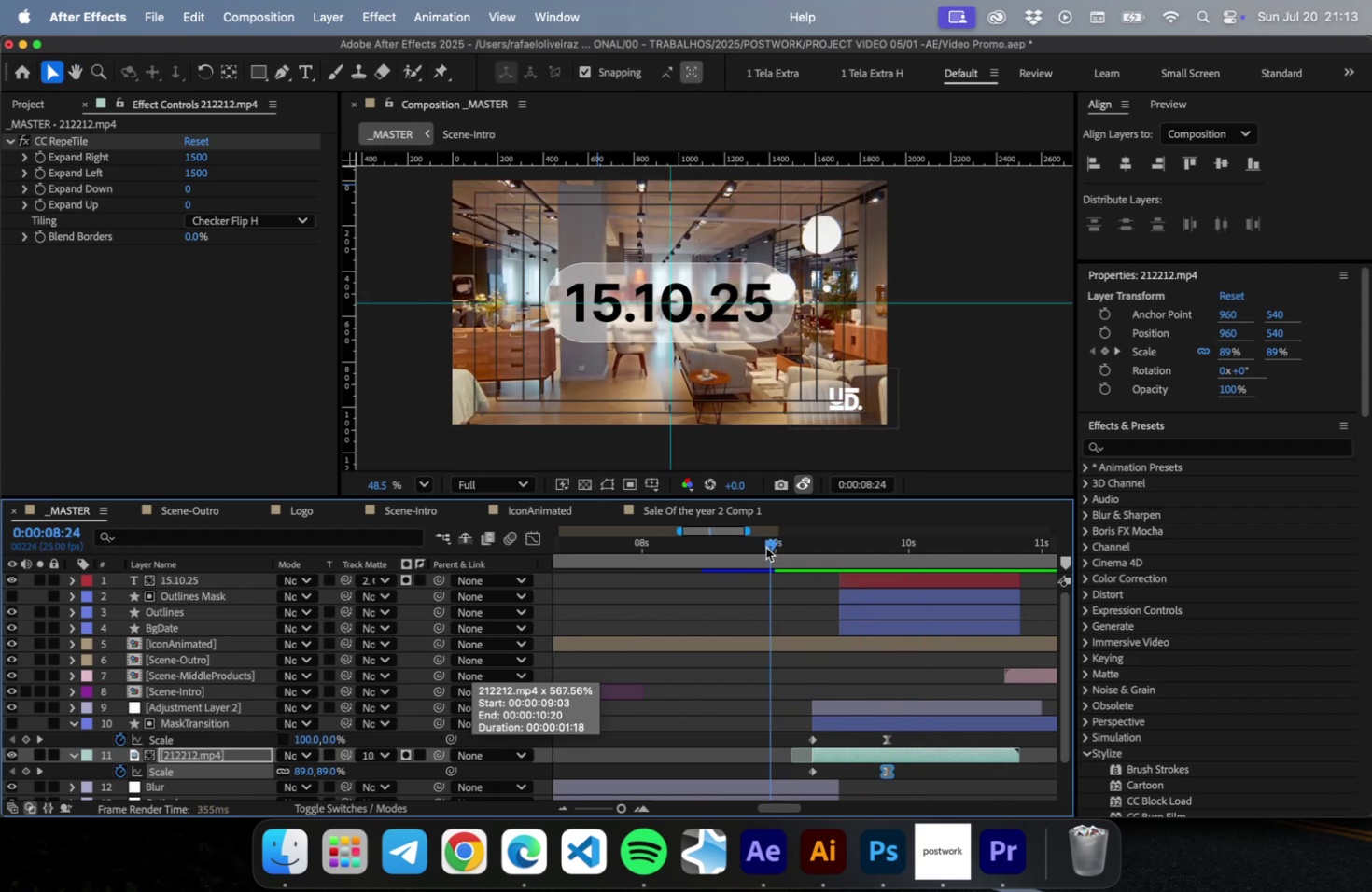 
left_click_drag(start_coordinate=[774, 547], to_coordinate=[731, 546])
 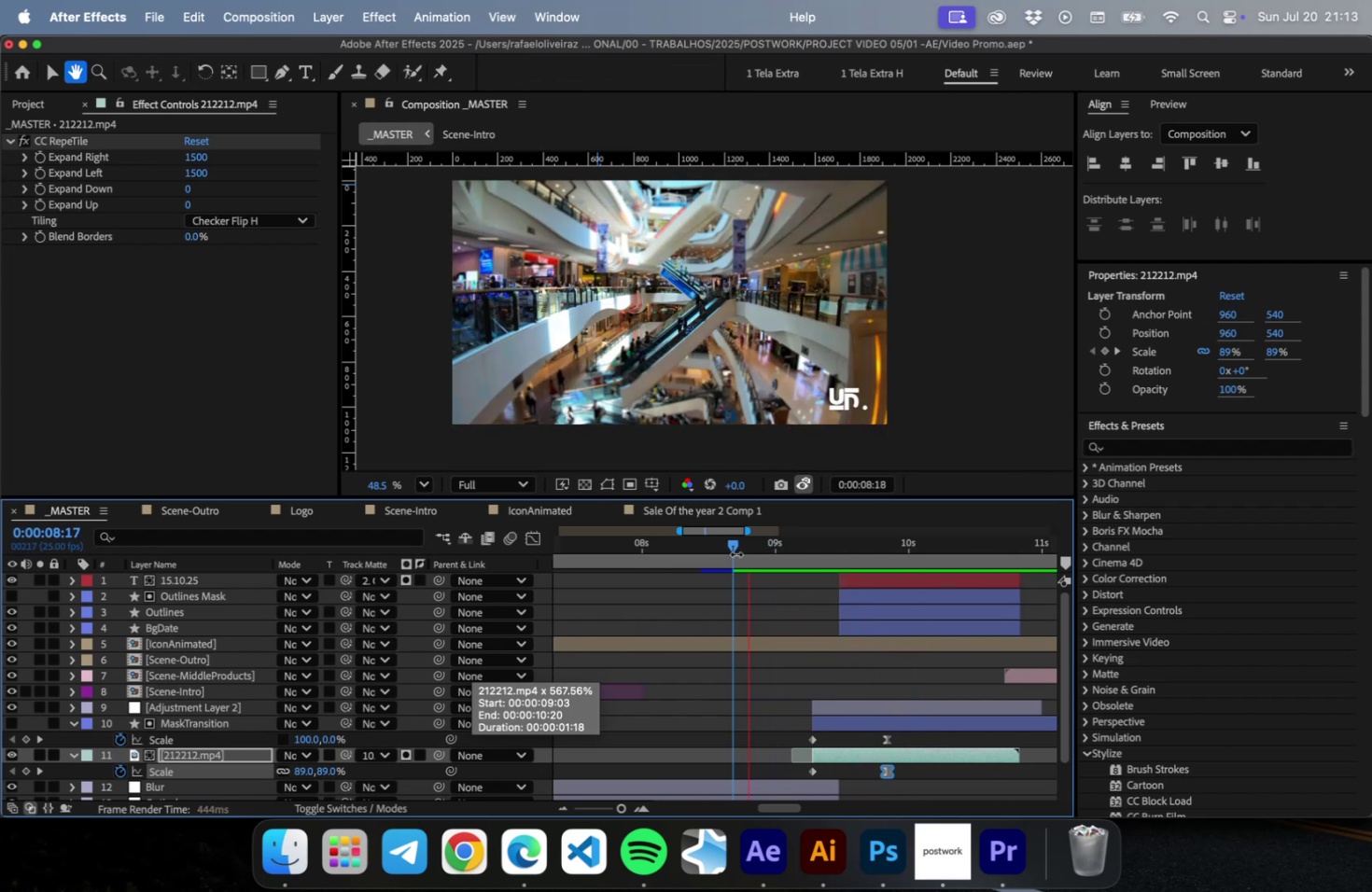 
key(Space)
 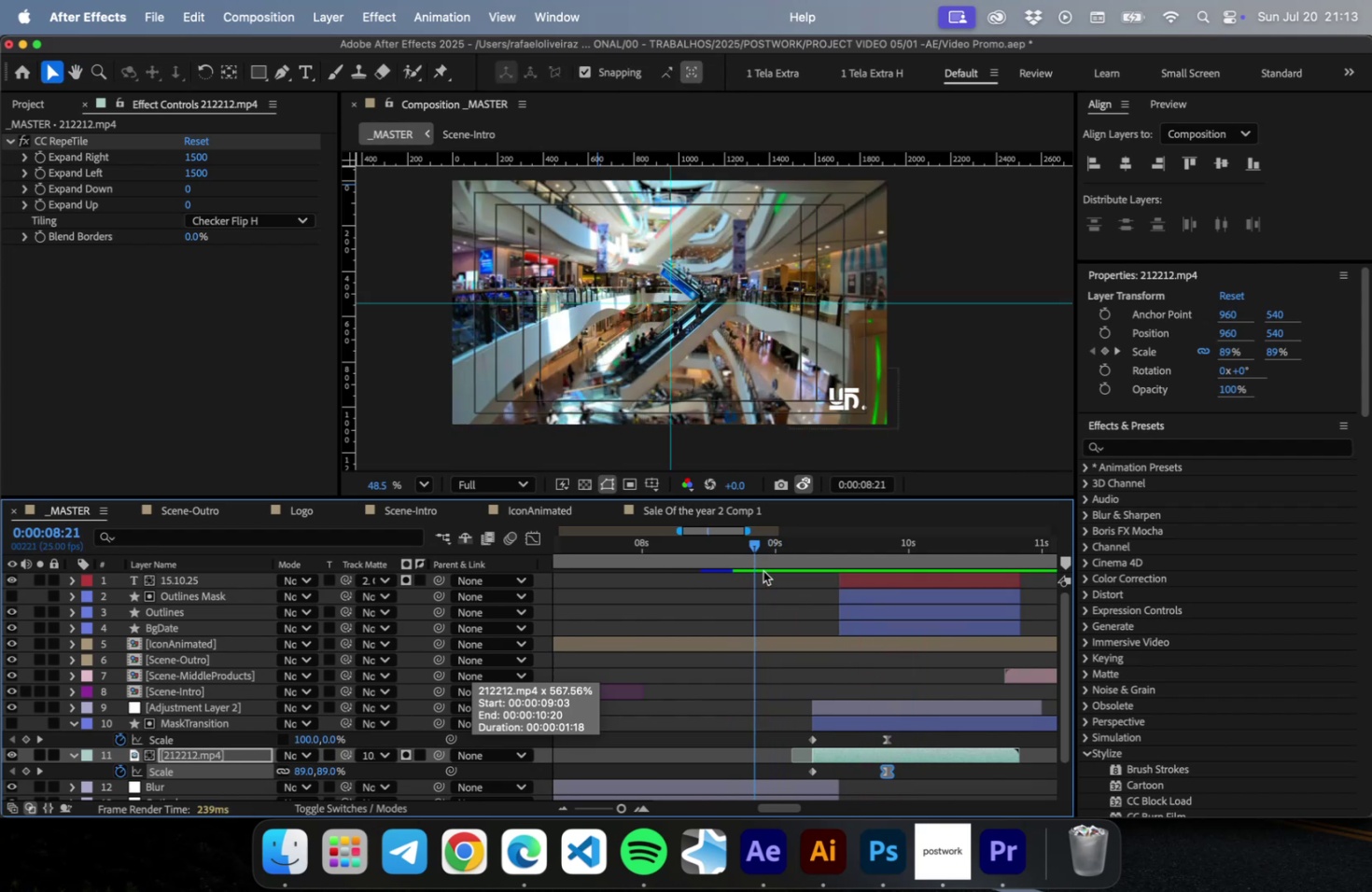 
key(Space)
 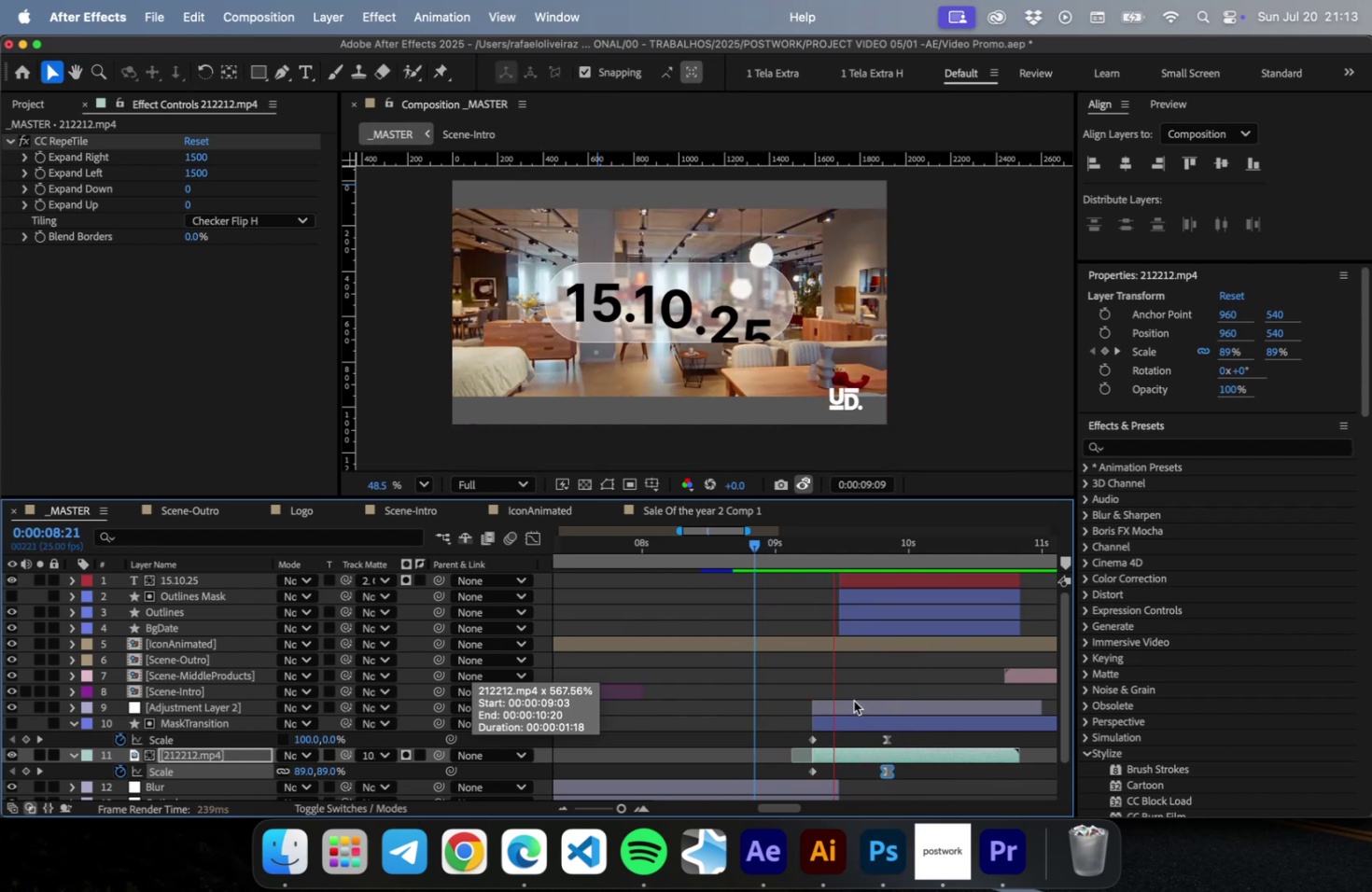 
key(Space)
 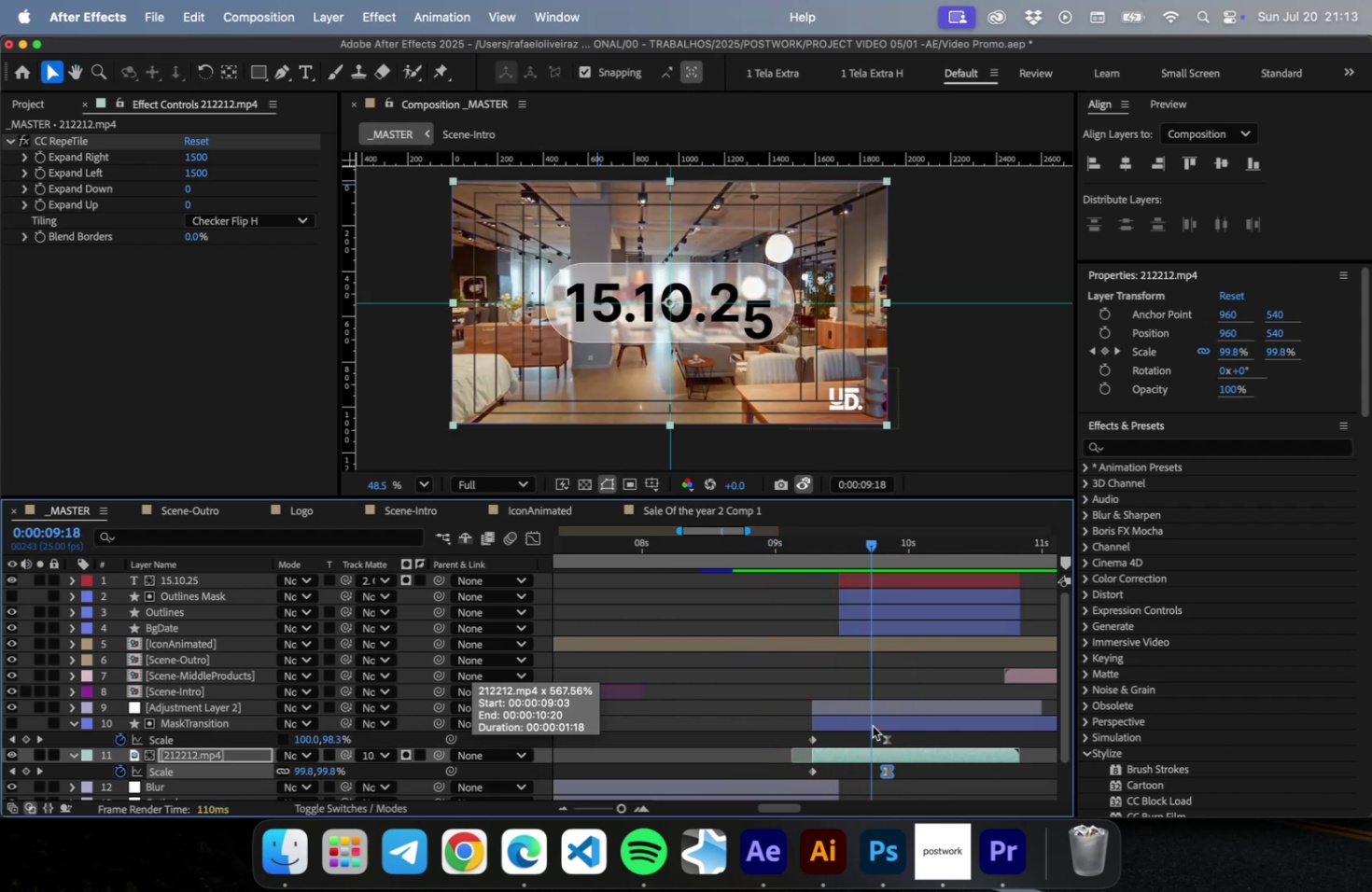 
hold_key(key=ShiftLeft, duration=0.42)
left_click([870, 721])
 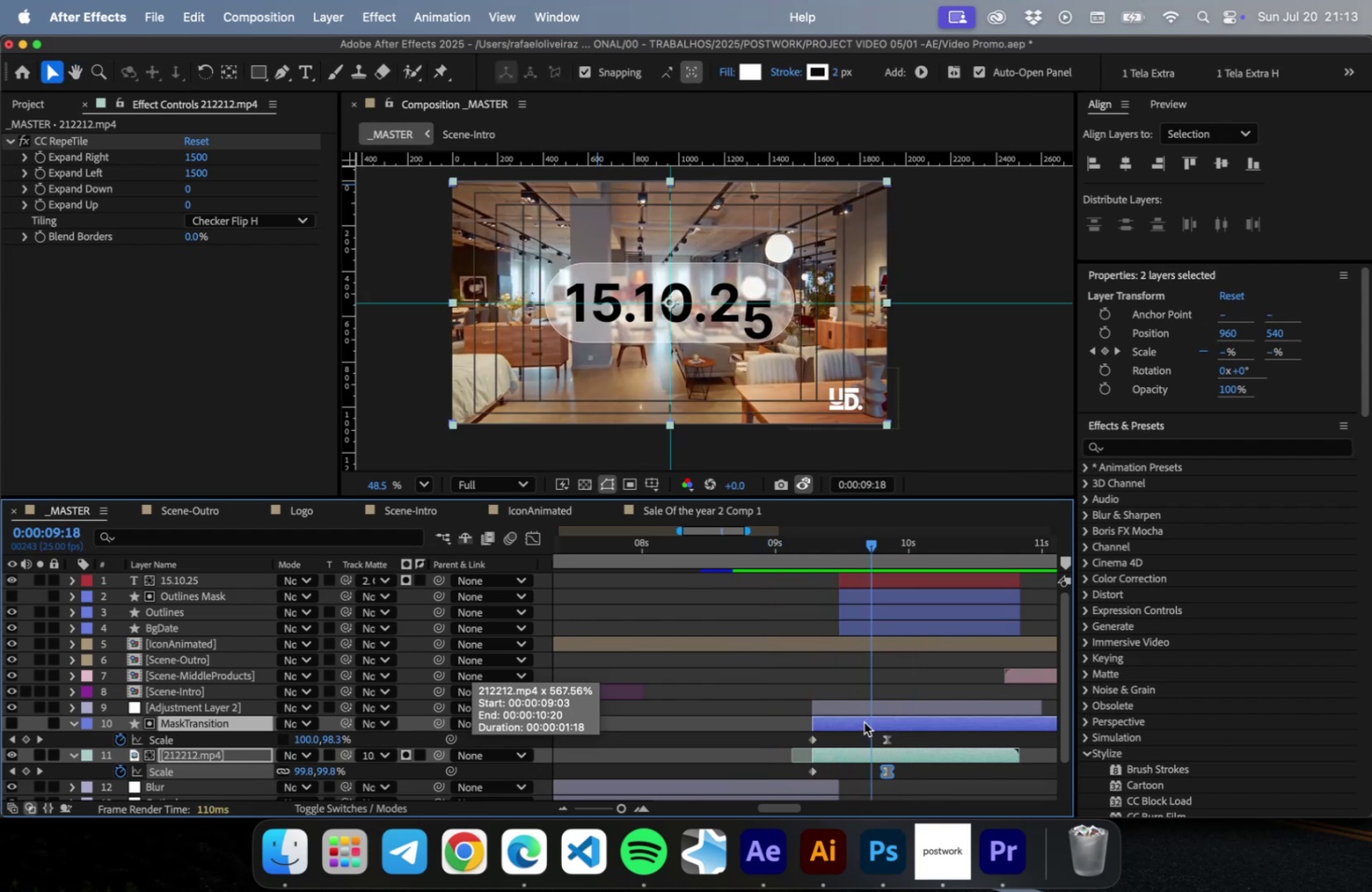 
left_click_drag(start_coordinate=[863, 721], to_coordinate=[845, 727])
 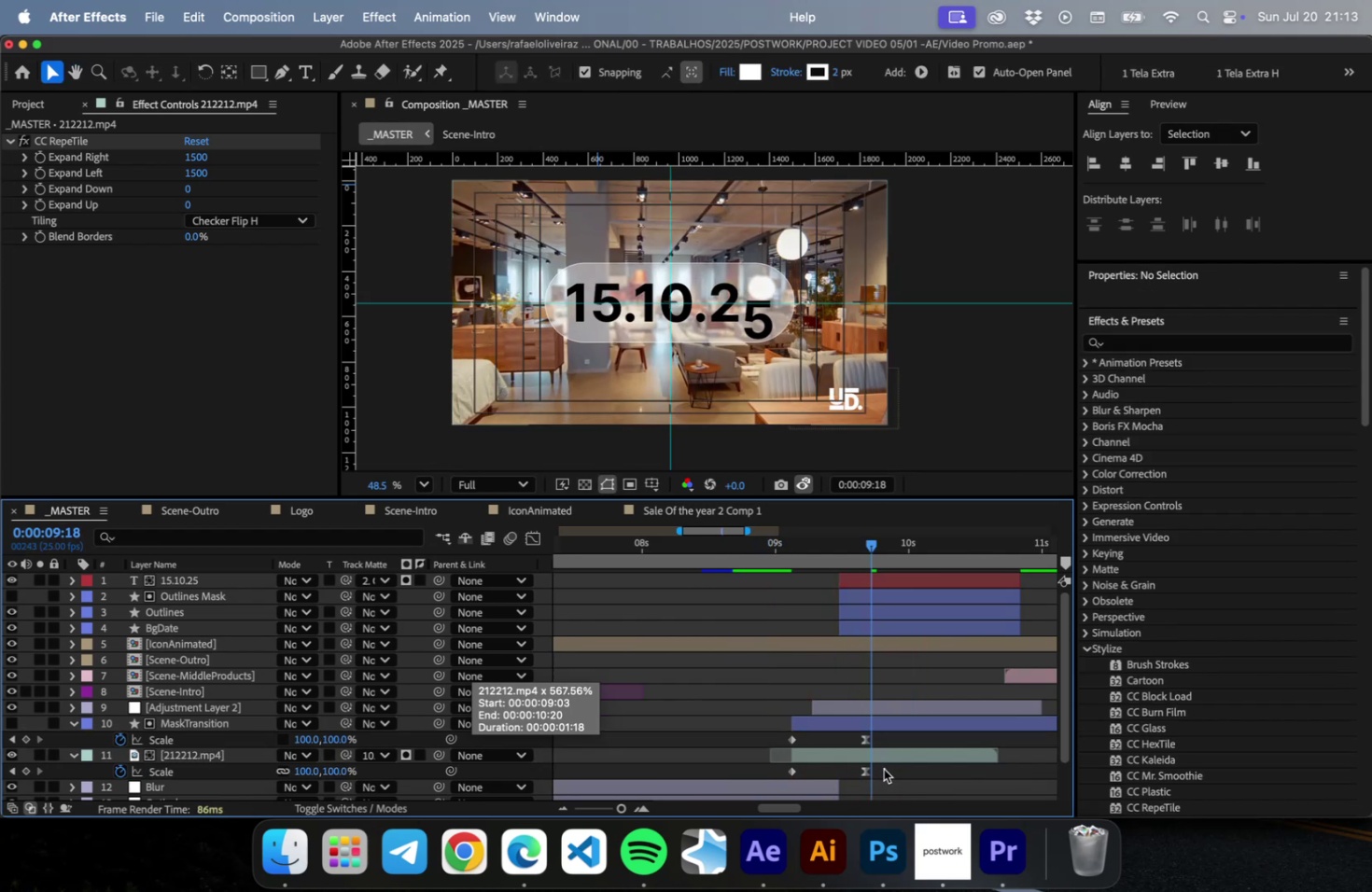 
left_click_drag(start_coordinate=[884, 767], to_coordinate=[853, 744])
 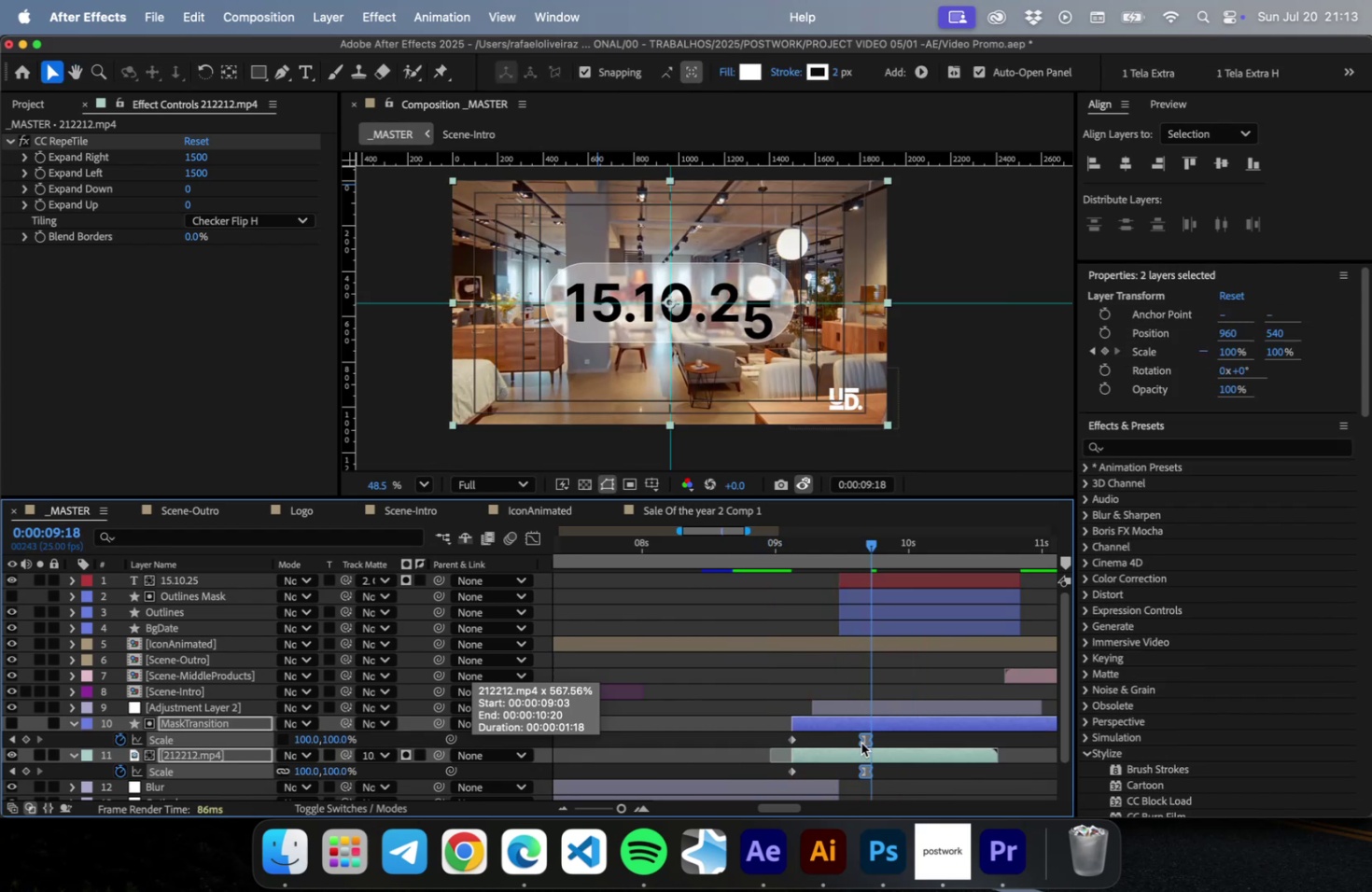 
left_click_drag(start_coordinate=[865, 742], to_coordinate=[838, 745])
 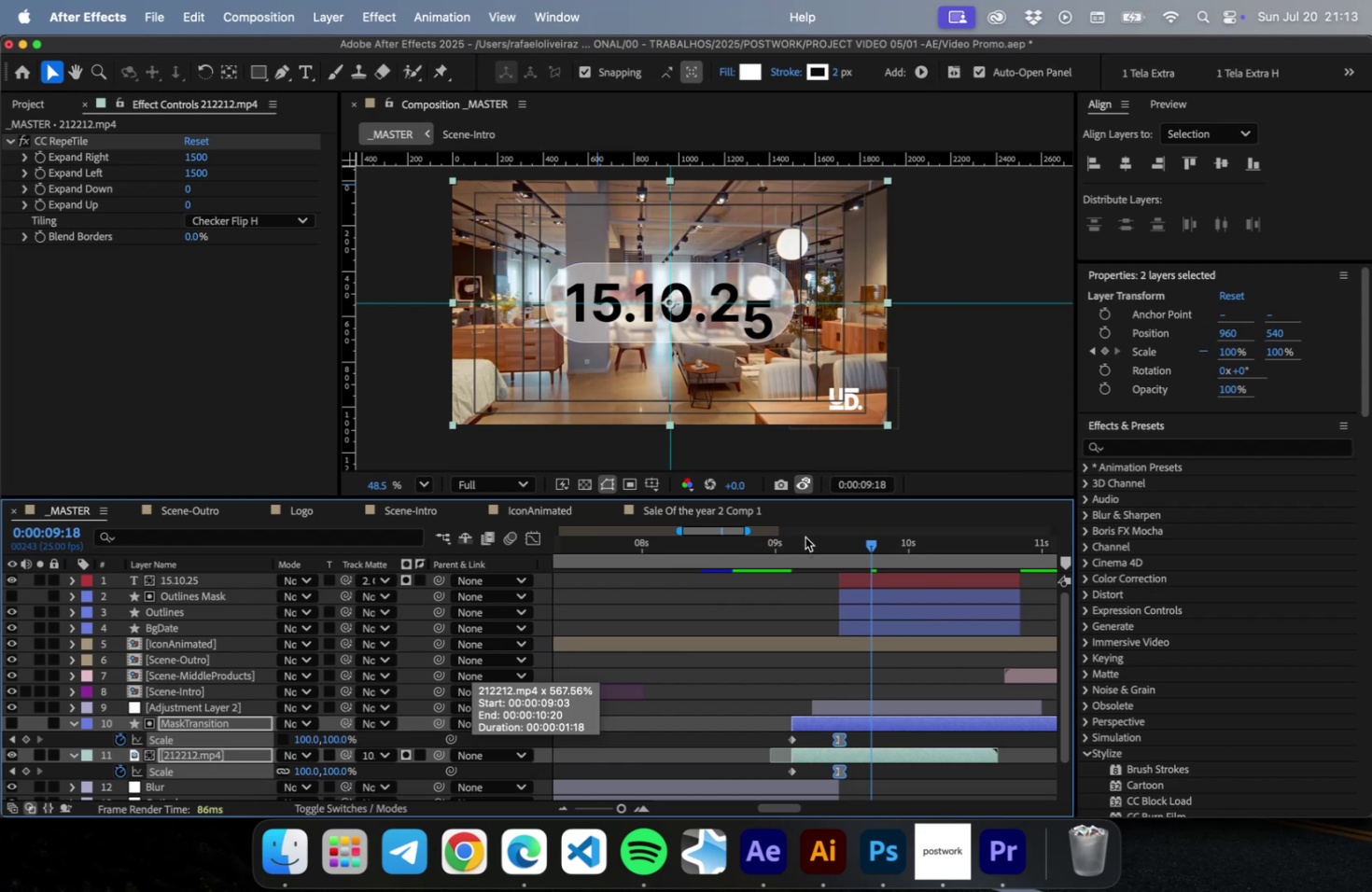 
left_click_drag(start_coordinate=[805, 537], to_coordinate=[792, 543])
 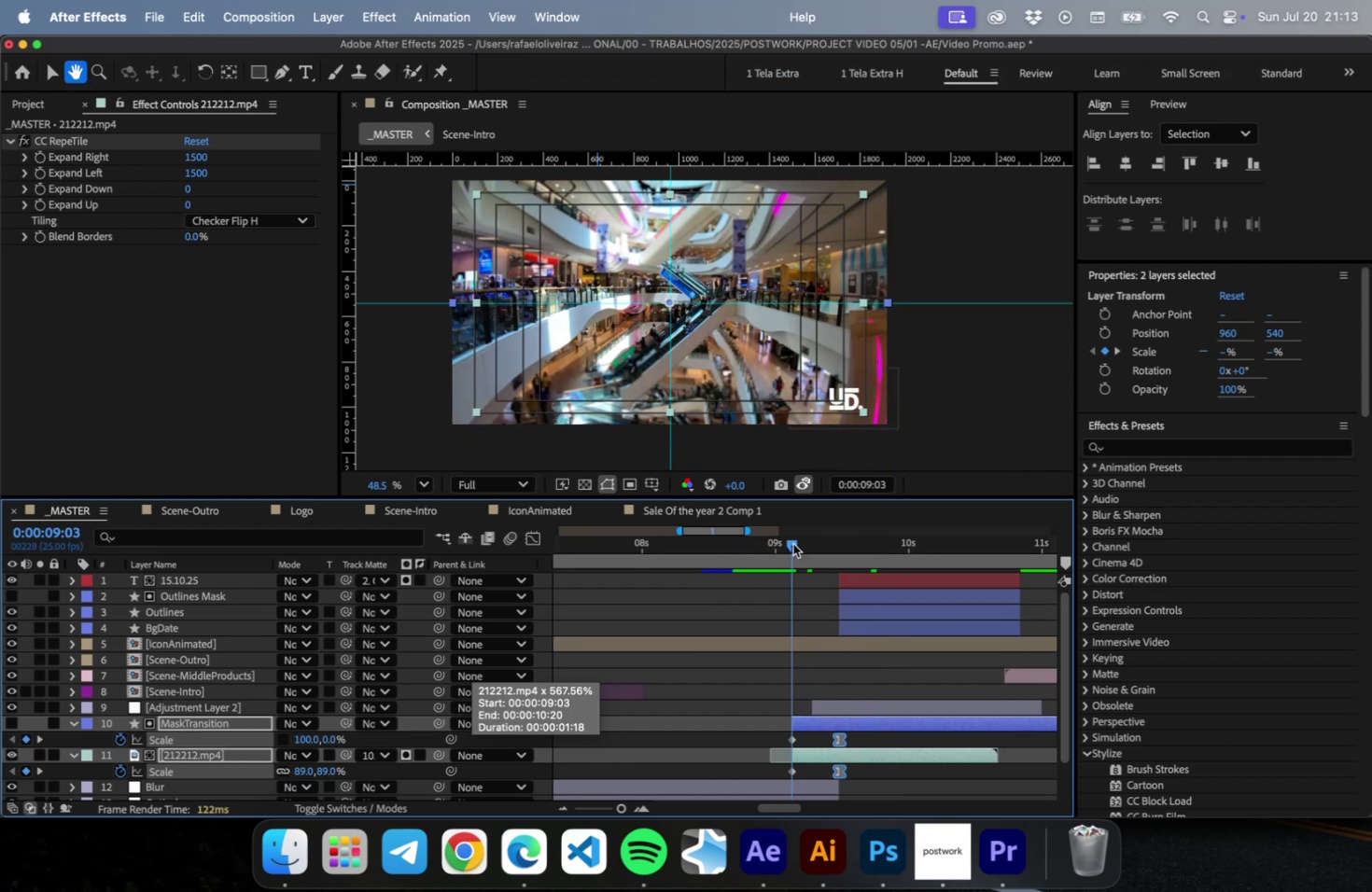 
key(Space)
 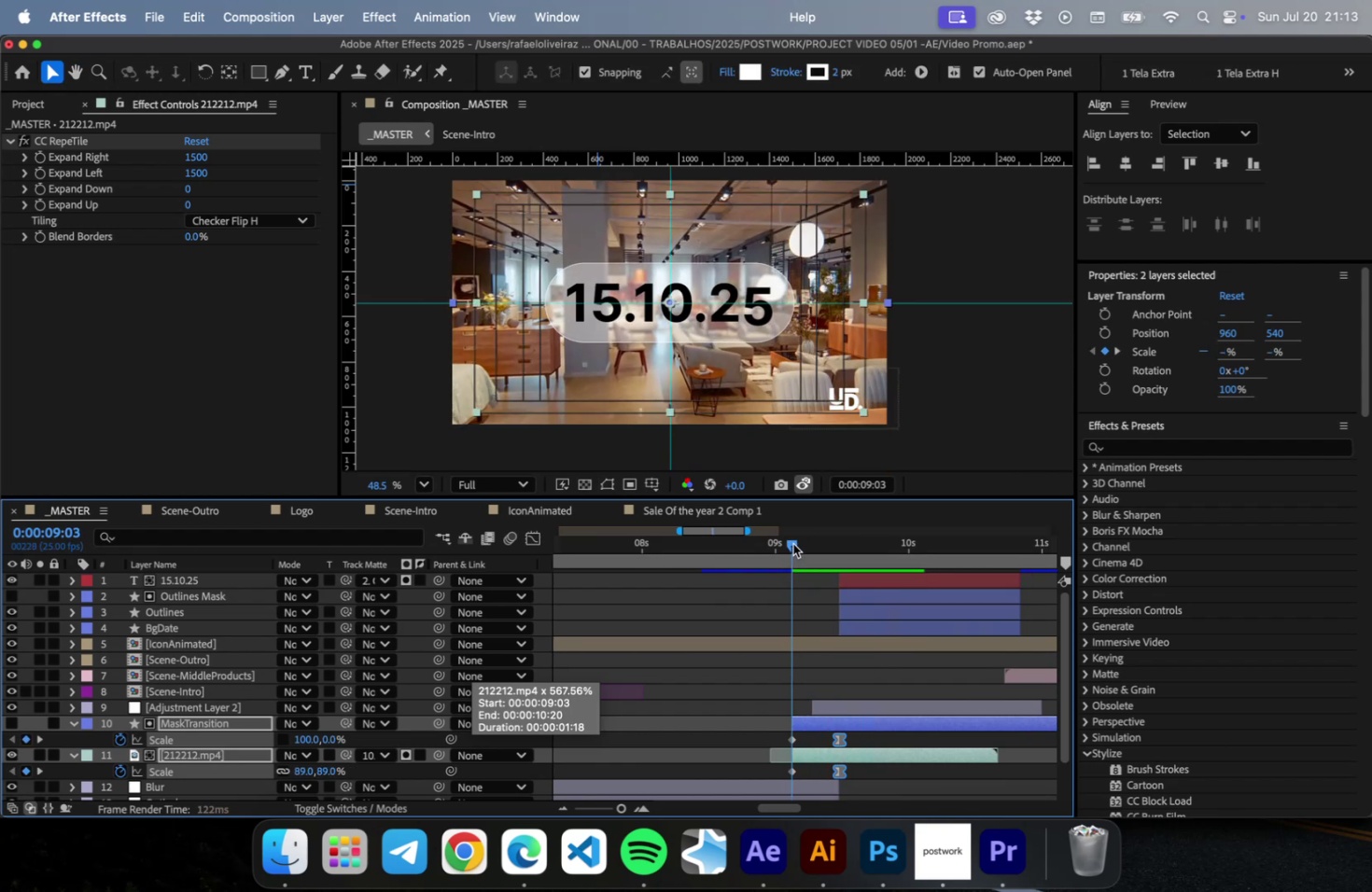 
key(Space)
 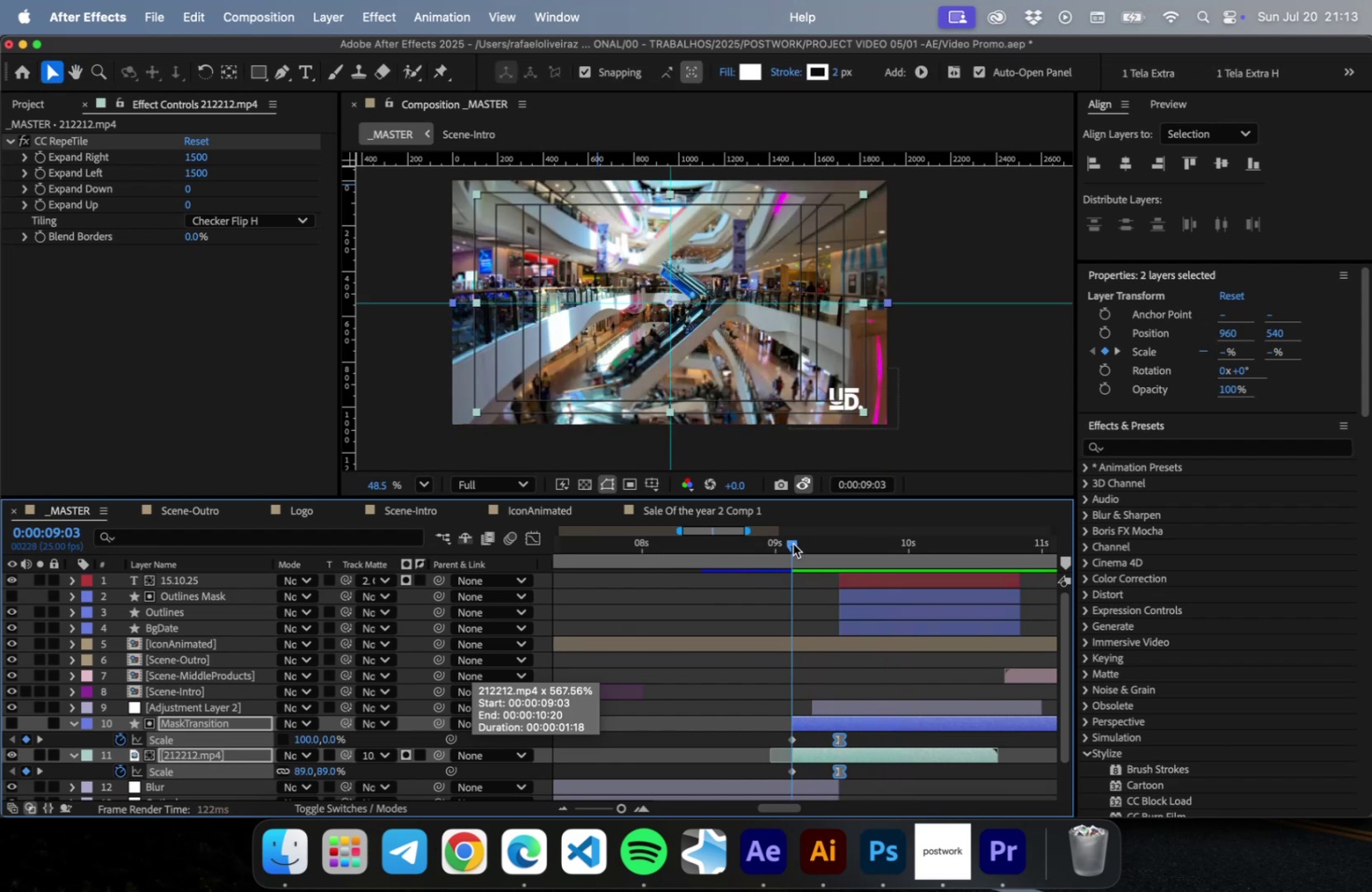 
key(Space)
 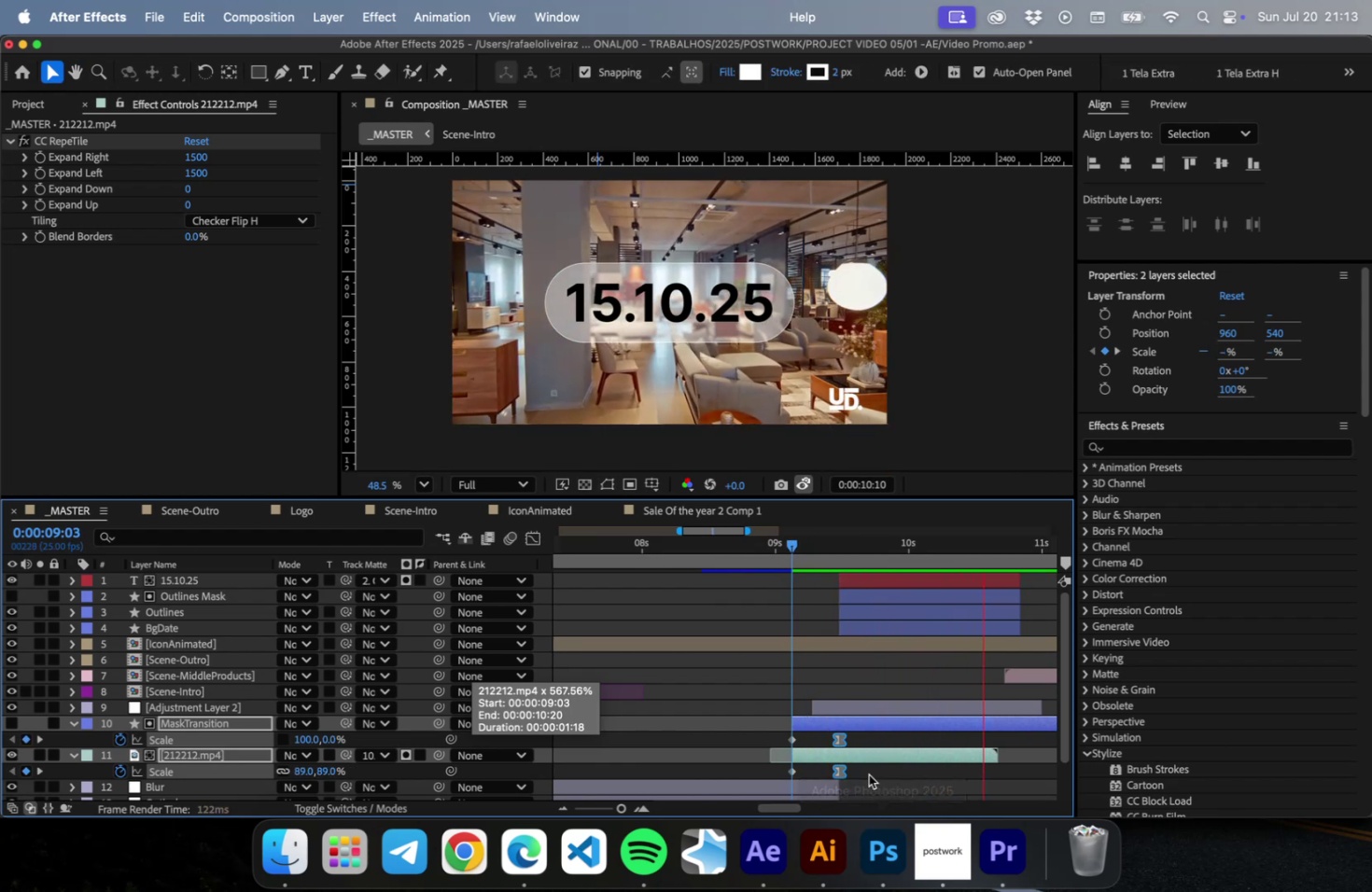 
key(Space)
 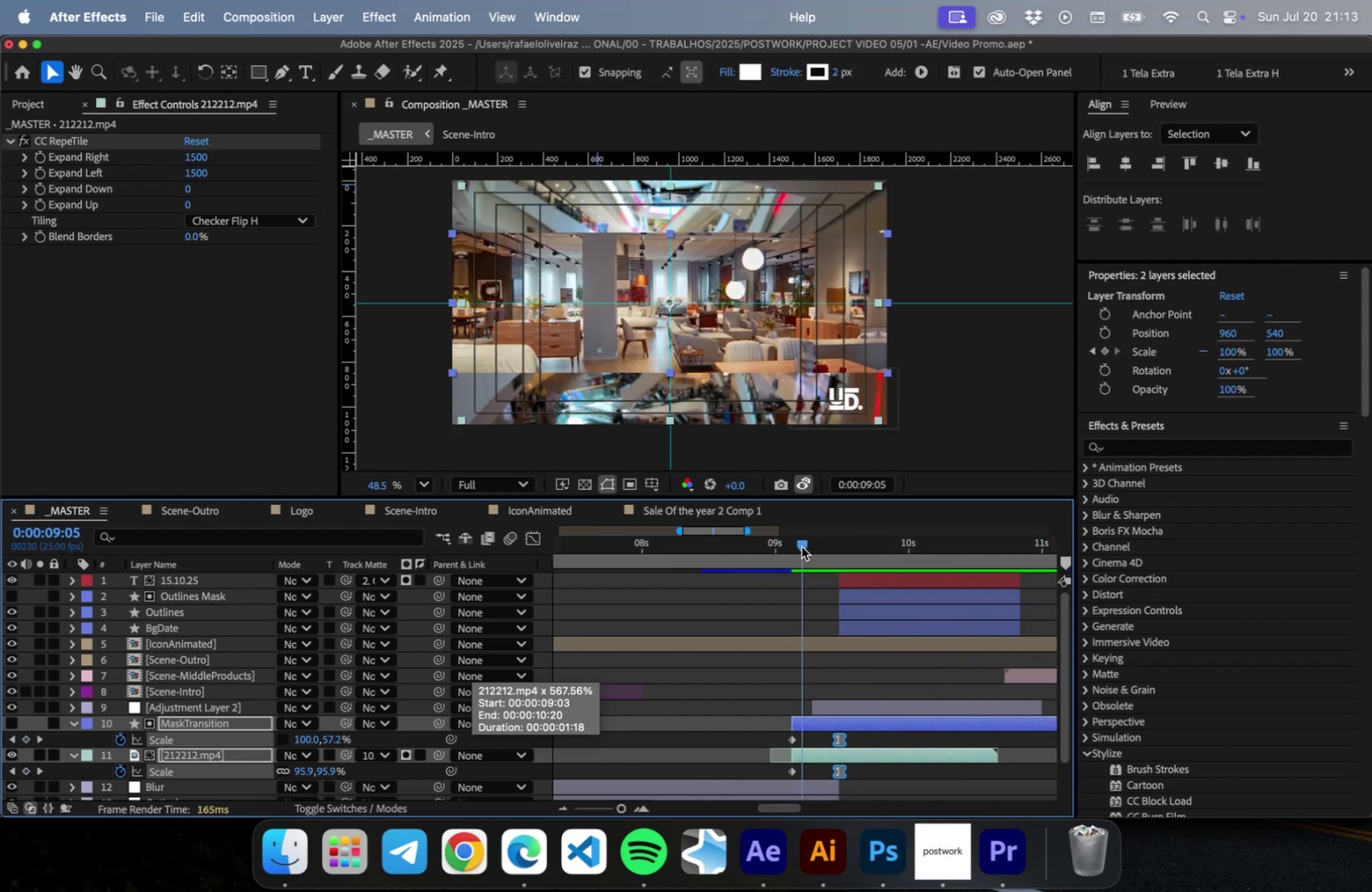 
left_click_drag(start_coordinate=[801, 546], to_coordinate=[792, 550])
 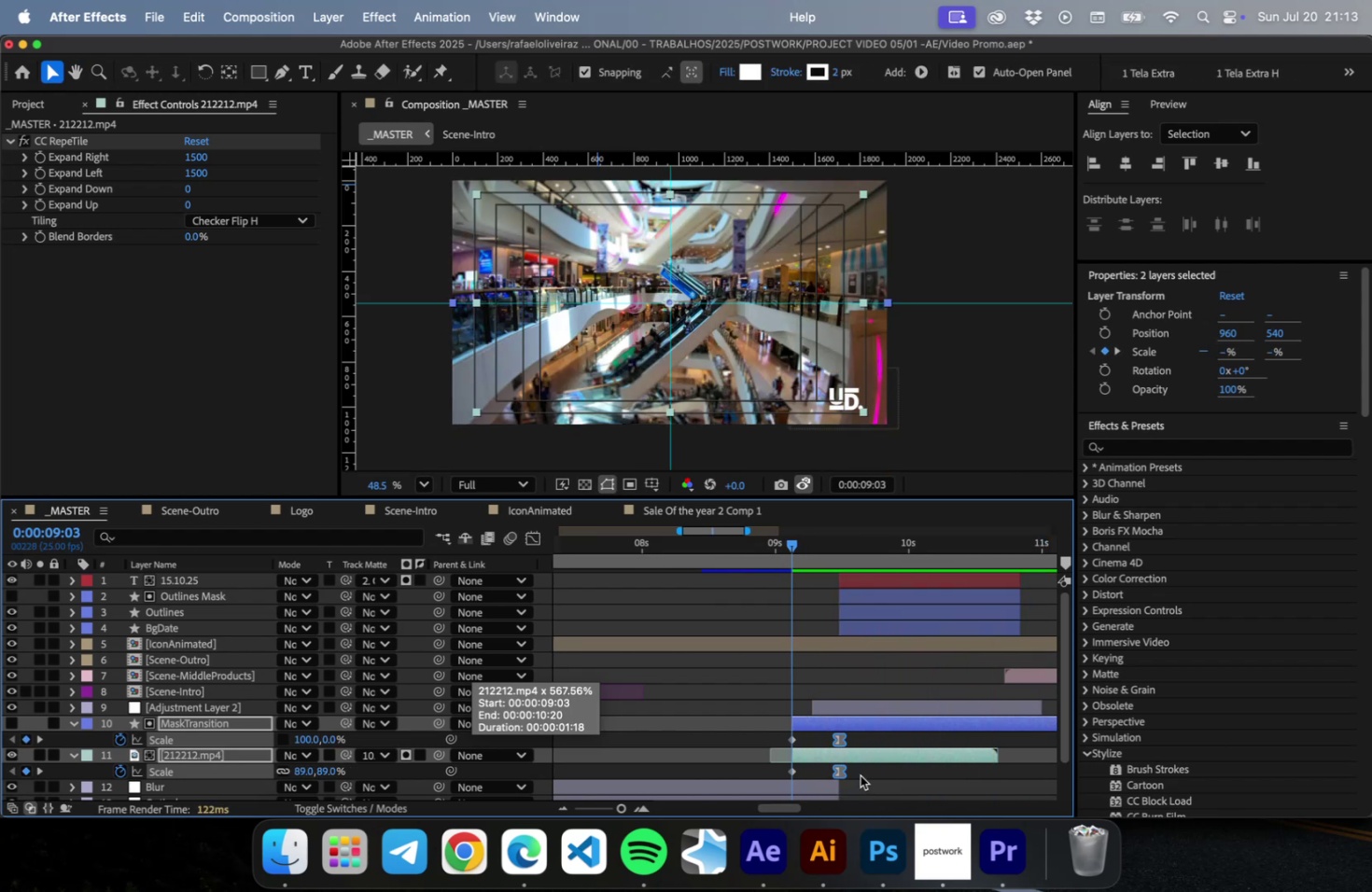 
left_click([860, 770])
 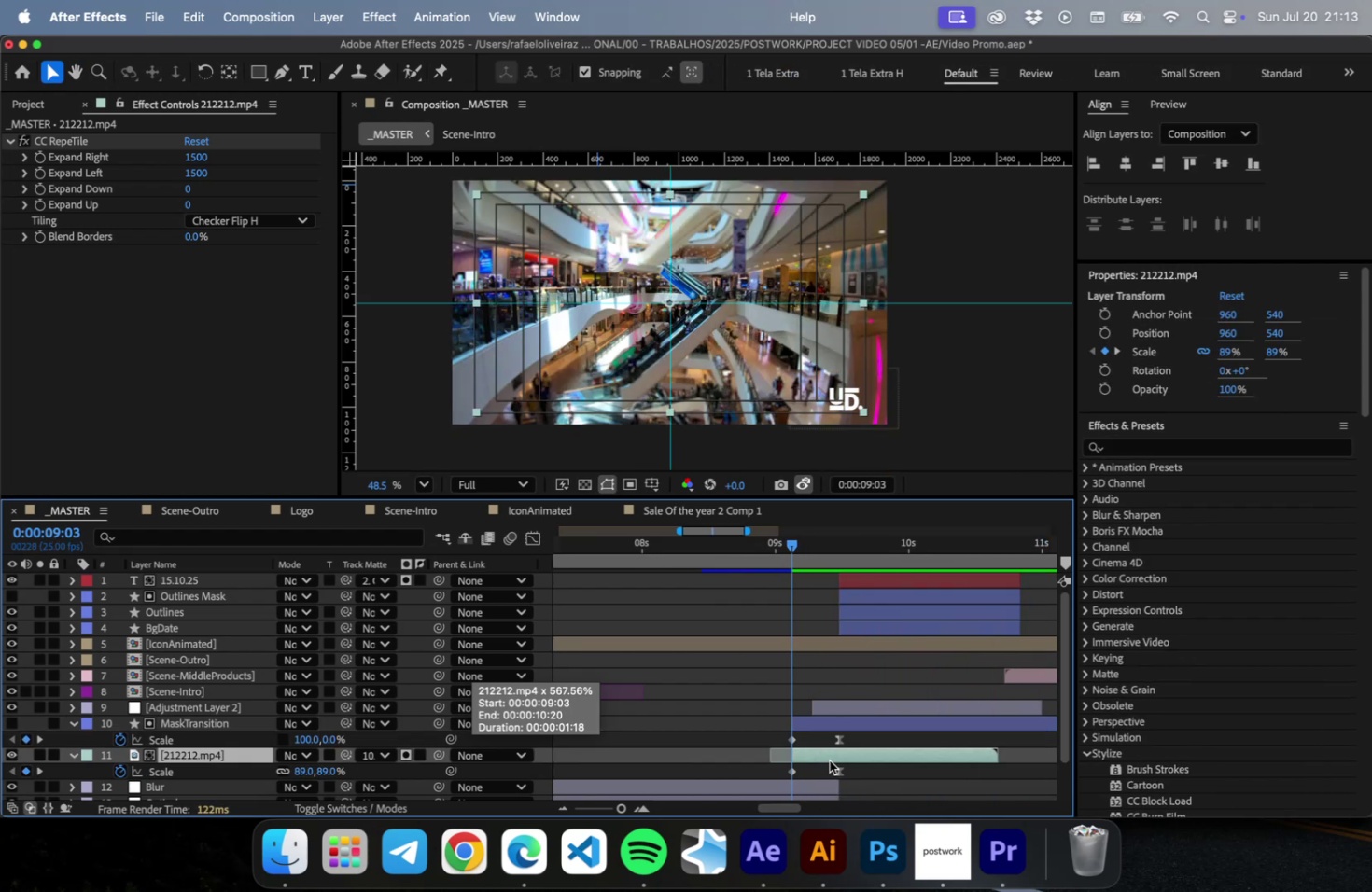 
left_click([829, 760])
 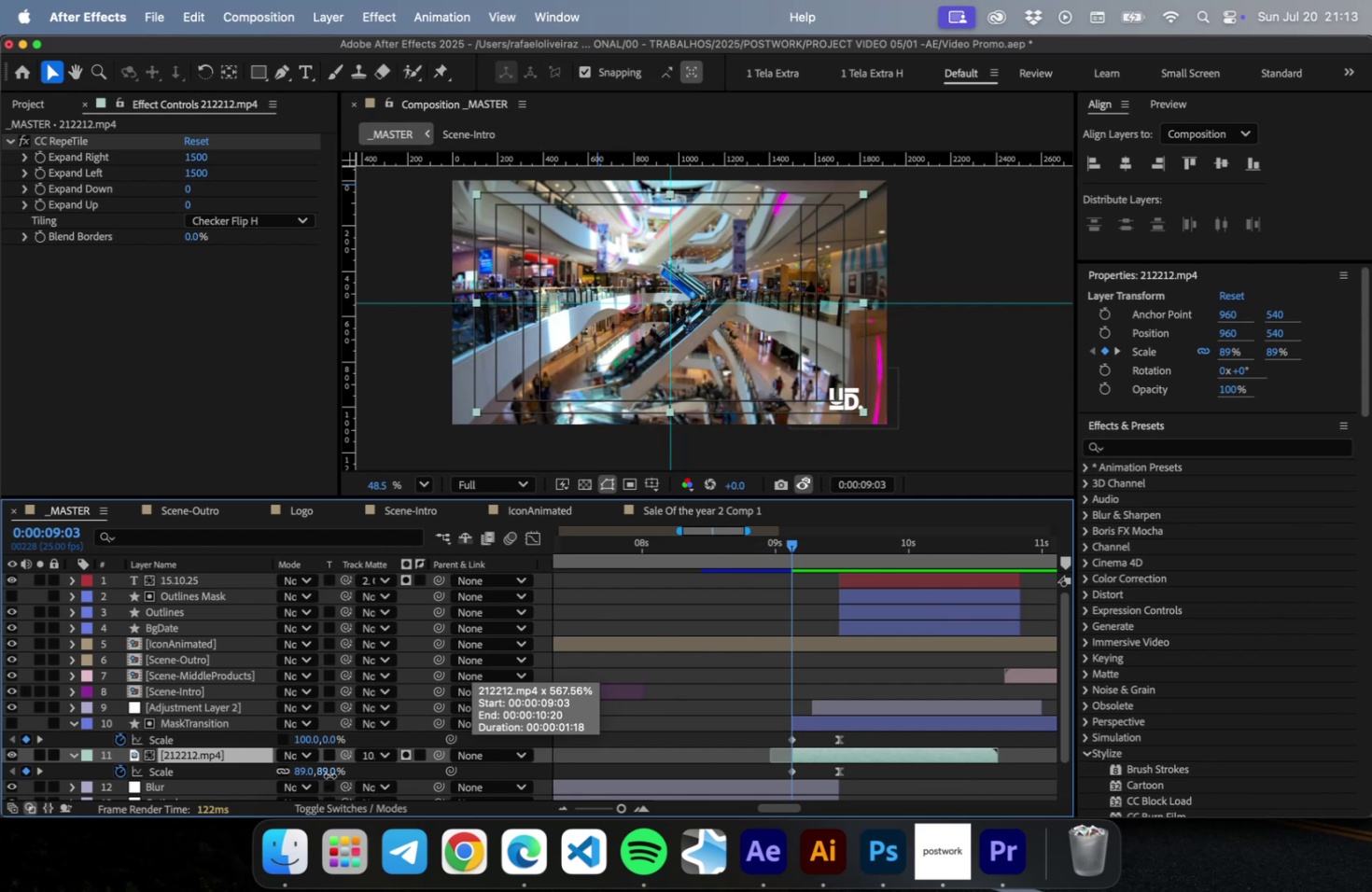 
left_click([329, 774])
 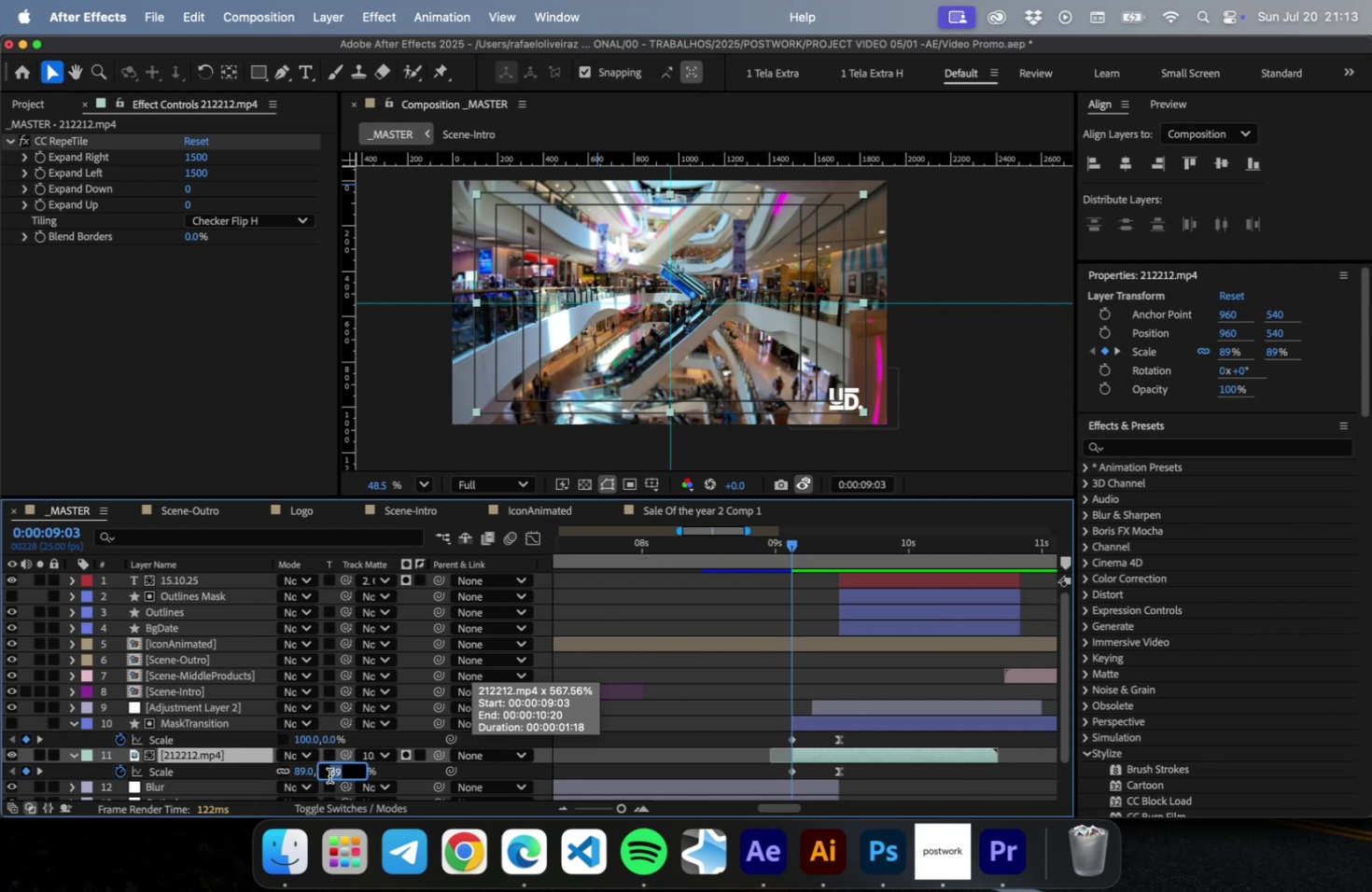 
key(Shift+ArrowDown)
 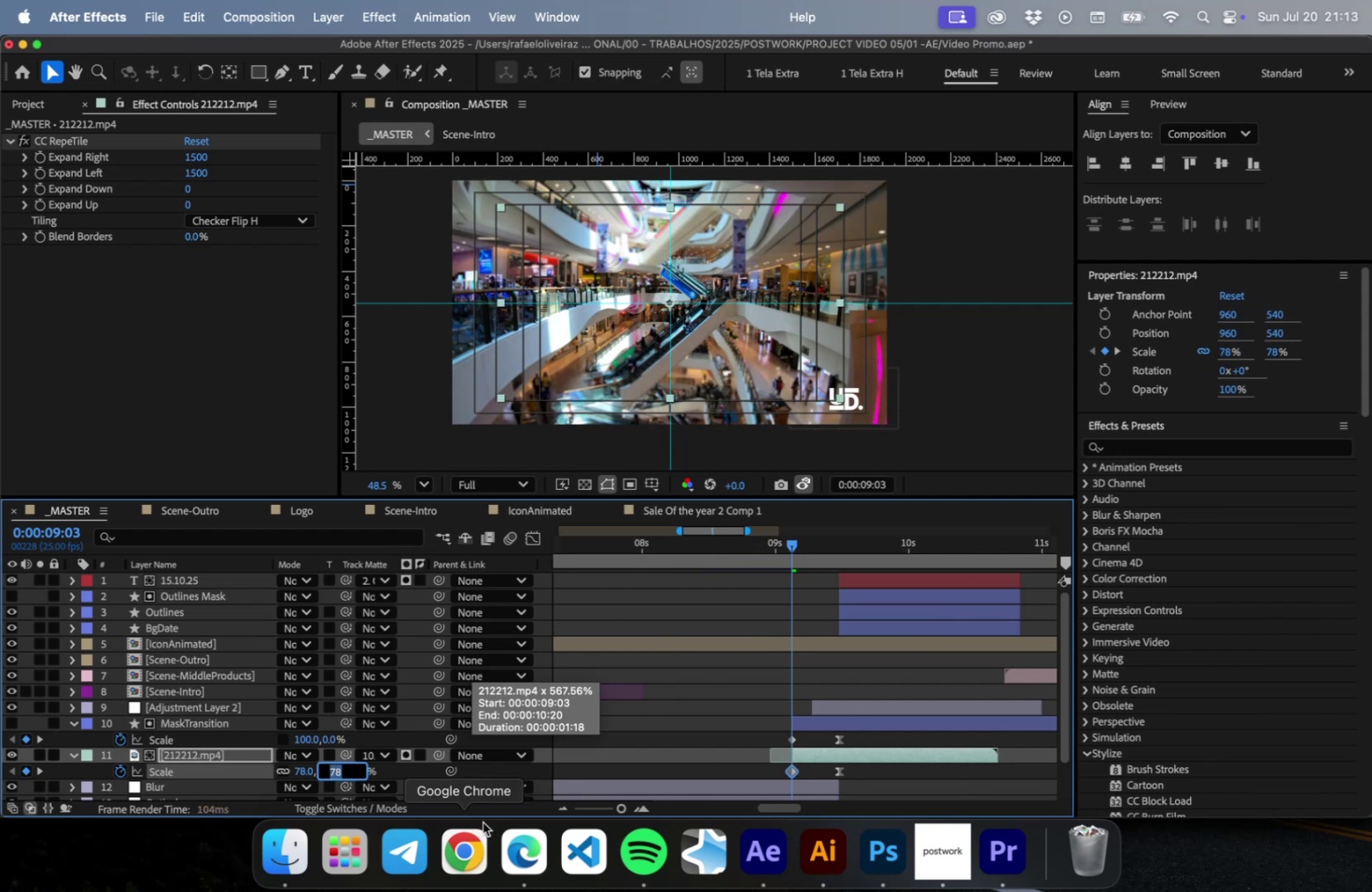 
key(ArrowDown)
 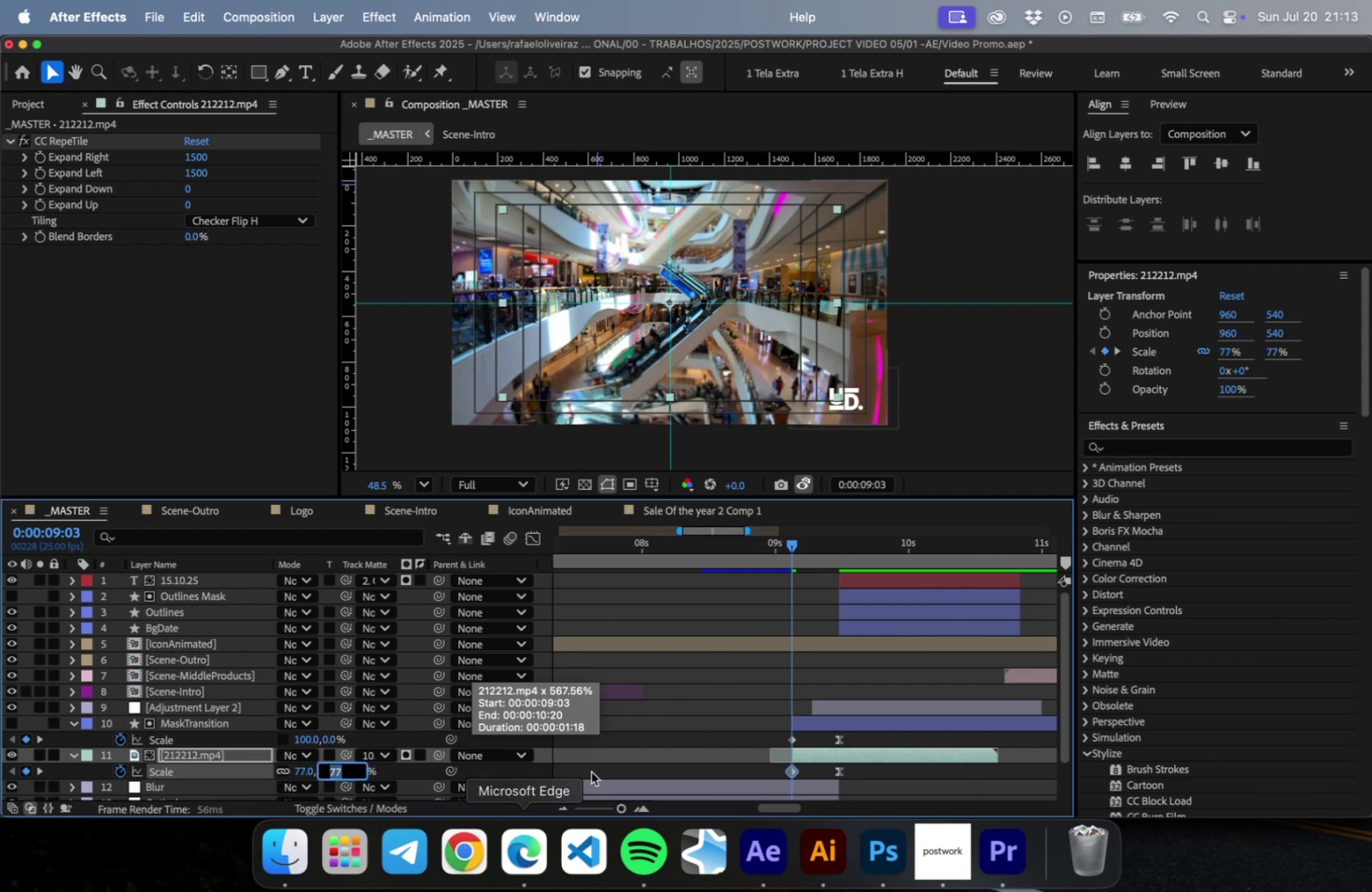 
key(ArrowDown)
 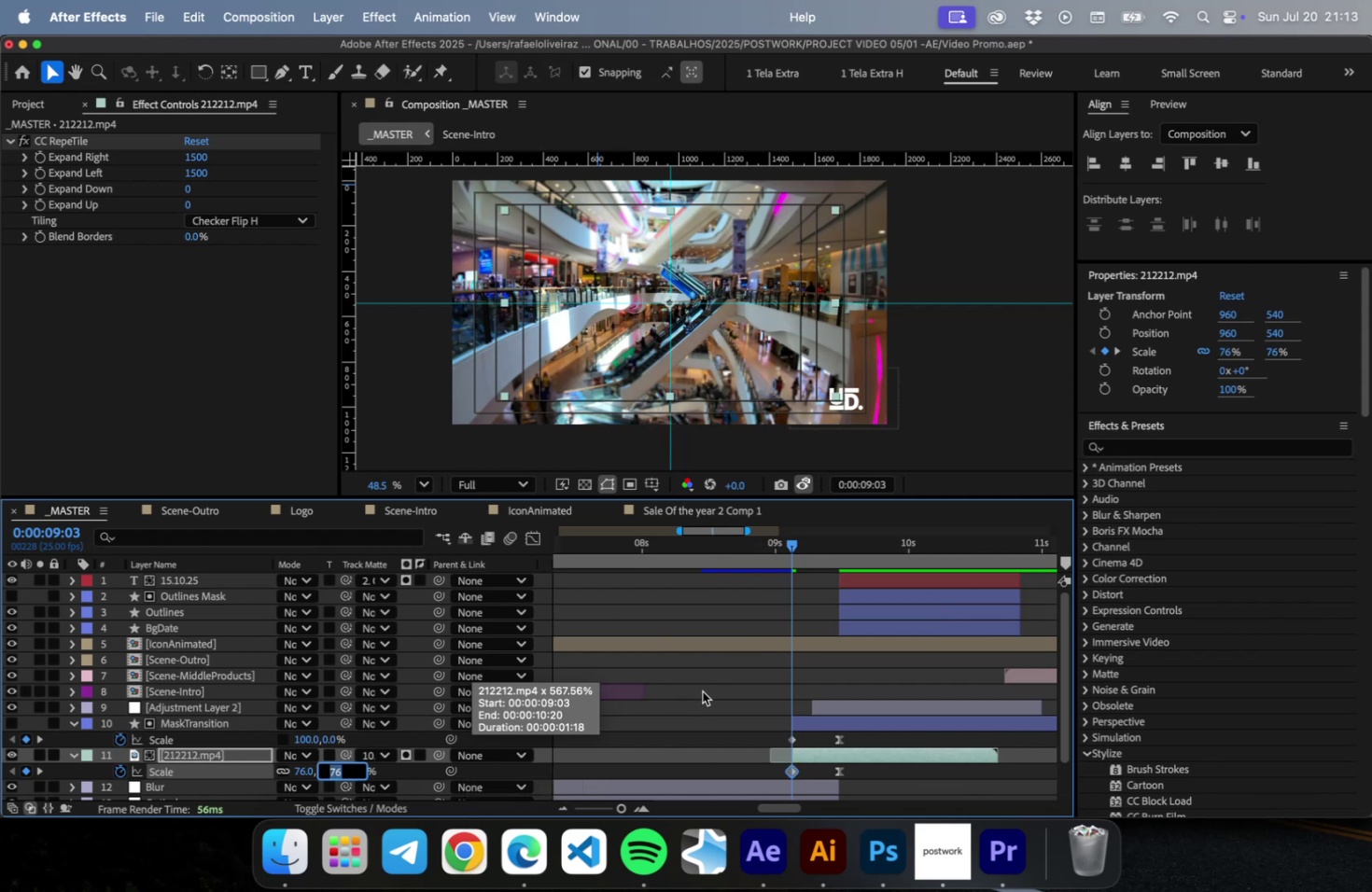 
key(ArrowDown)
 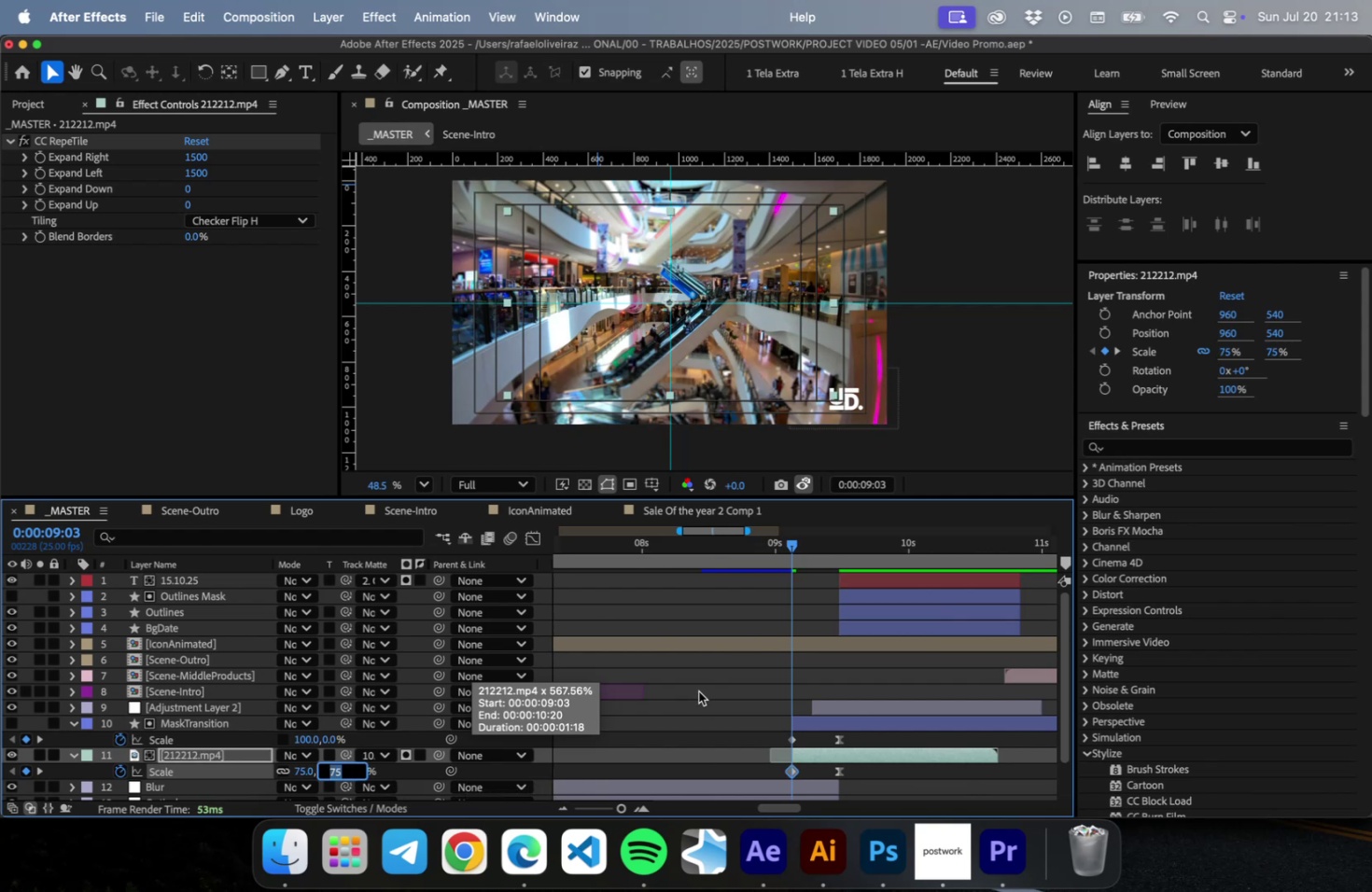 
key(ArrowDown)
 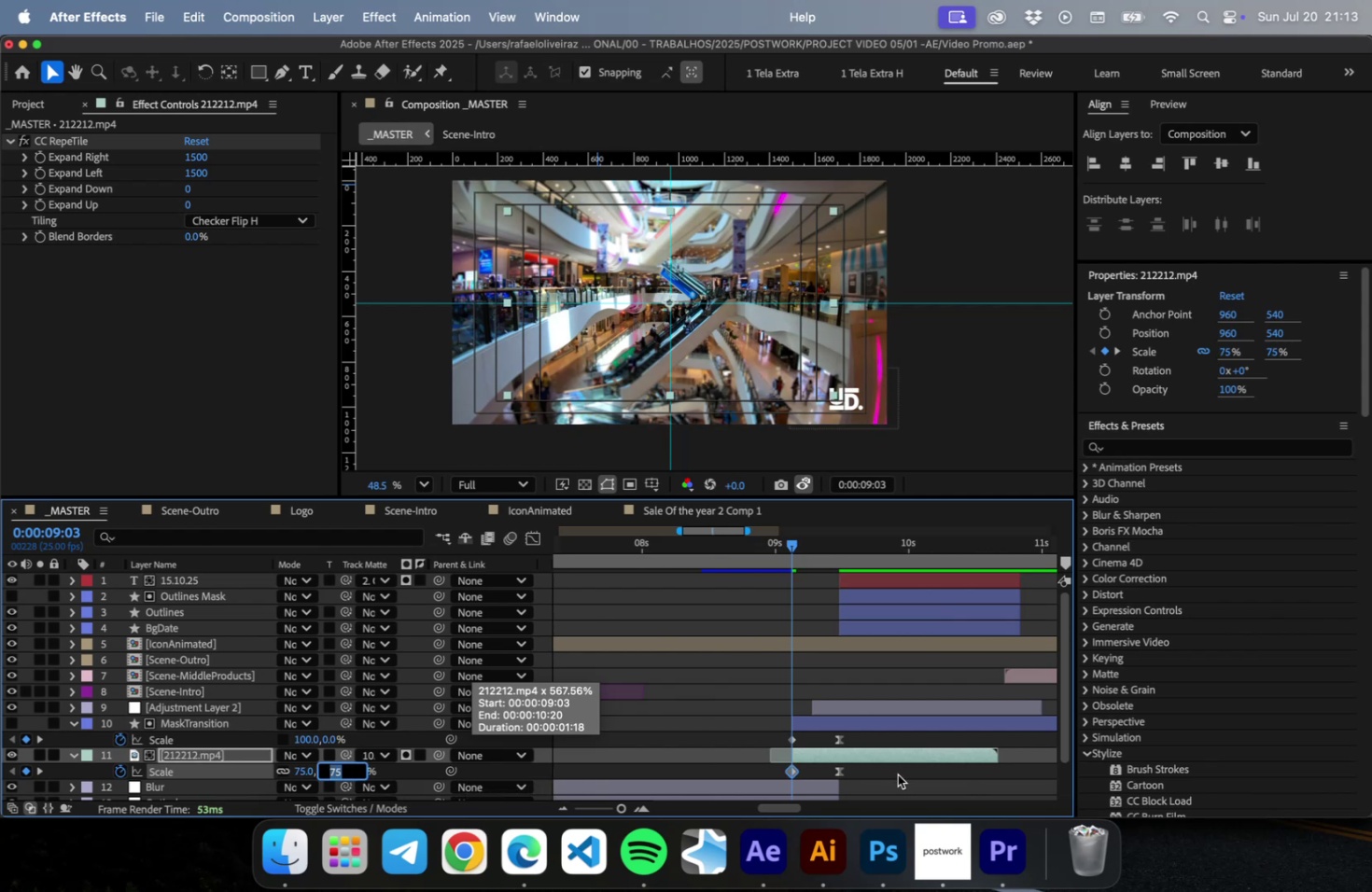 
left_click([897, 774])
 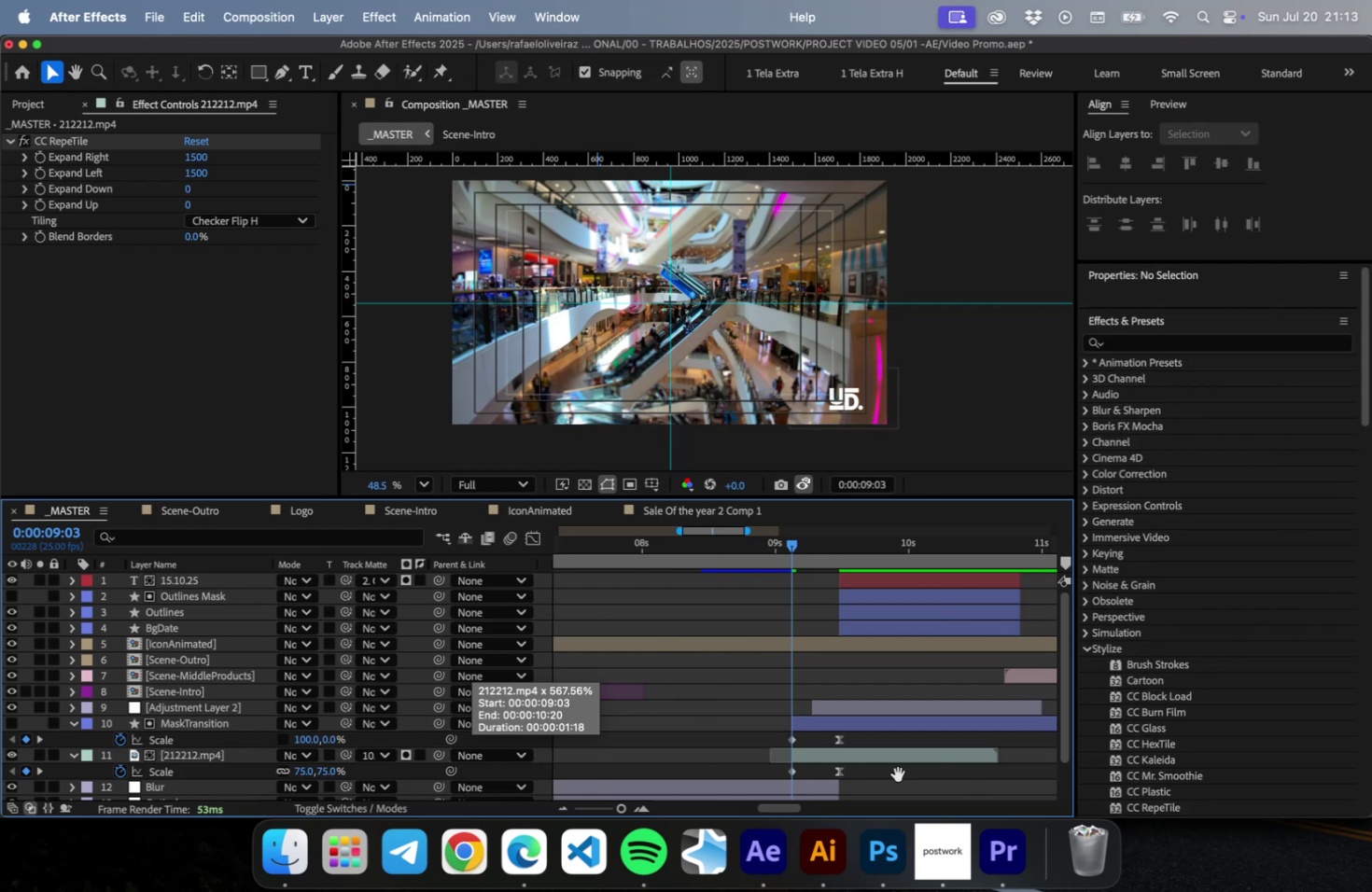 
key(Space)
 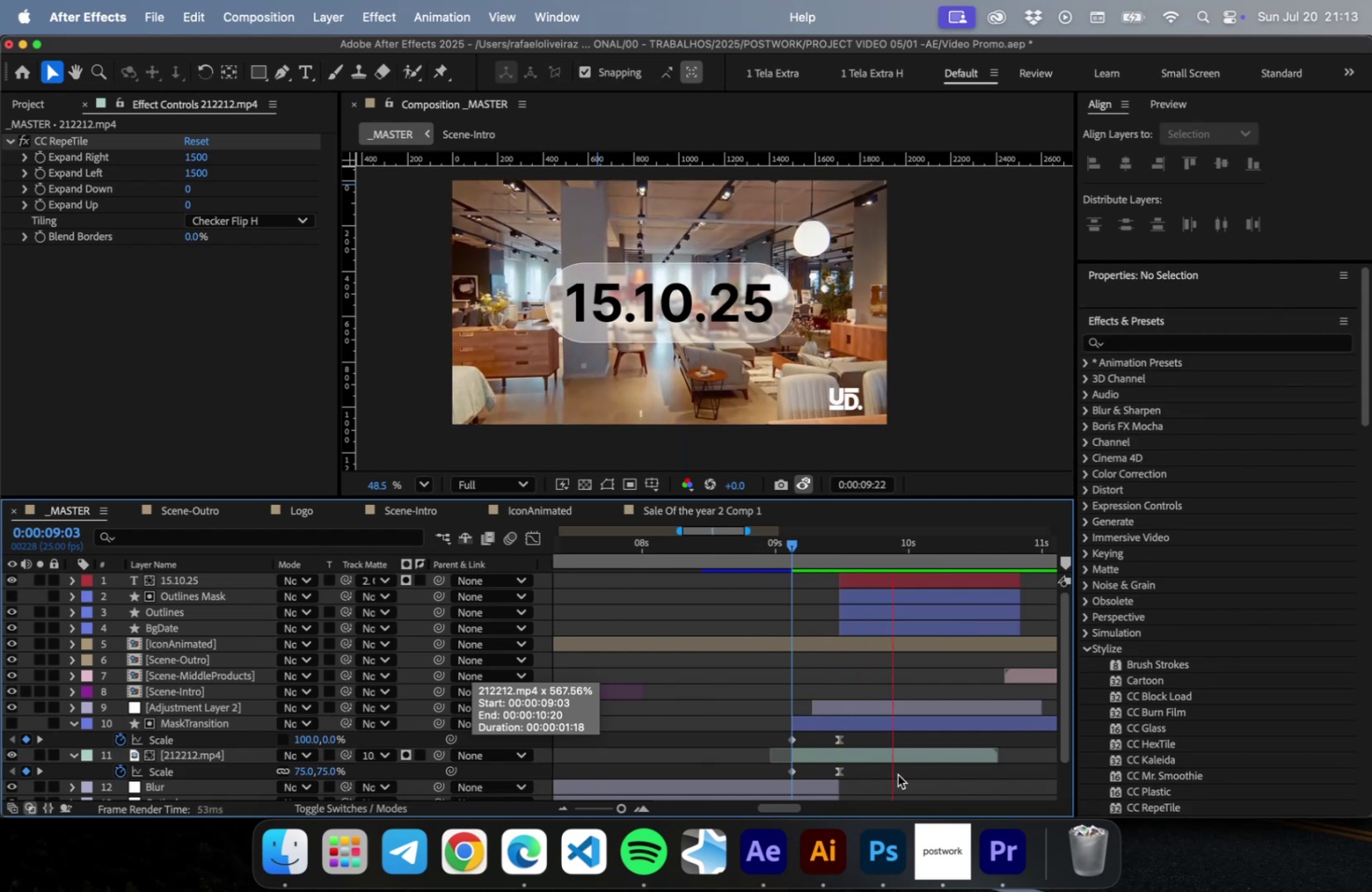 
key(Space)
 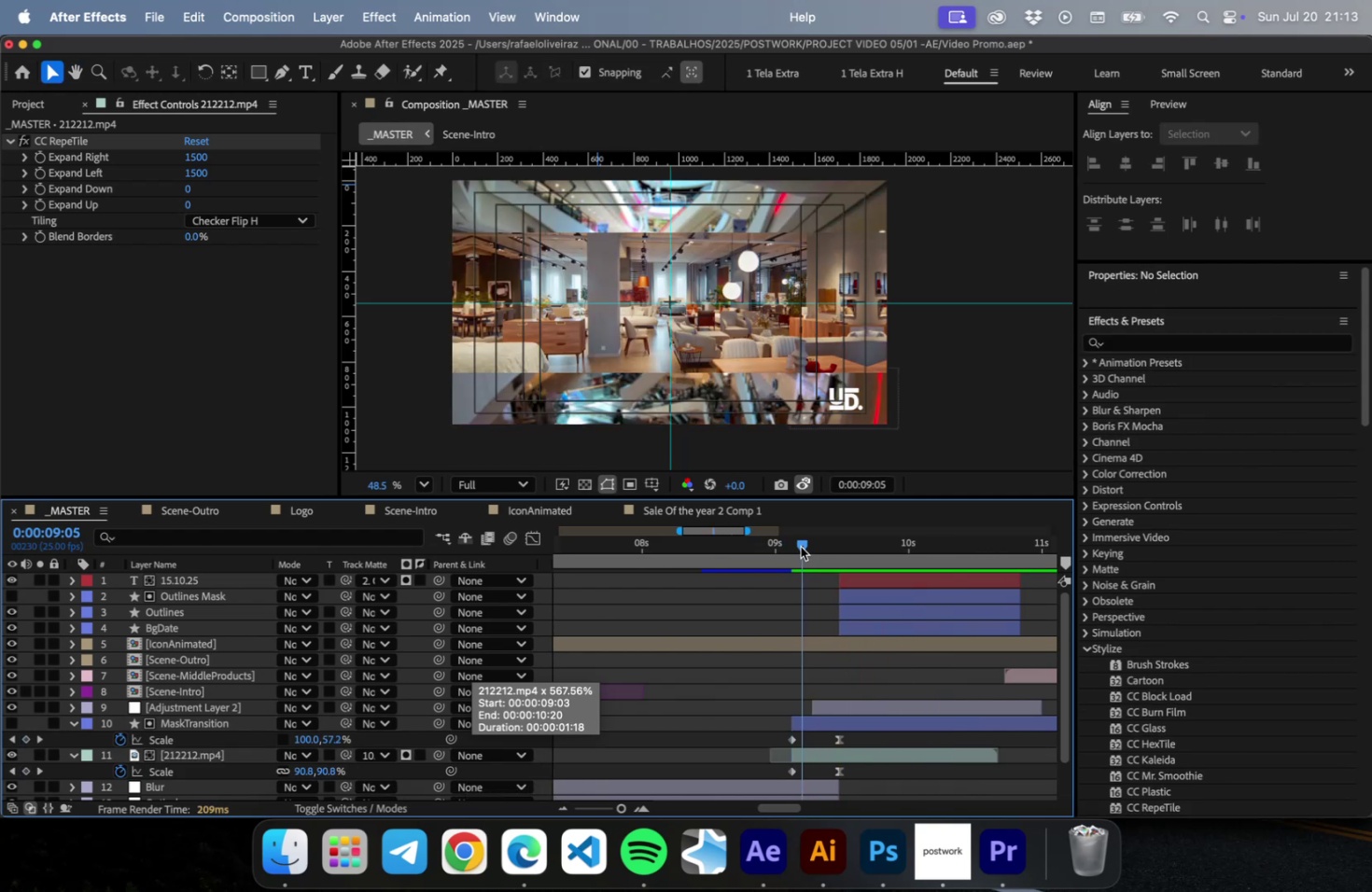 
key(Space)
 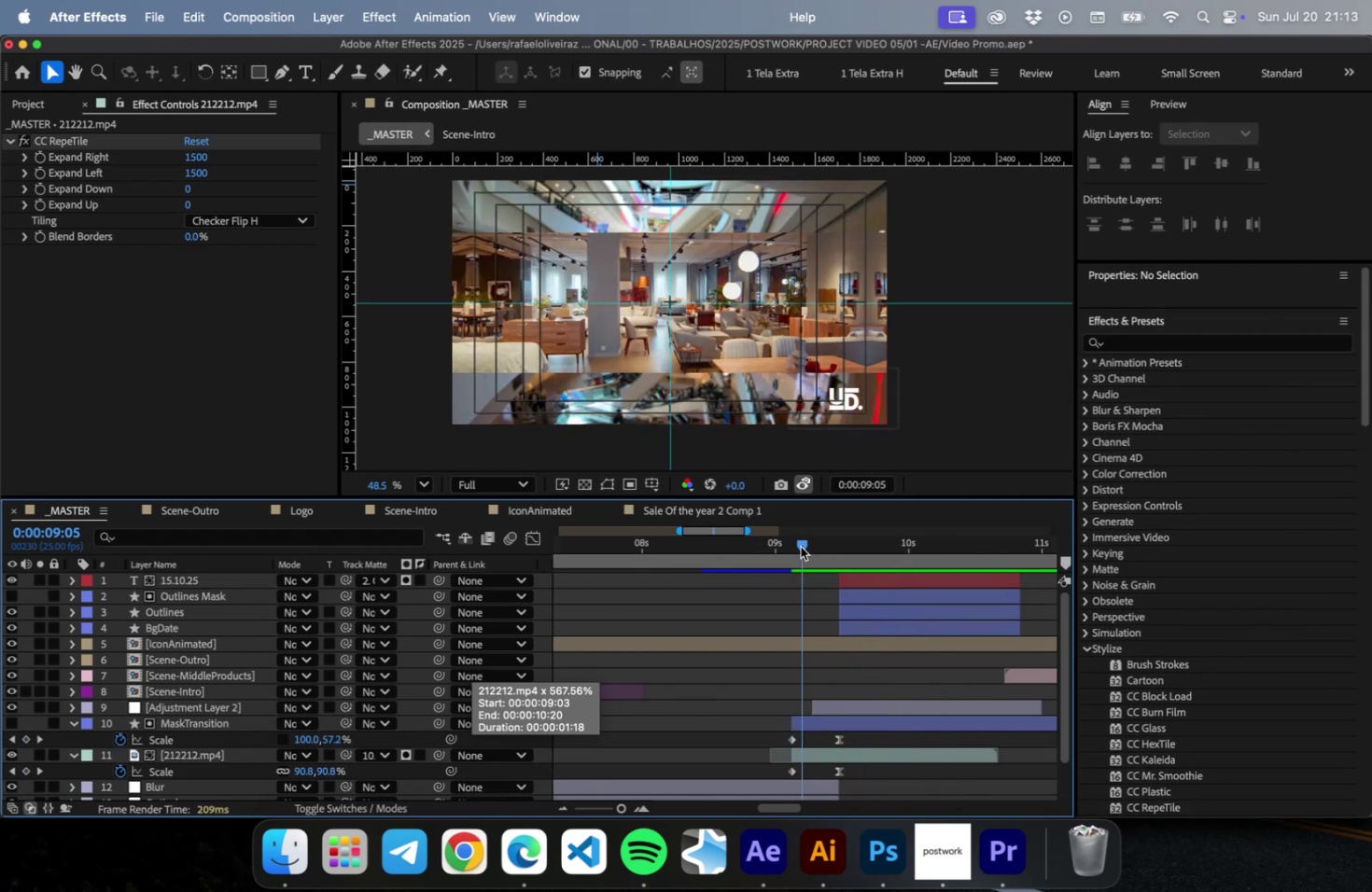 
key(Space)
 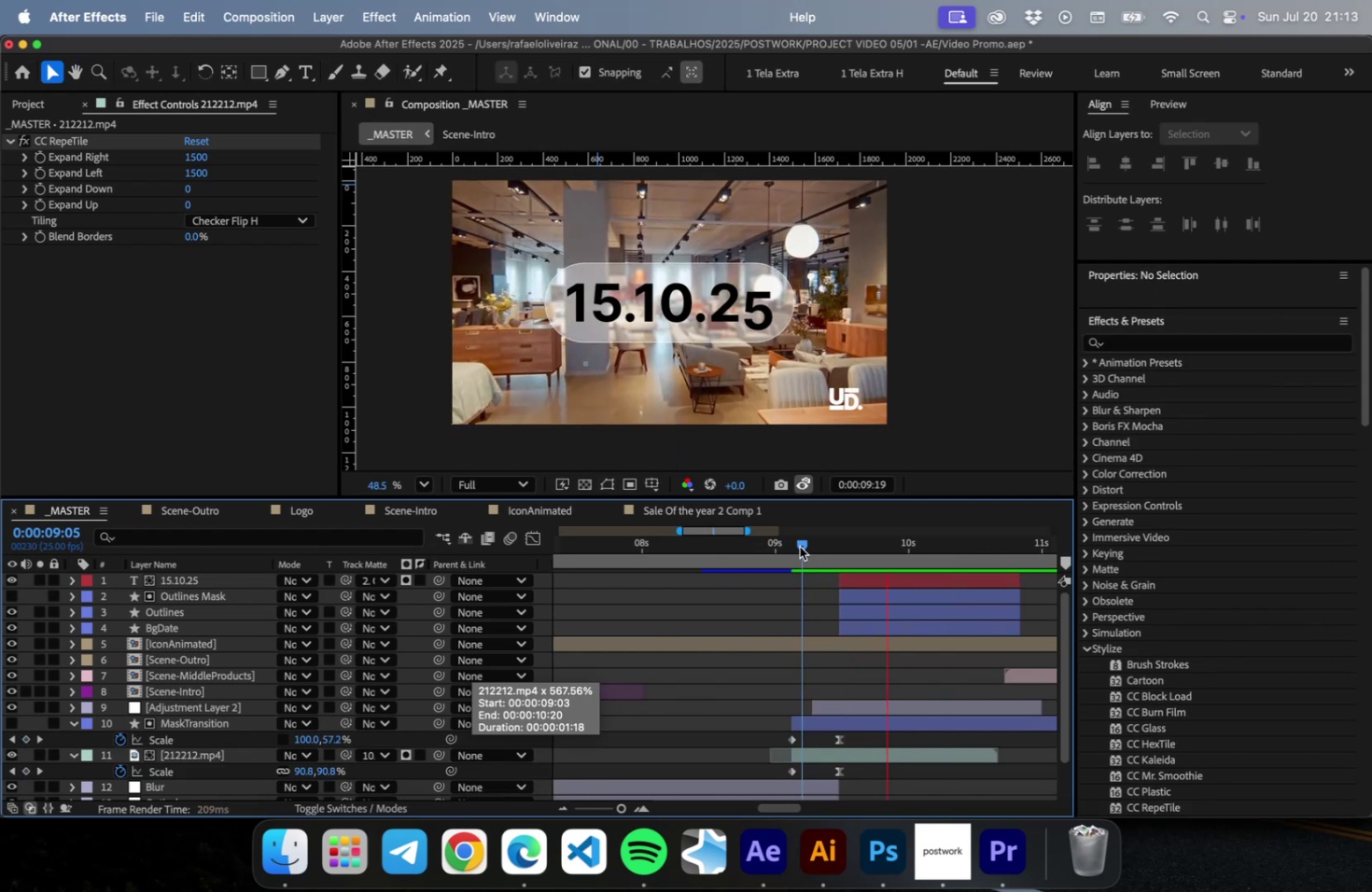 
left_click_drag(start_coordinate=[799, 546], to_coordinate=[769, 544])
 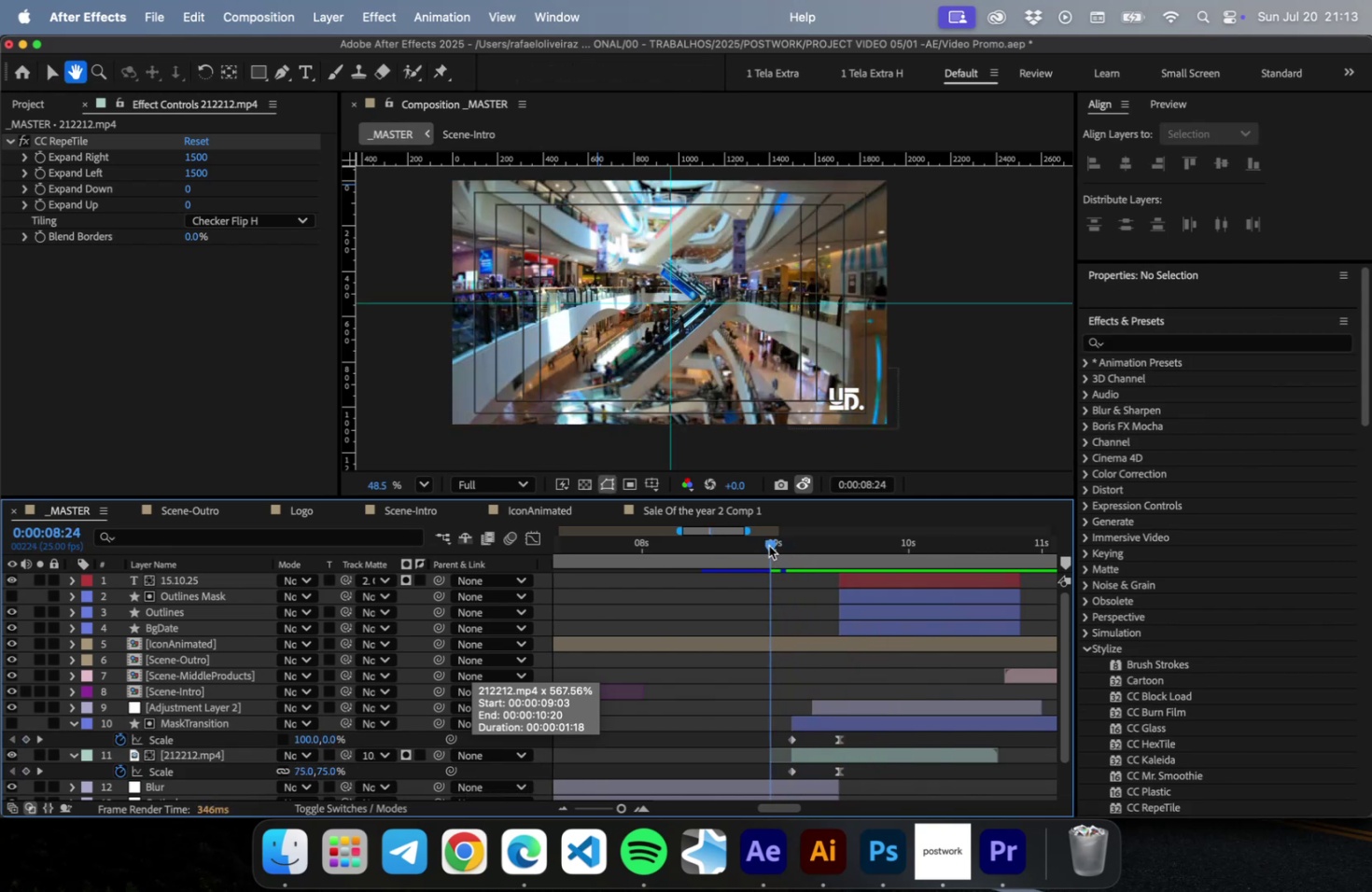 
key(Space)
 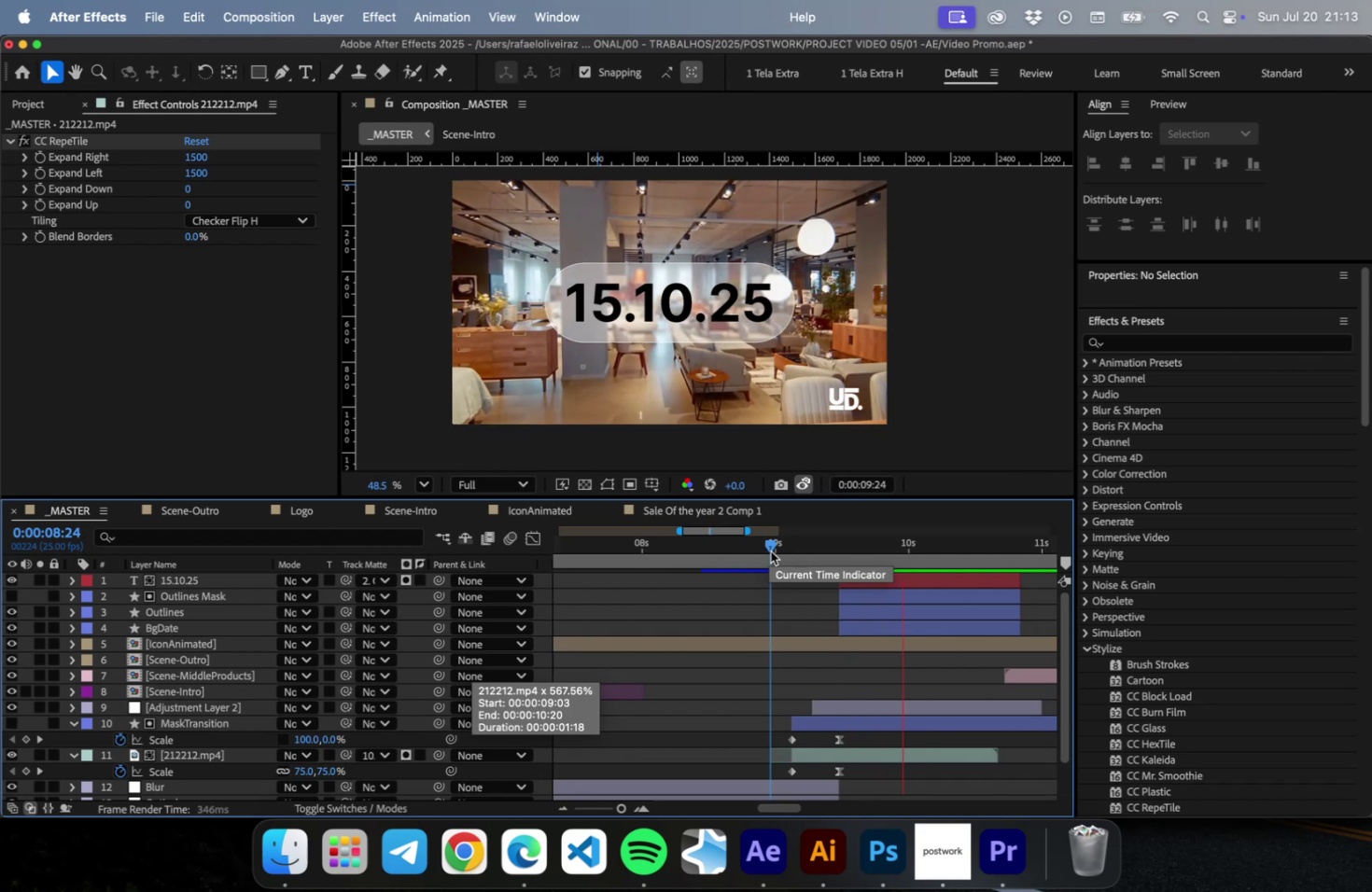 
left_click([770, 551])
 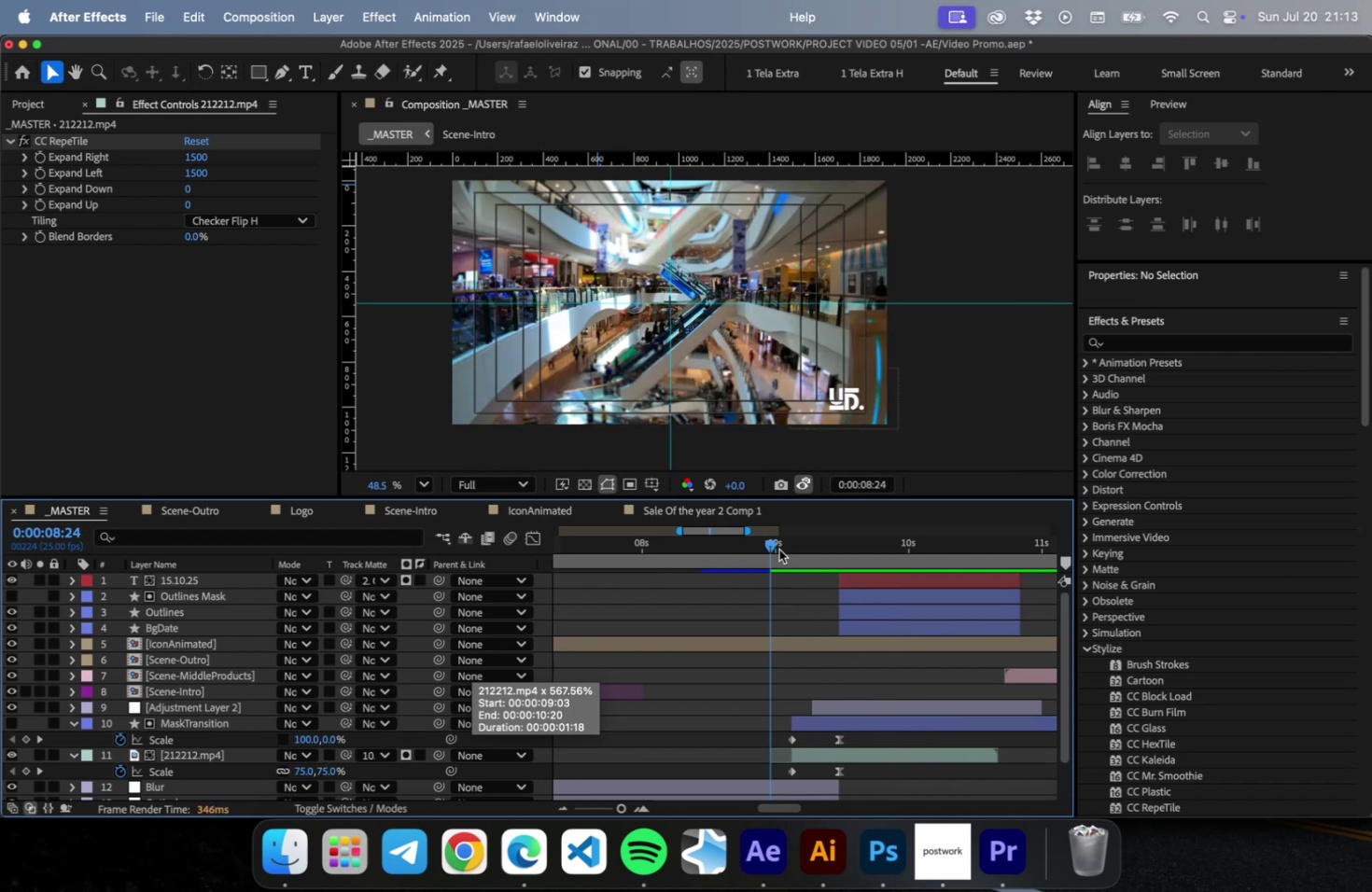 
left_click([778, 548])
 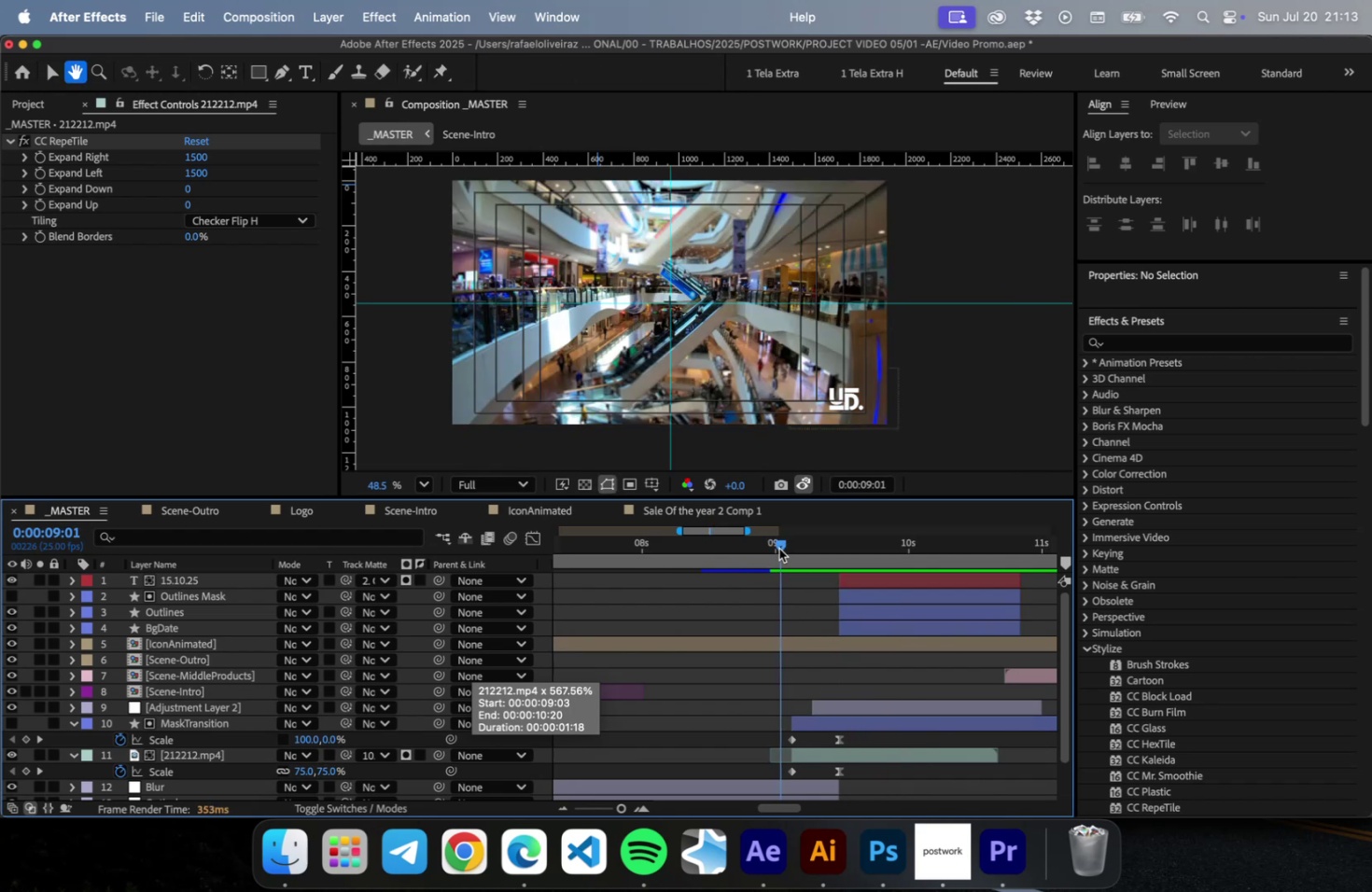 
key(Space)
 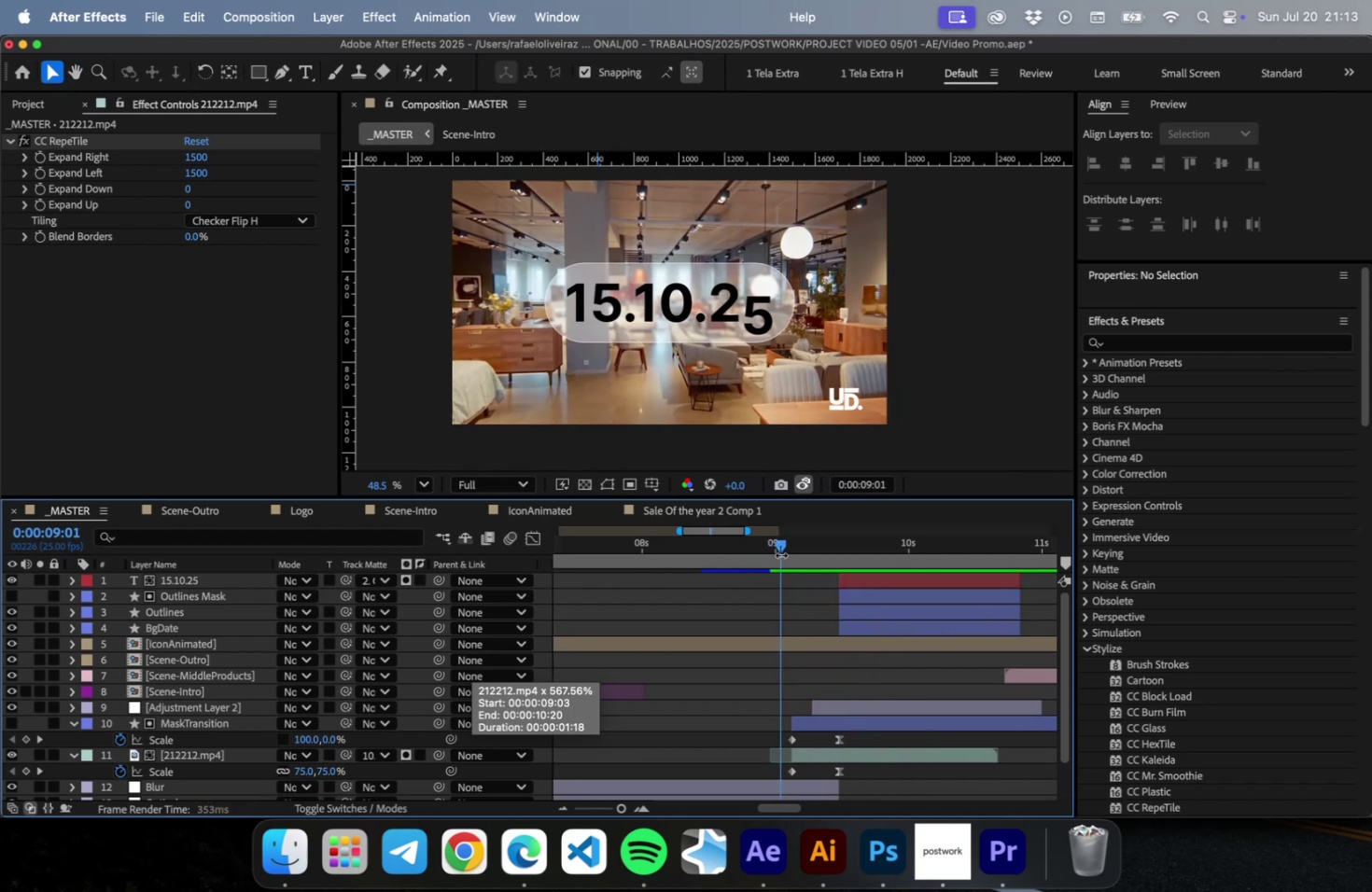 
left_click([780, 554])
 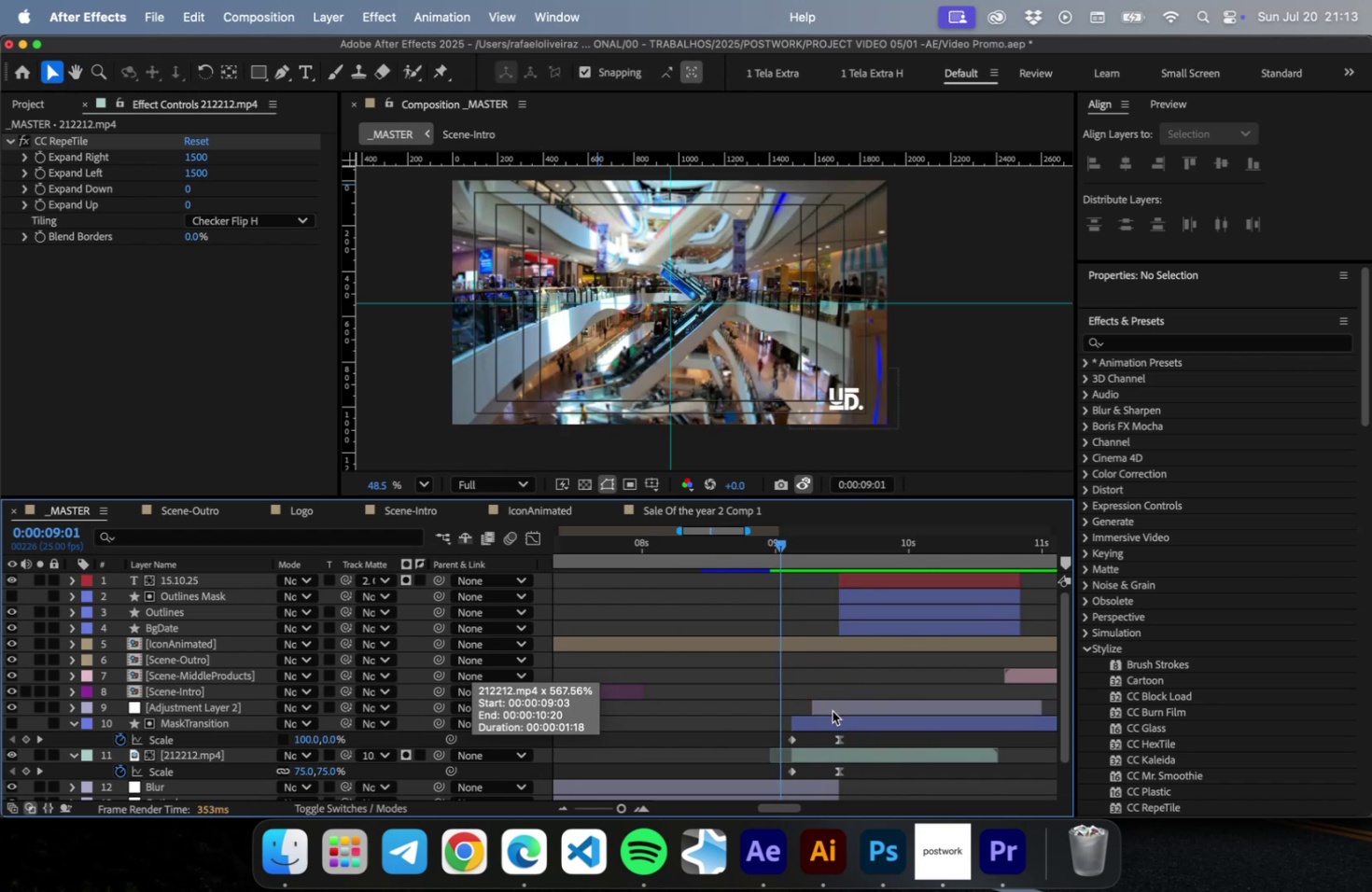 
left_click_drag(start_coordinate=[832, 710], to_coordinate=[815, 716])
 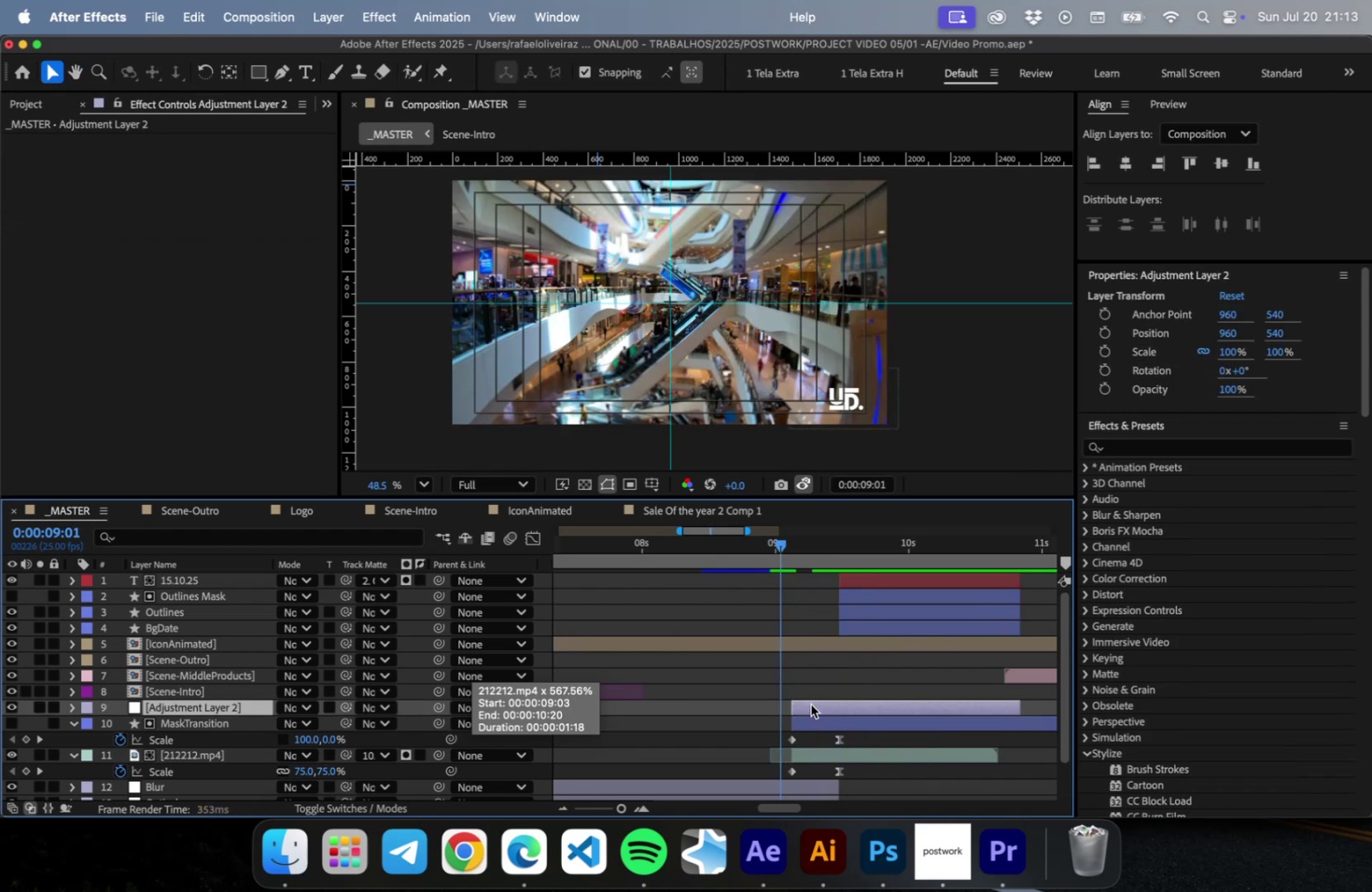 
key(Meta+CommandLeft)
 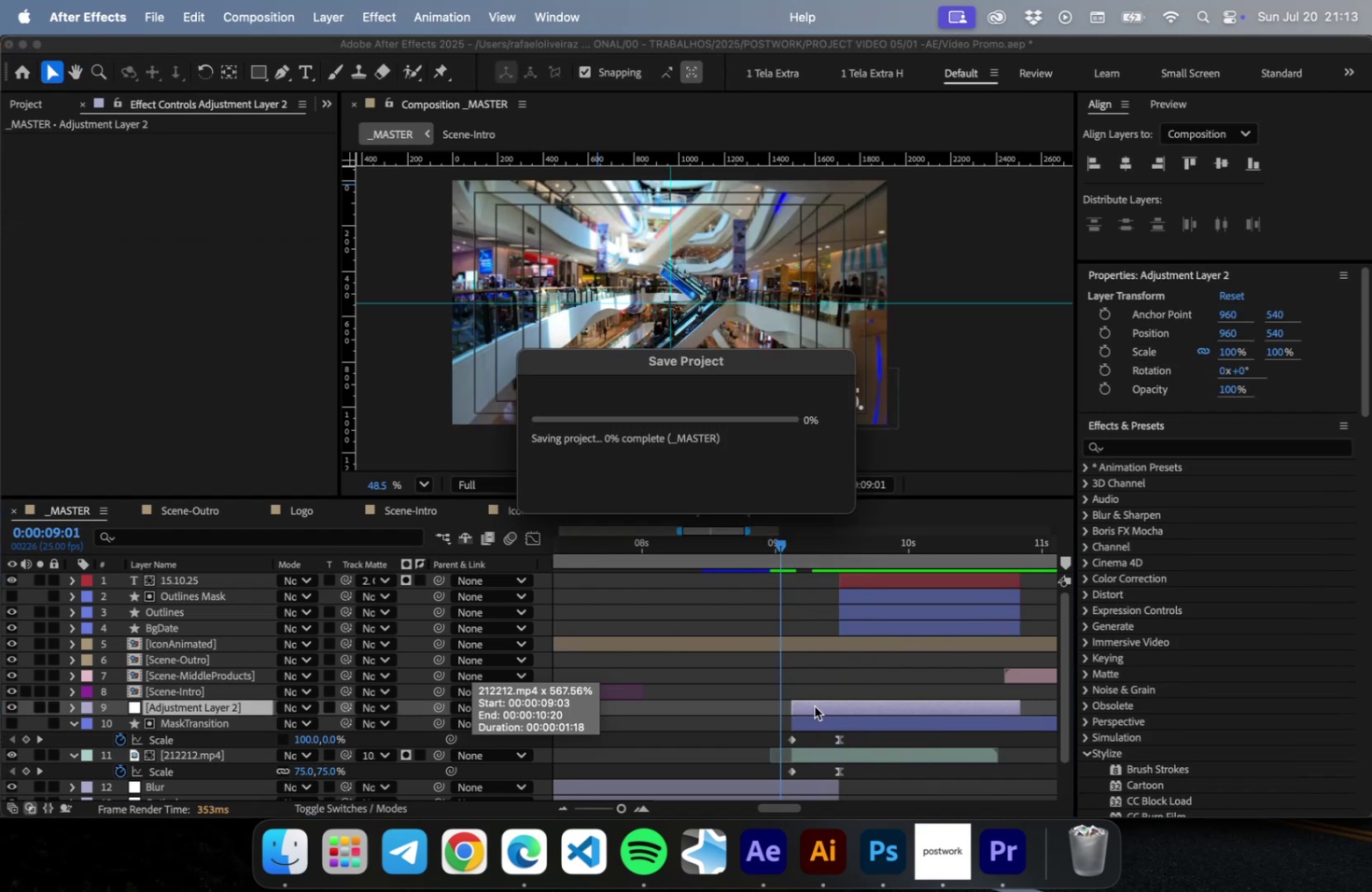 
key(Meta+S)
 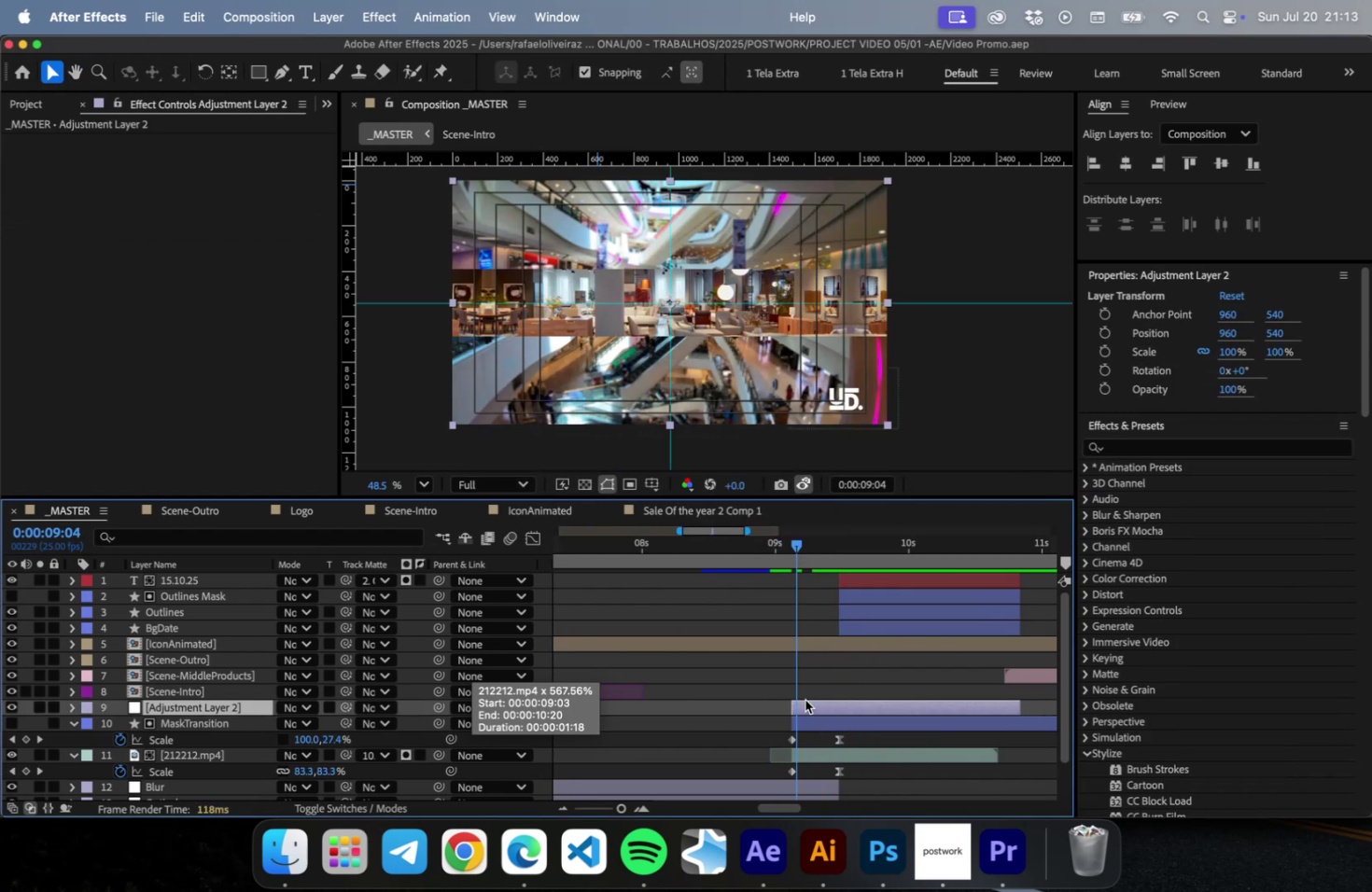 
left_click([806, 707])
 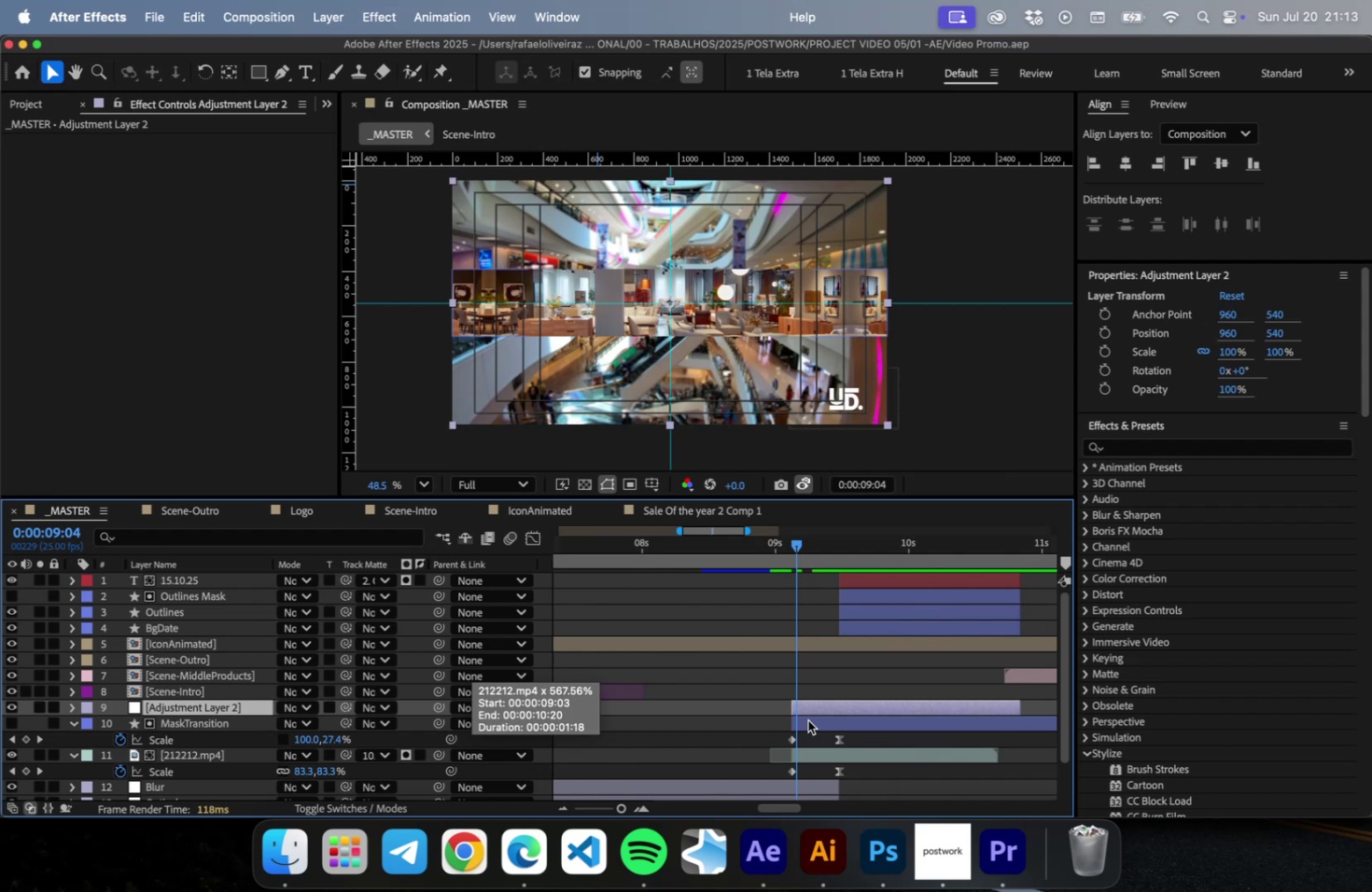 
key(Shift+Space)
 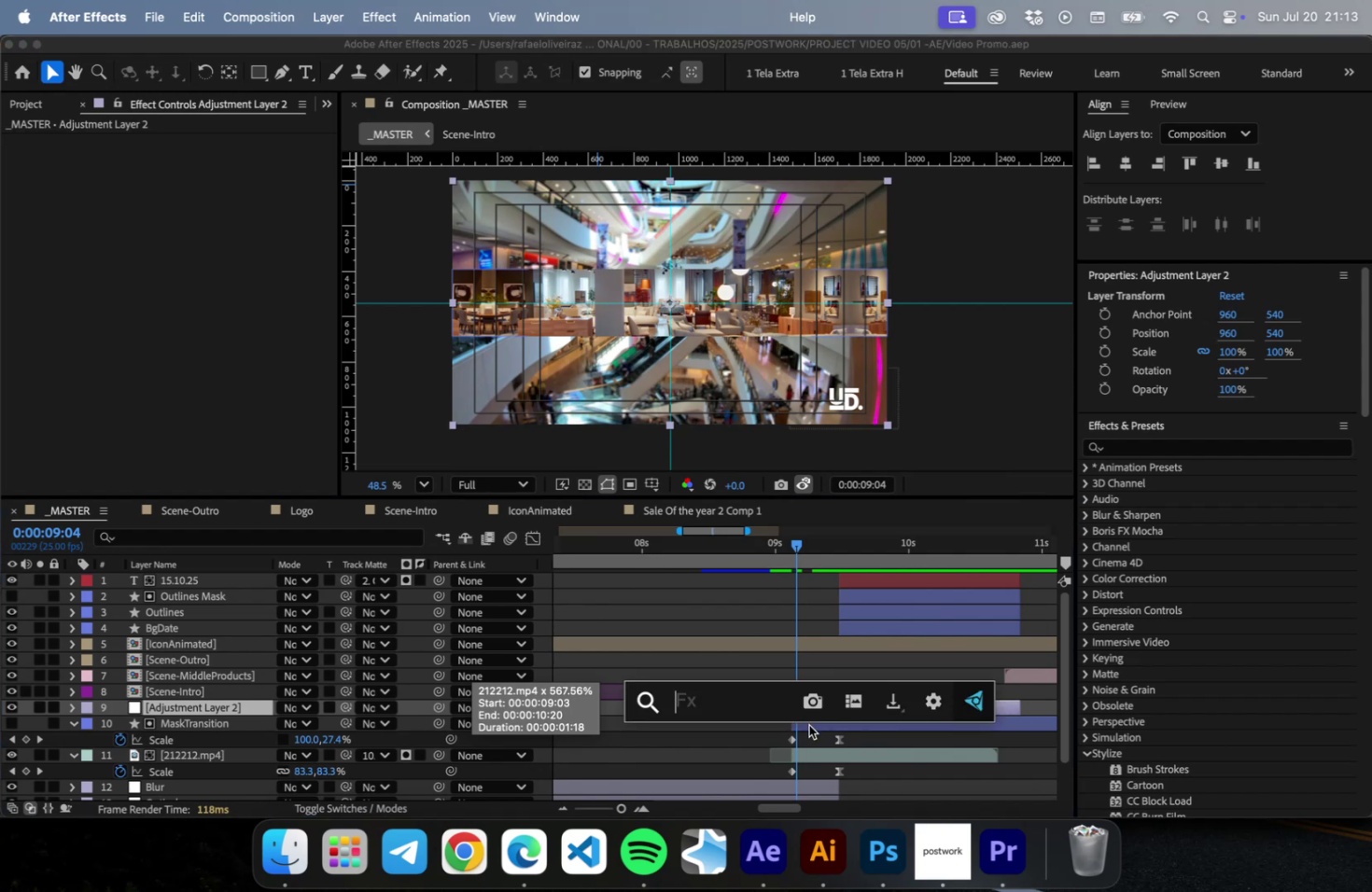 
type(fast)
 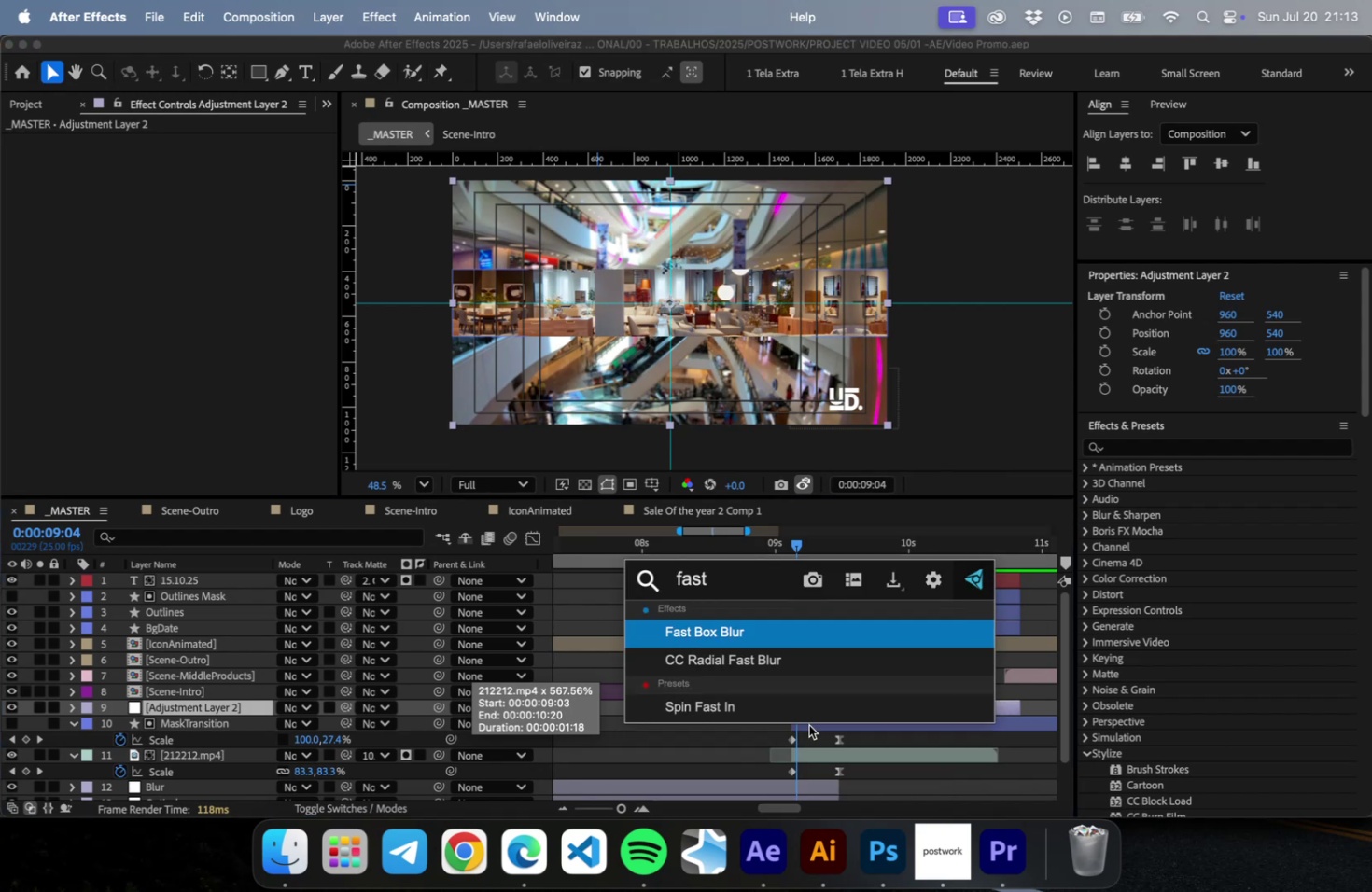 
key(ArrowDown)
 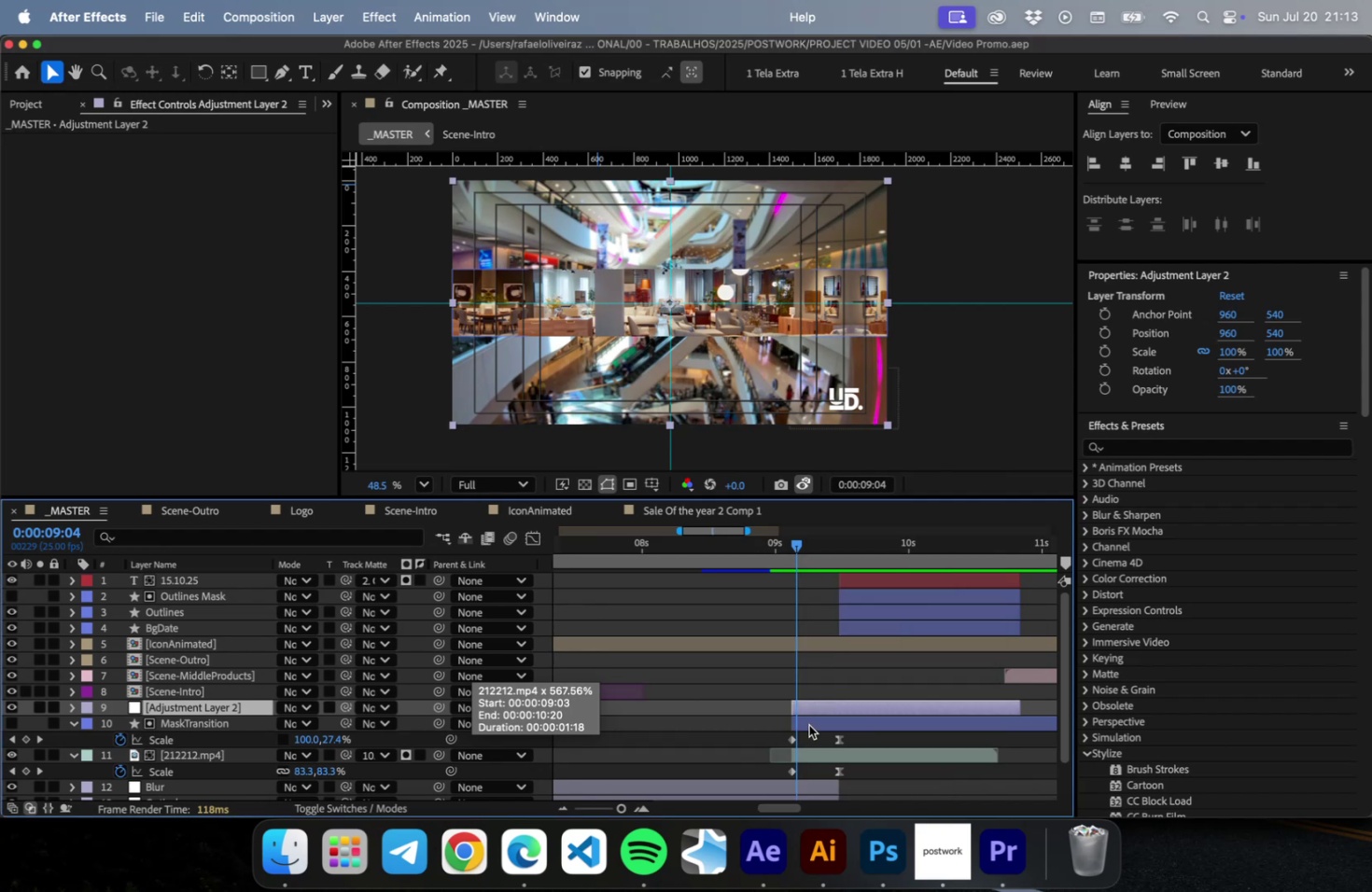 
key(Enter)
 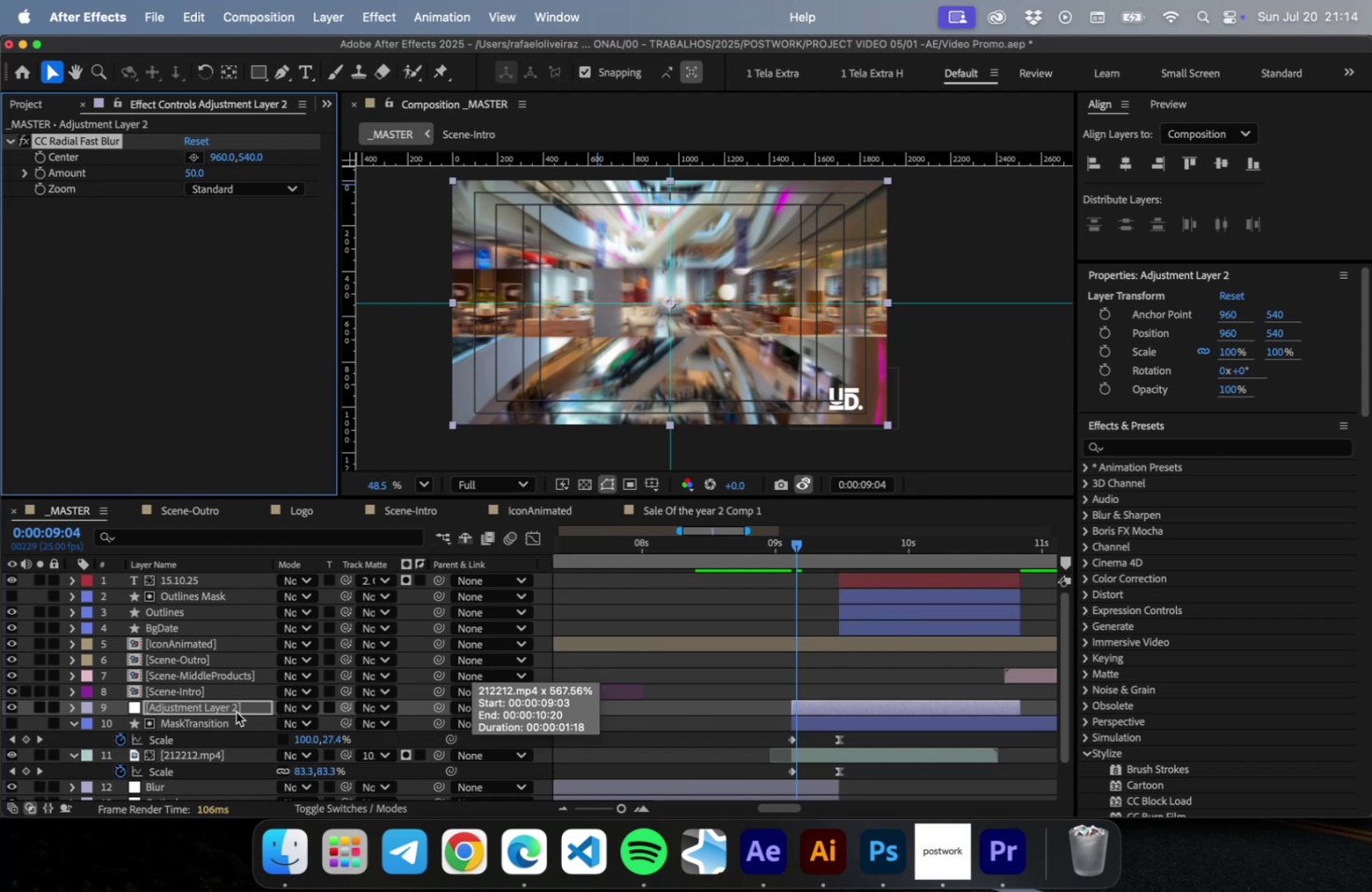 
wait(8.03)
 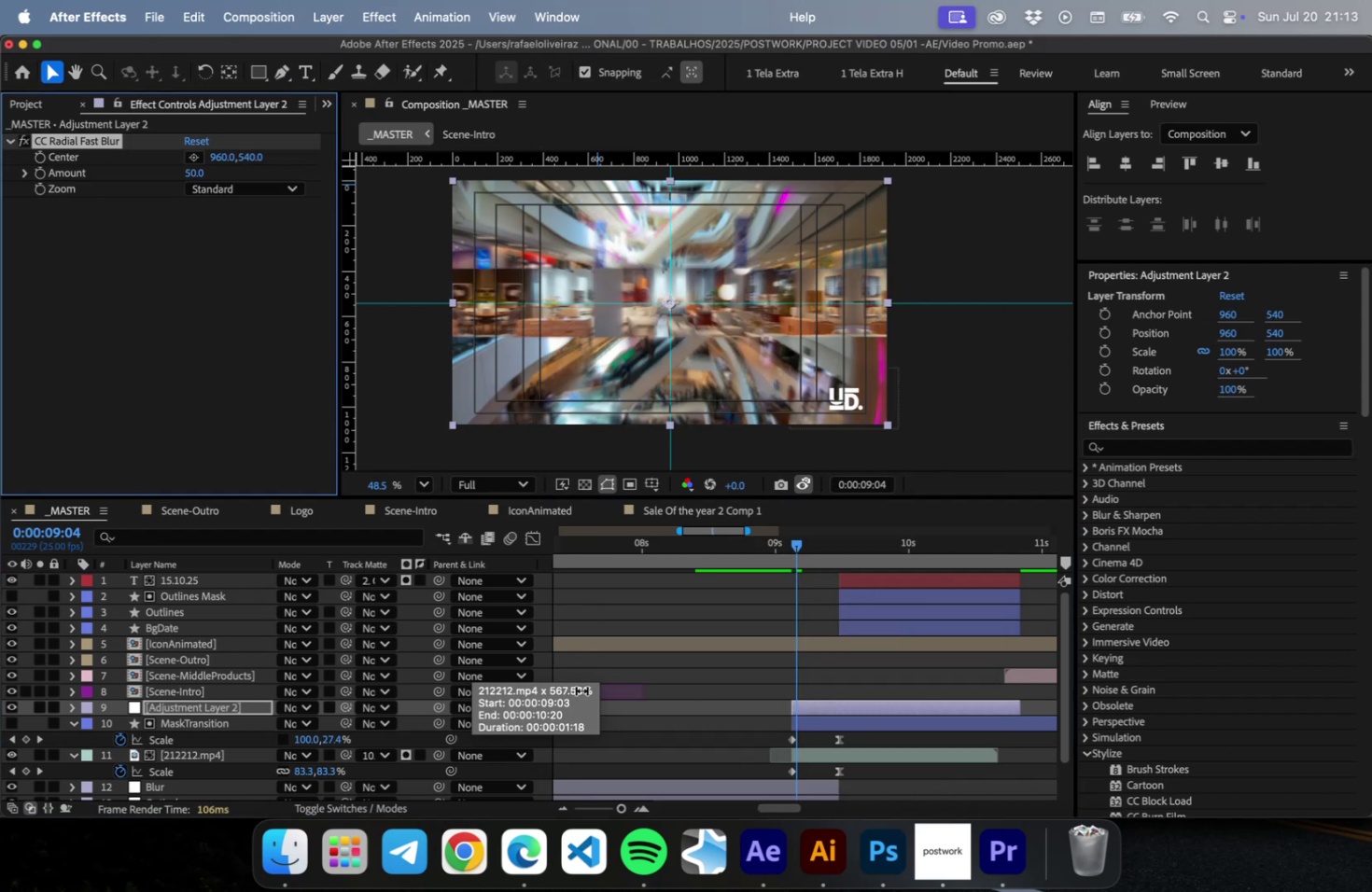 
key(Meta+X)
 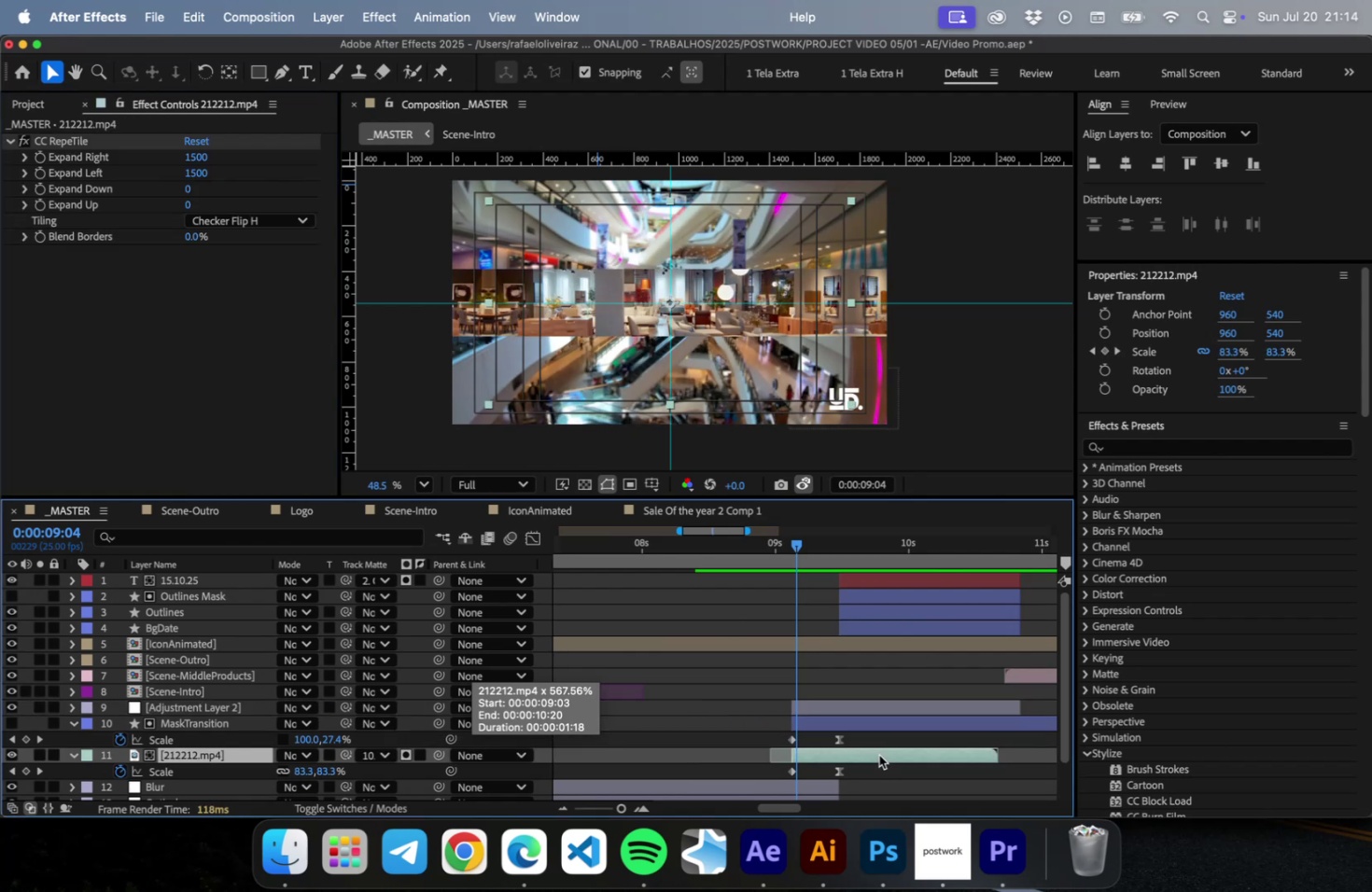 
key(Meta+V)
 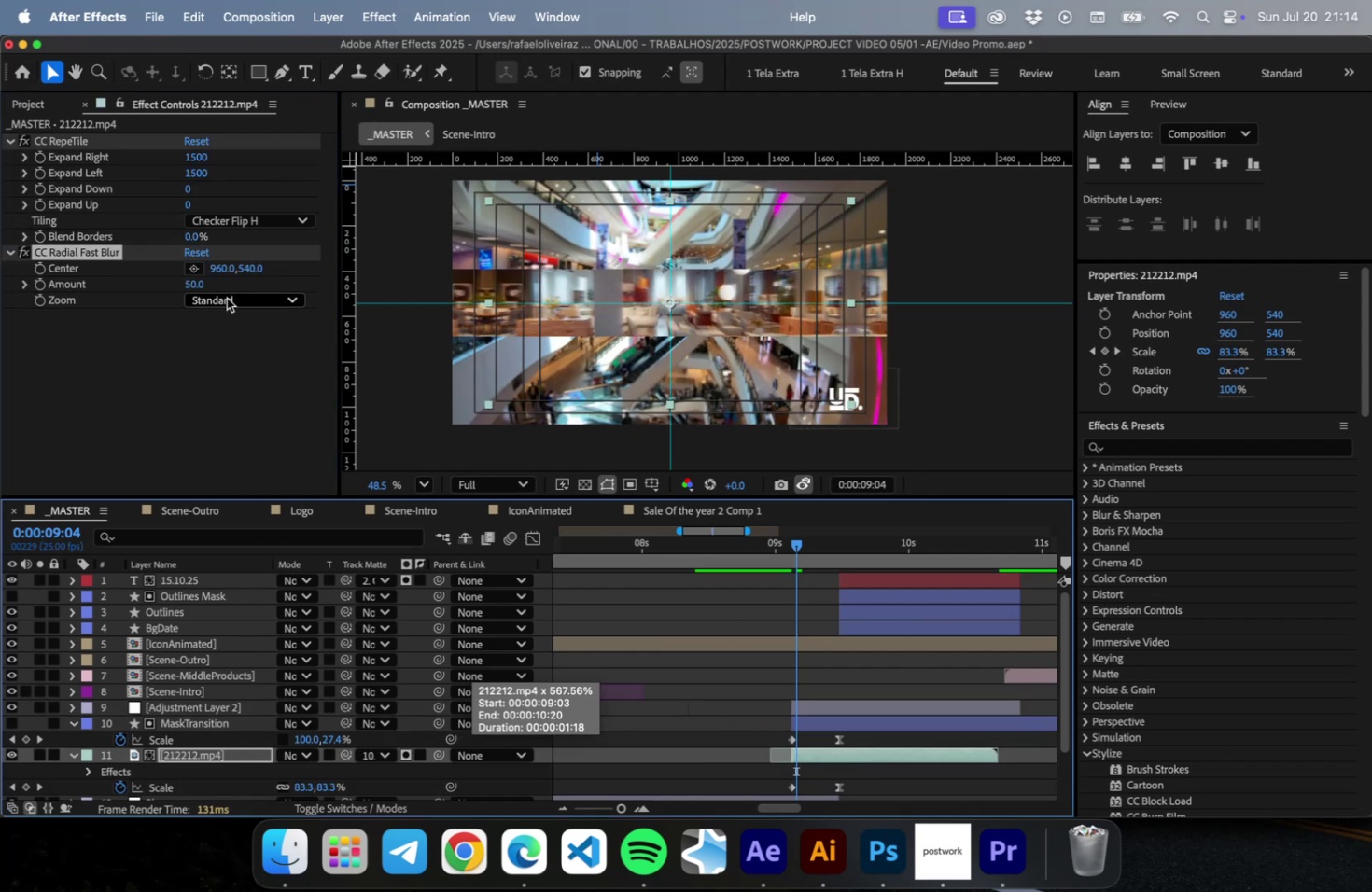 
left_click([226, 300])
 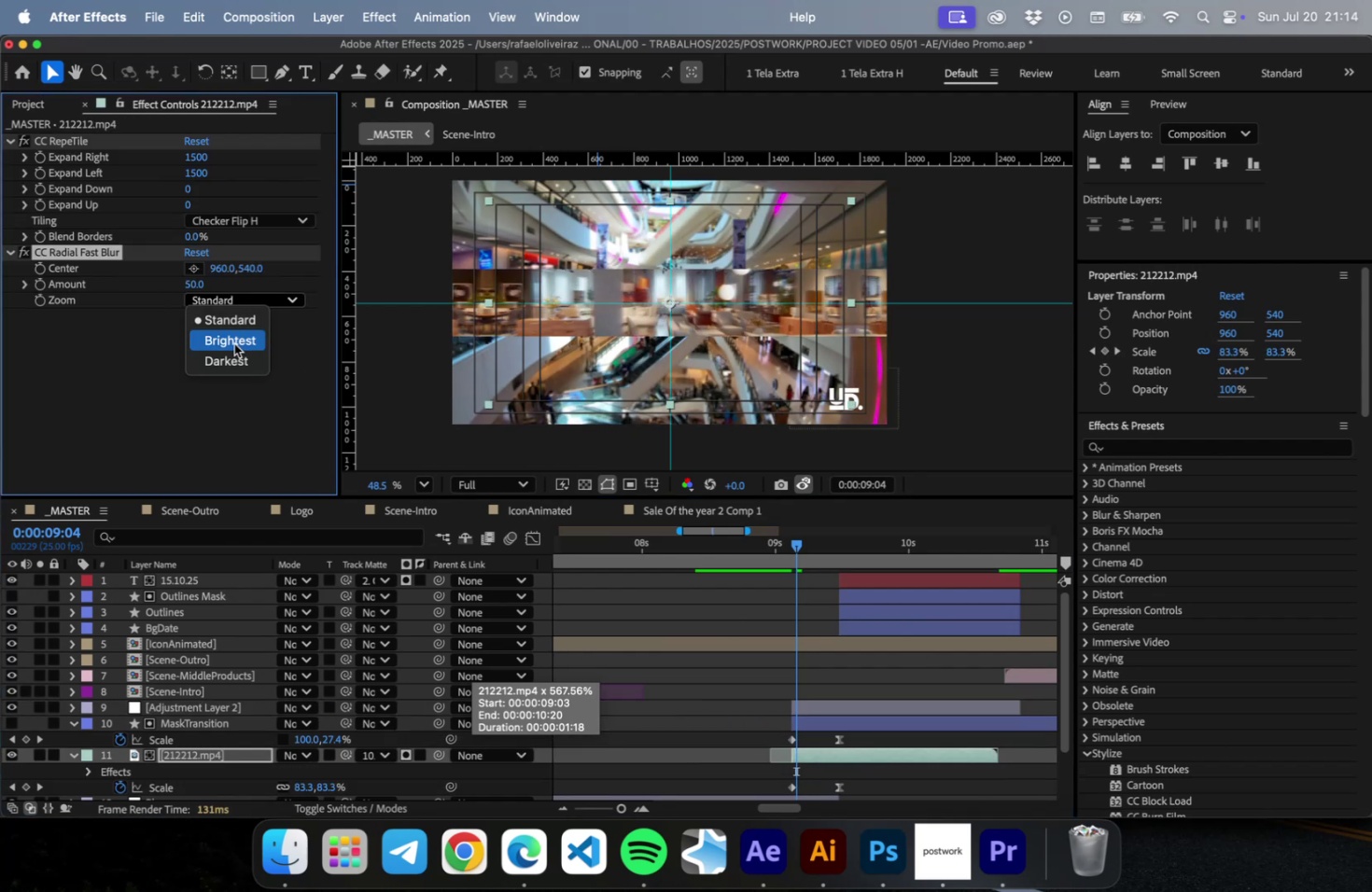 
left_click([234, 343])
 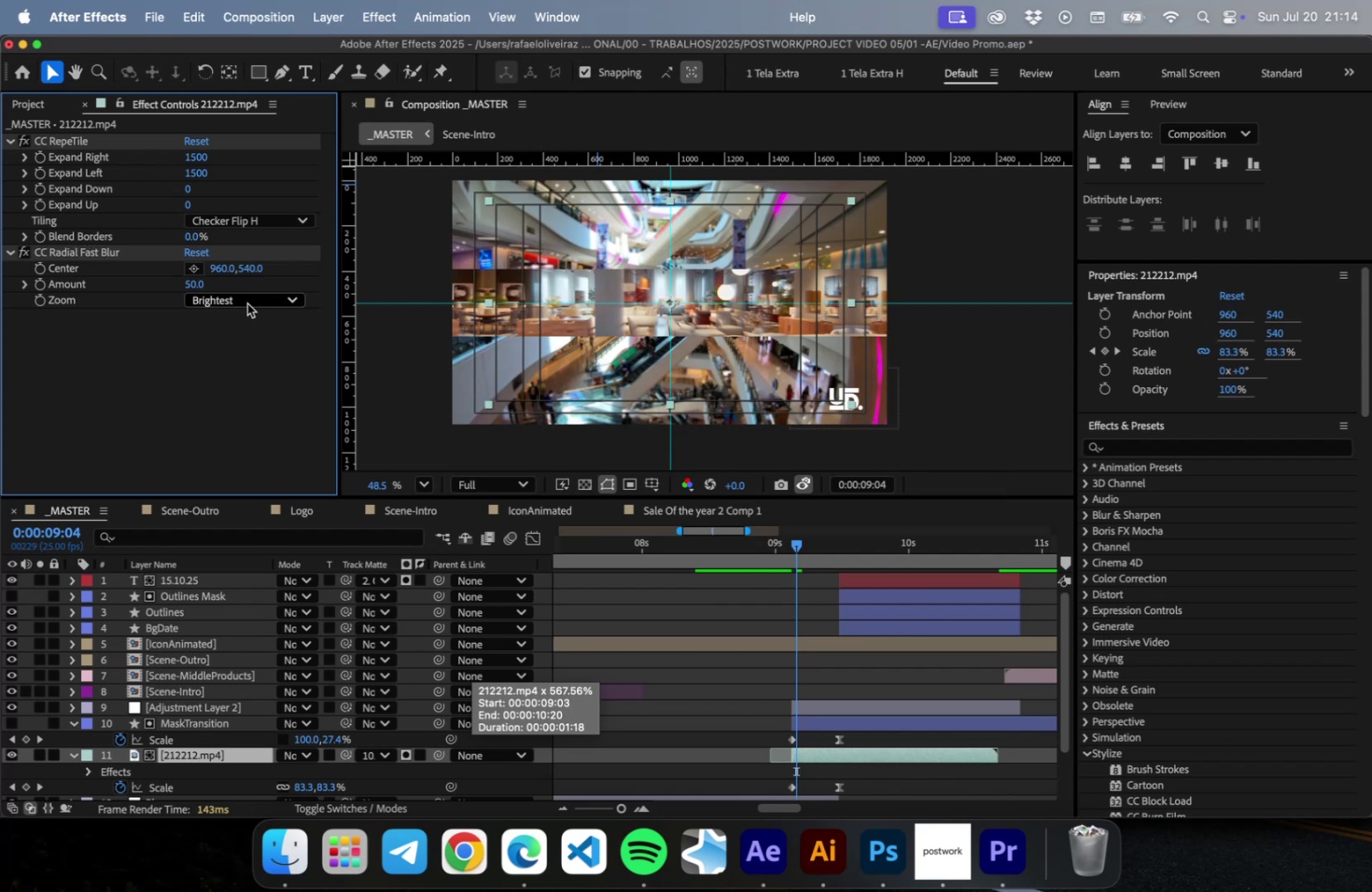 
mouse_move([263, 337])
 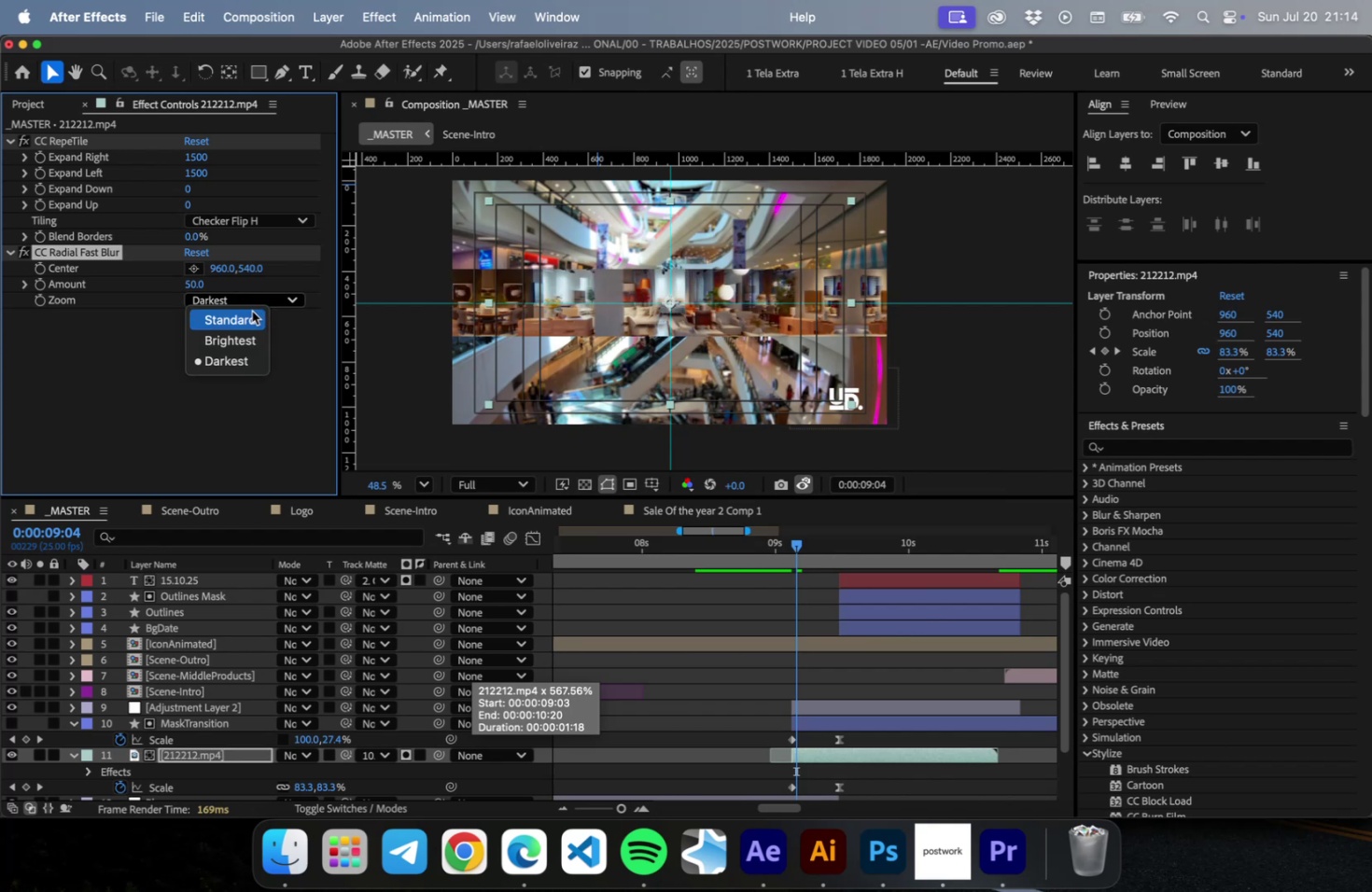 
double_click([252, 311])
 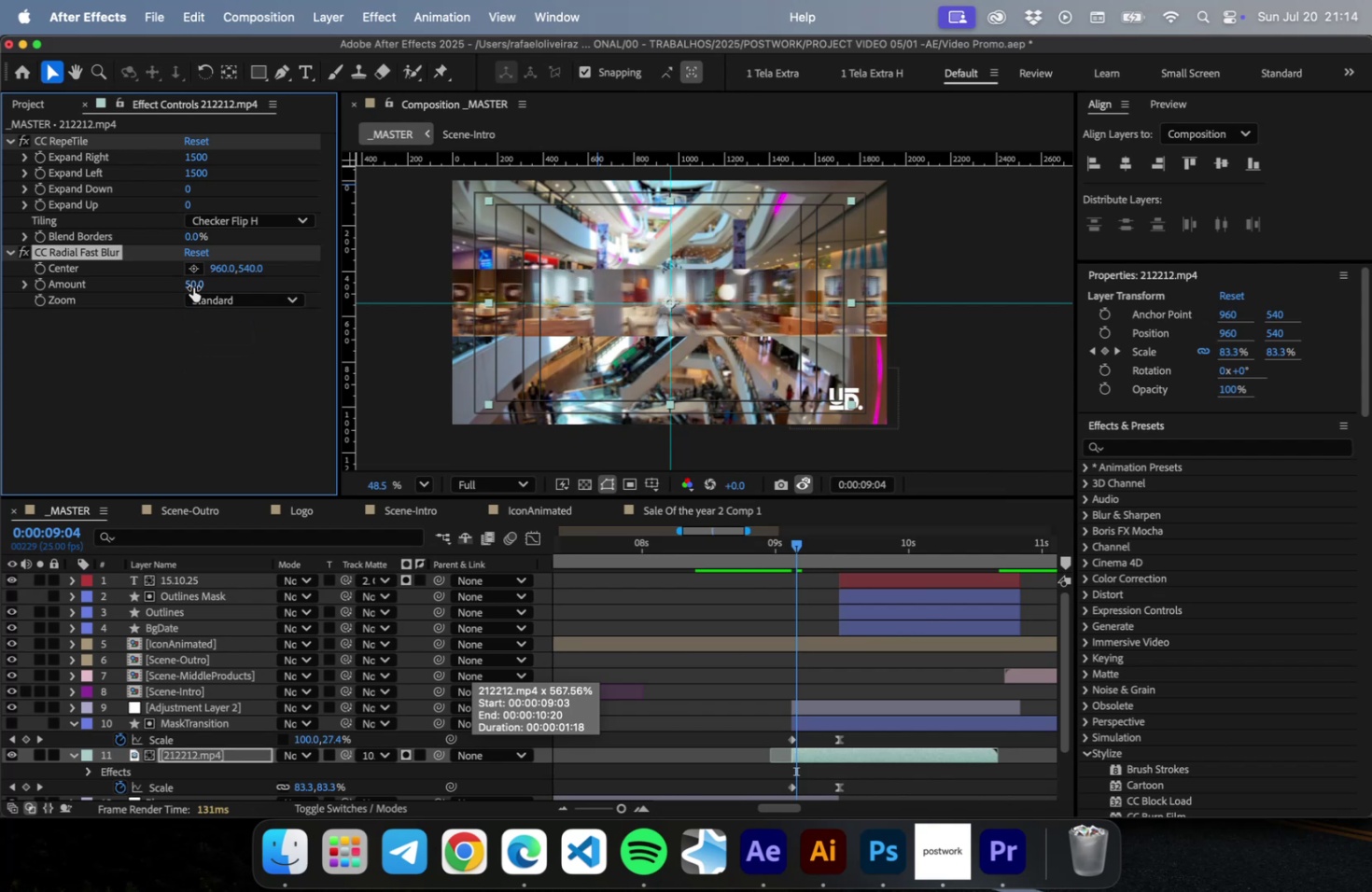 
left_click_drag(start_coordinate=[193, 286], to_coordinate=[159, 285])
 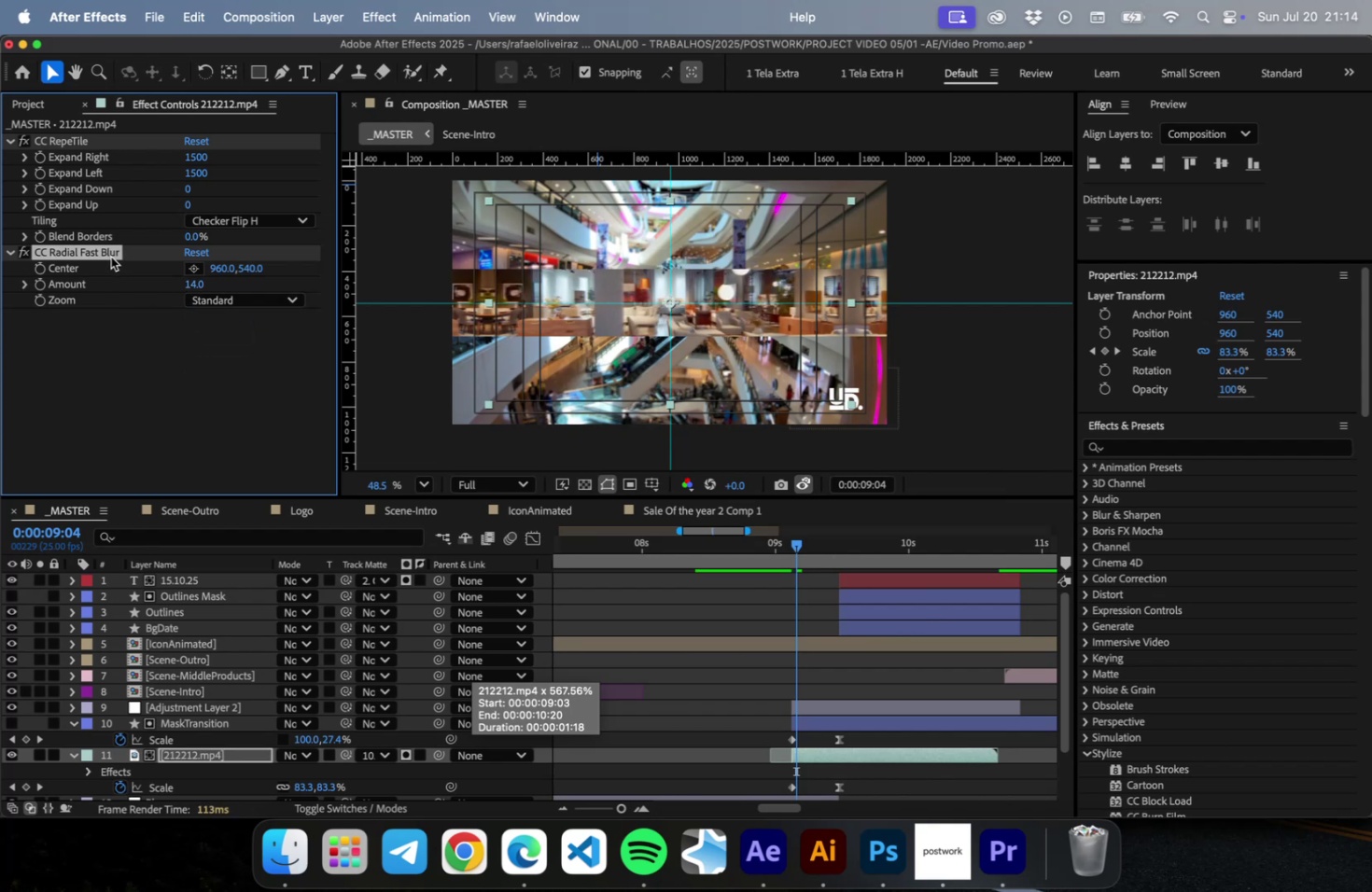 
left_click([111, 257])
 